 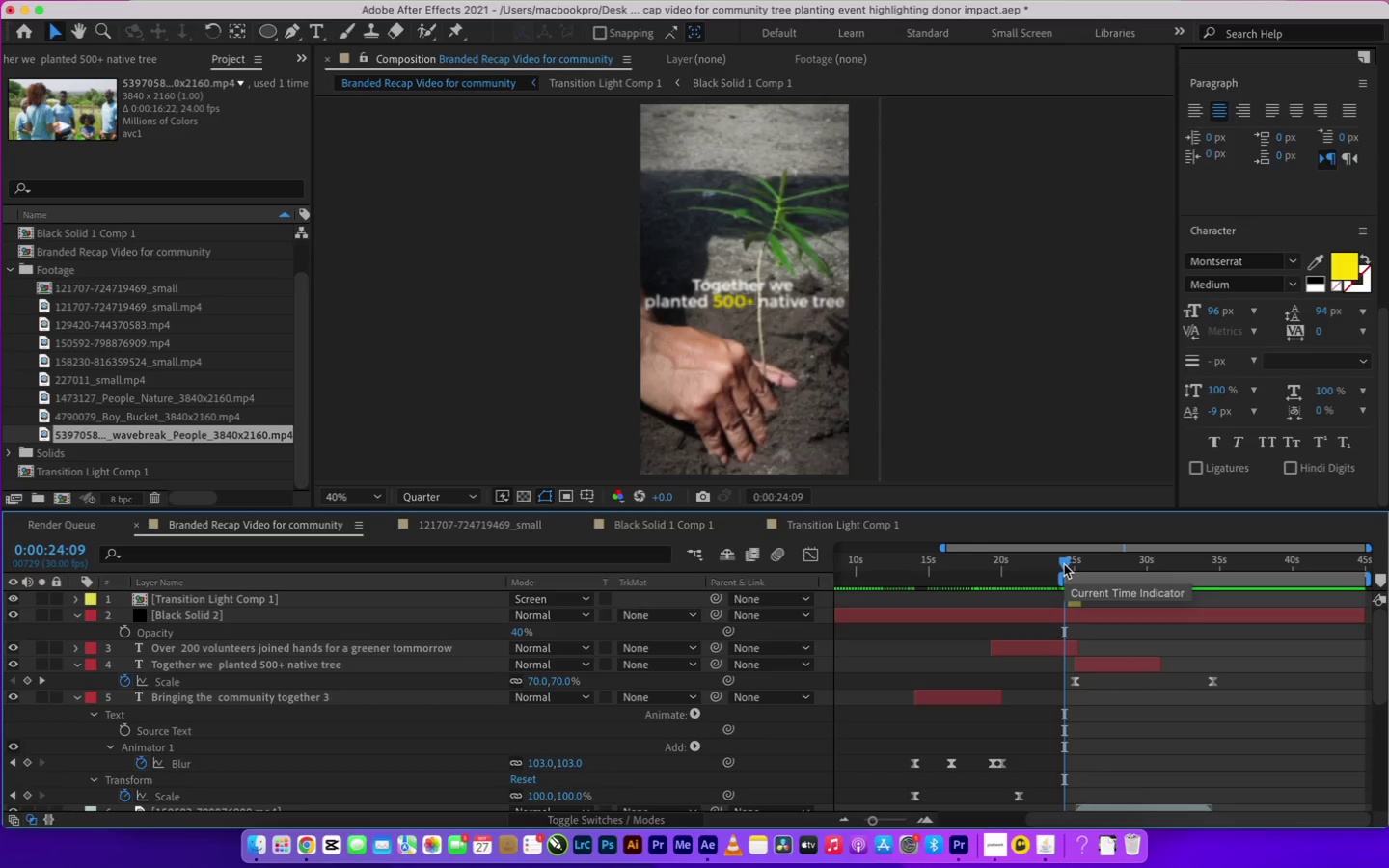 
key(Space)
 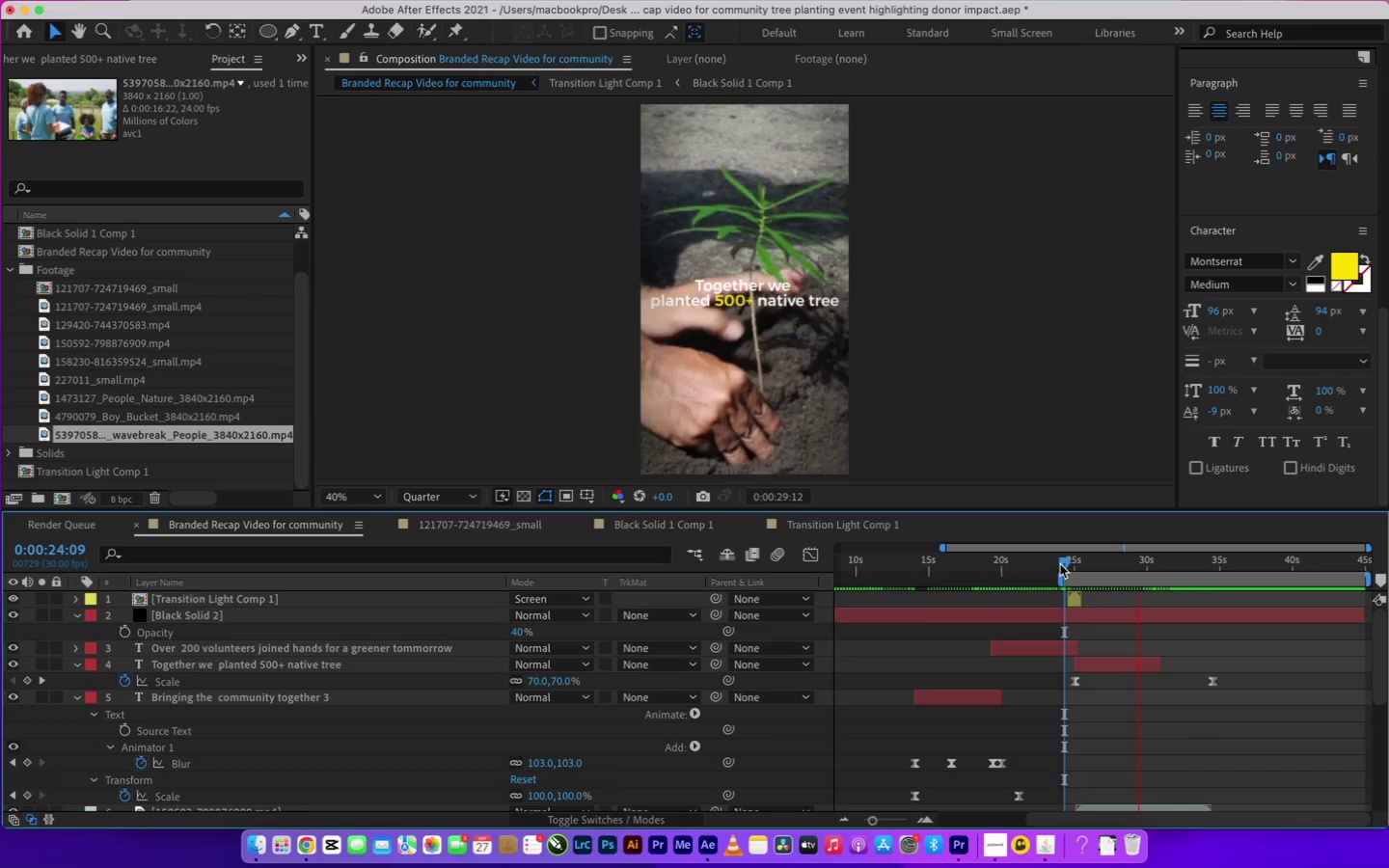 
wait(7.63)
 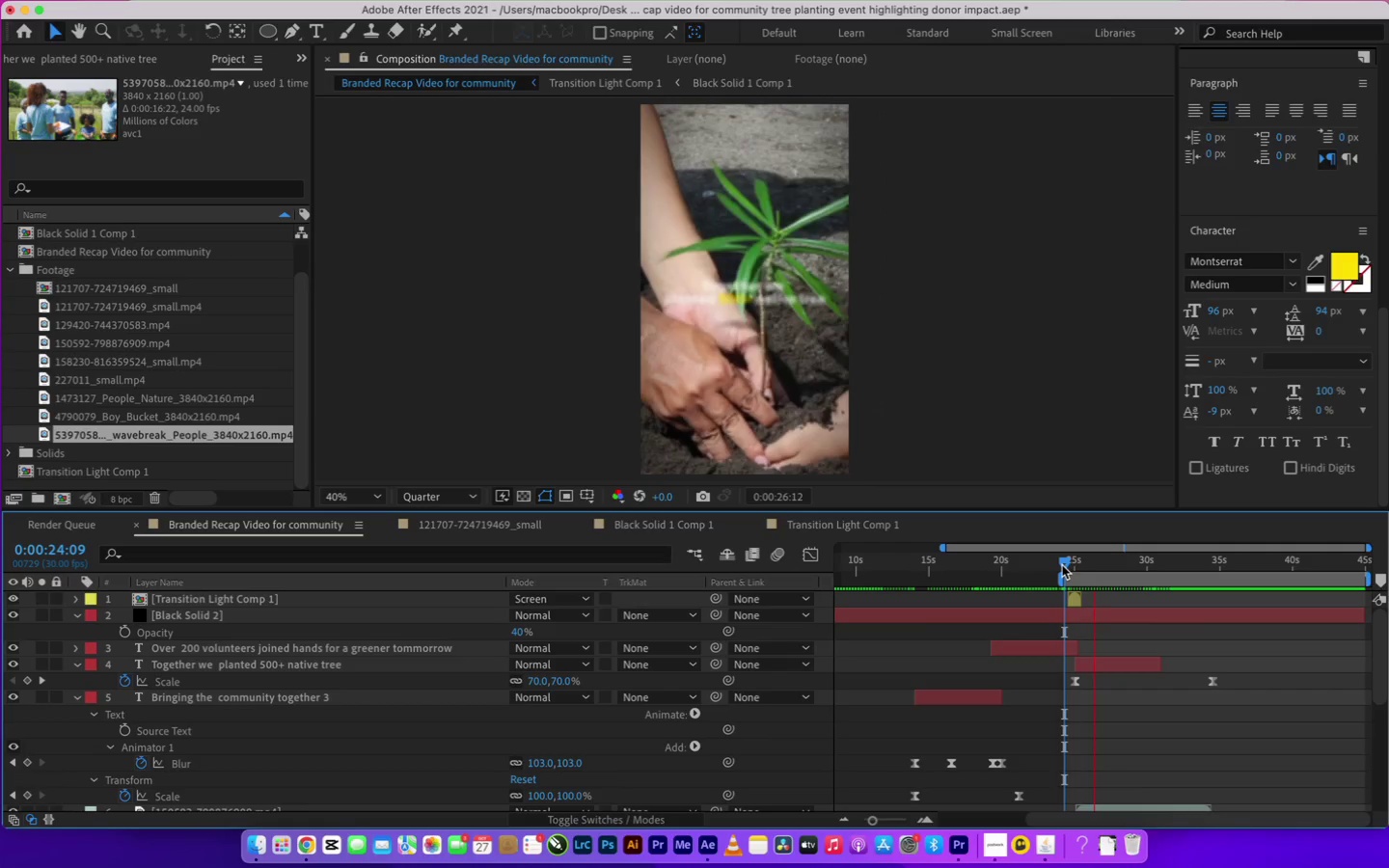 
key(Space)
 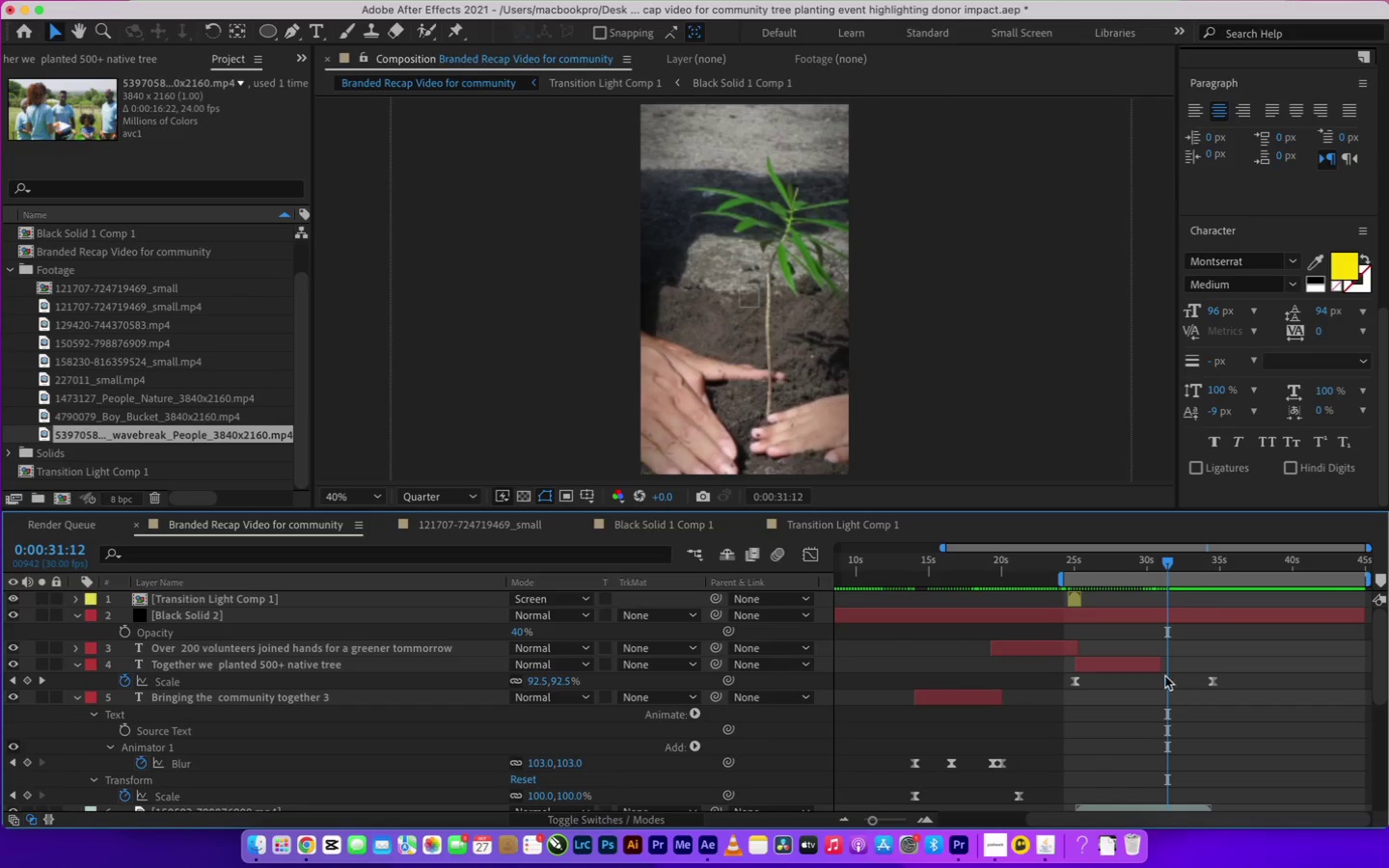 
left_click_drag(start_coordinate=[1161, 665], to_coordinate=[1195, 665])
 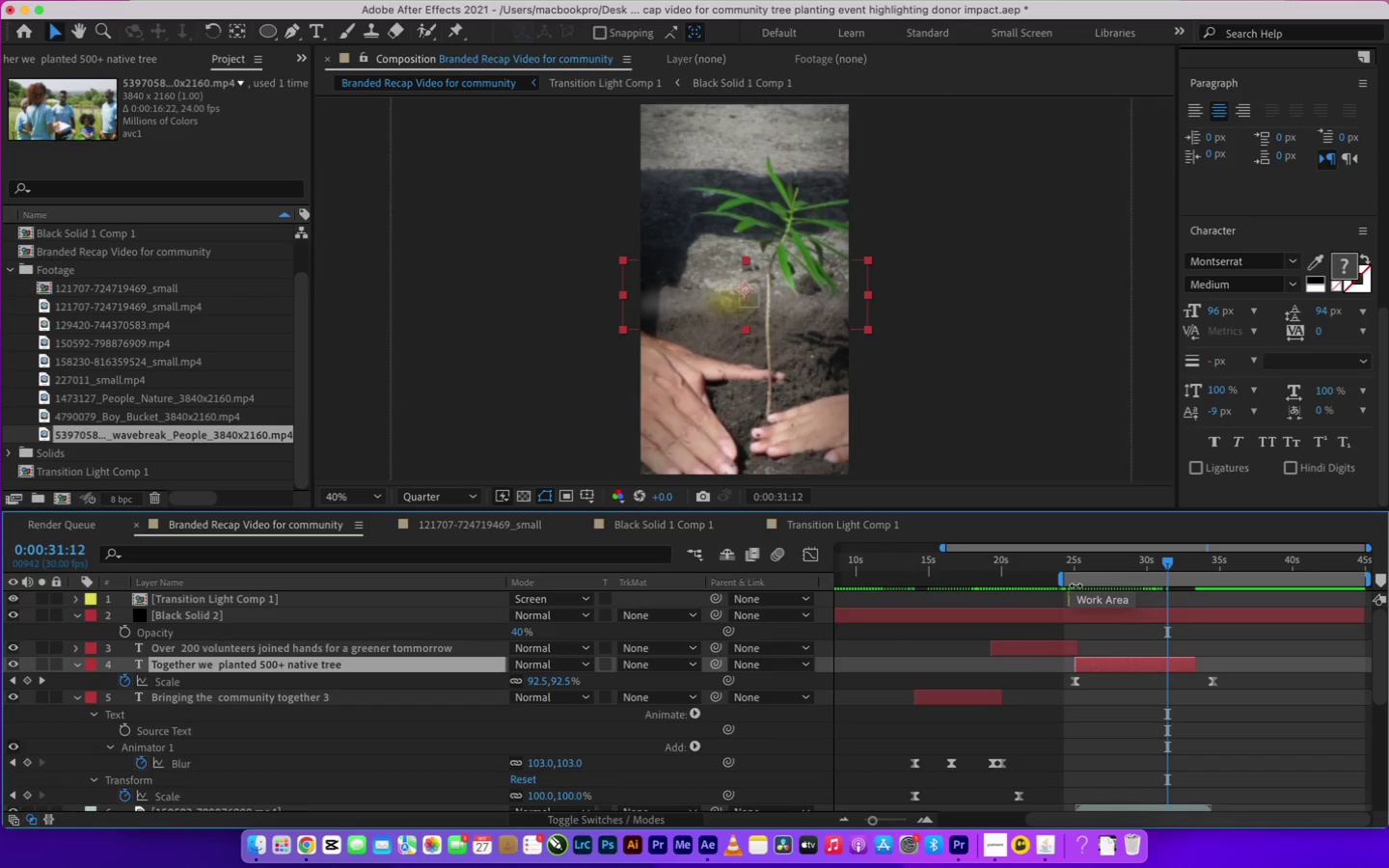 
wait(8.94)
 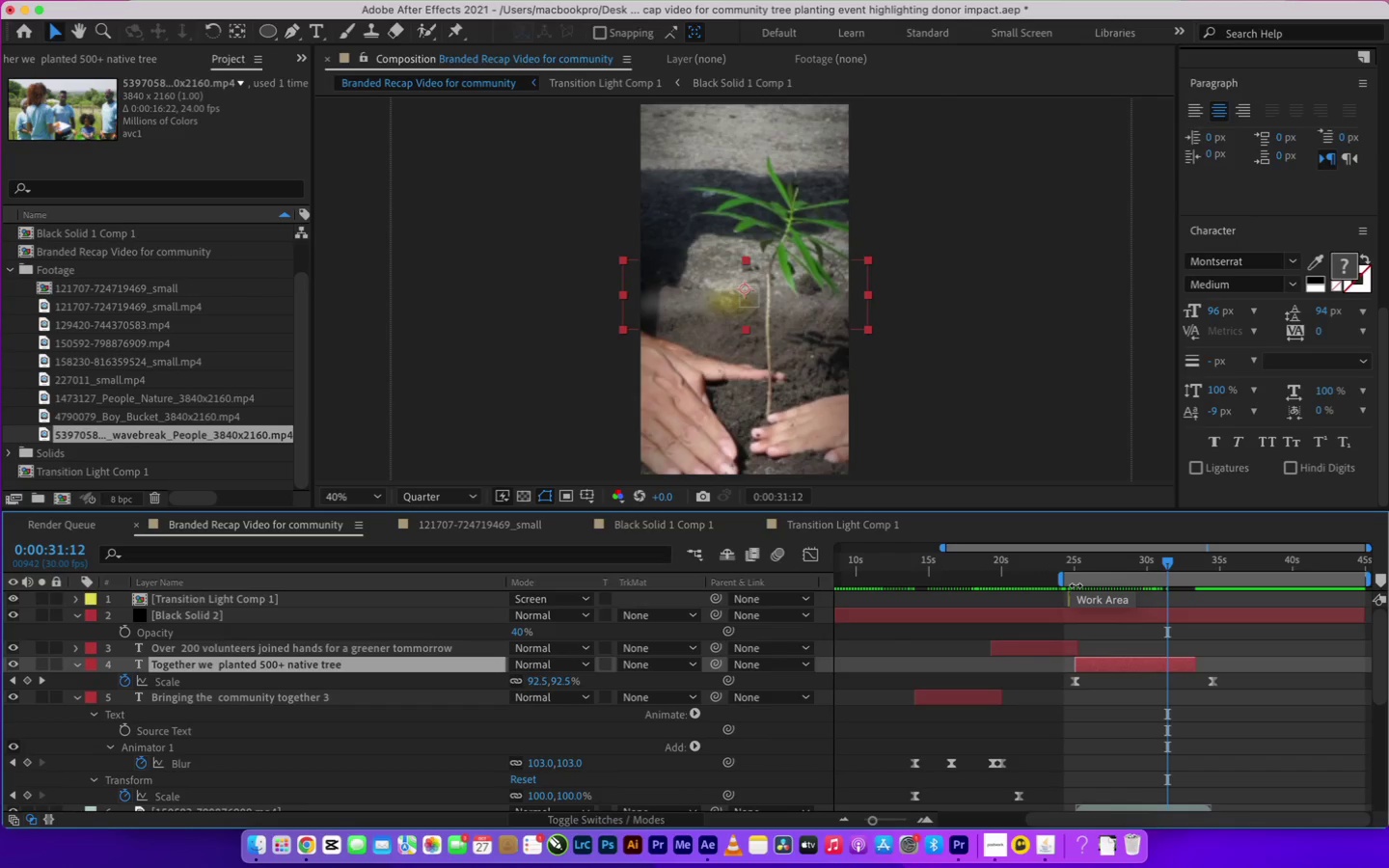 
left_click_drag(start_coordinate=[993, 572], to_coordinate=[910, 574])
 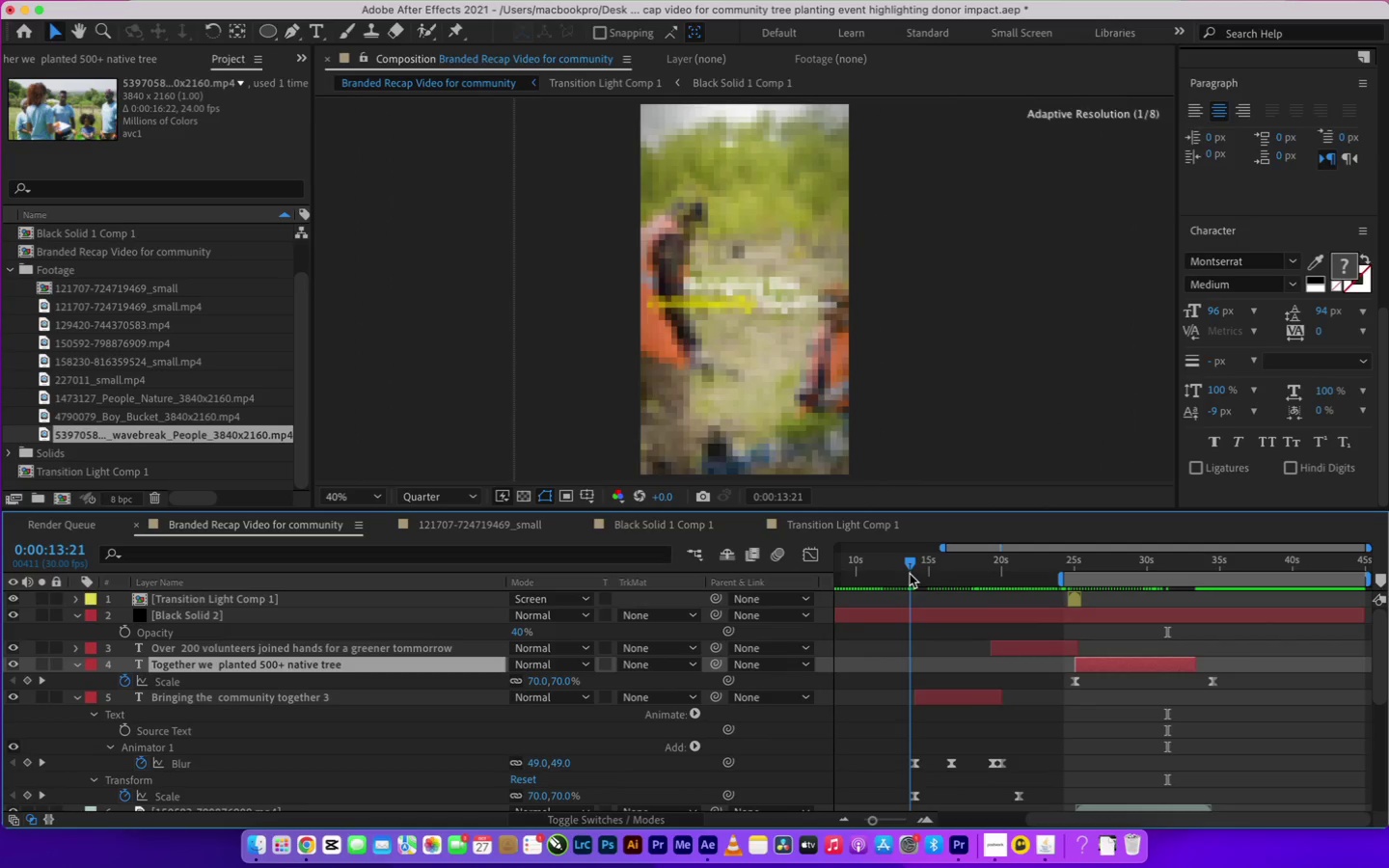 
key(Minus)
 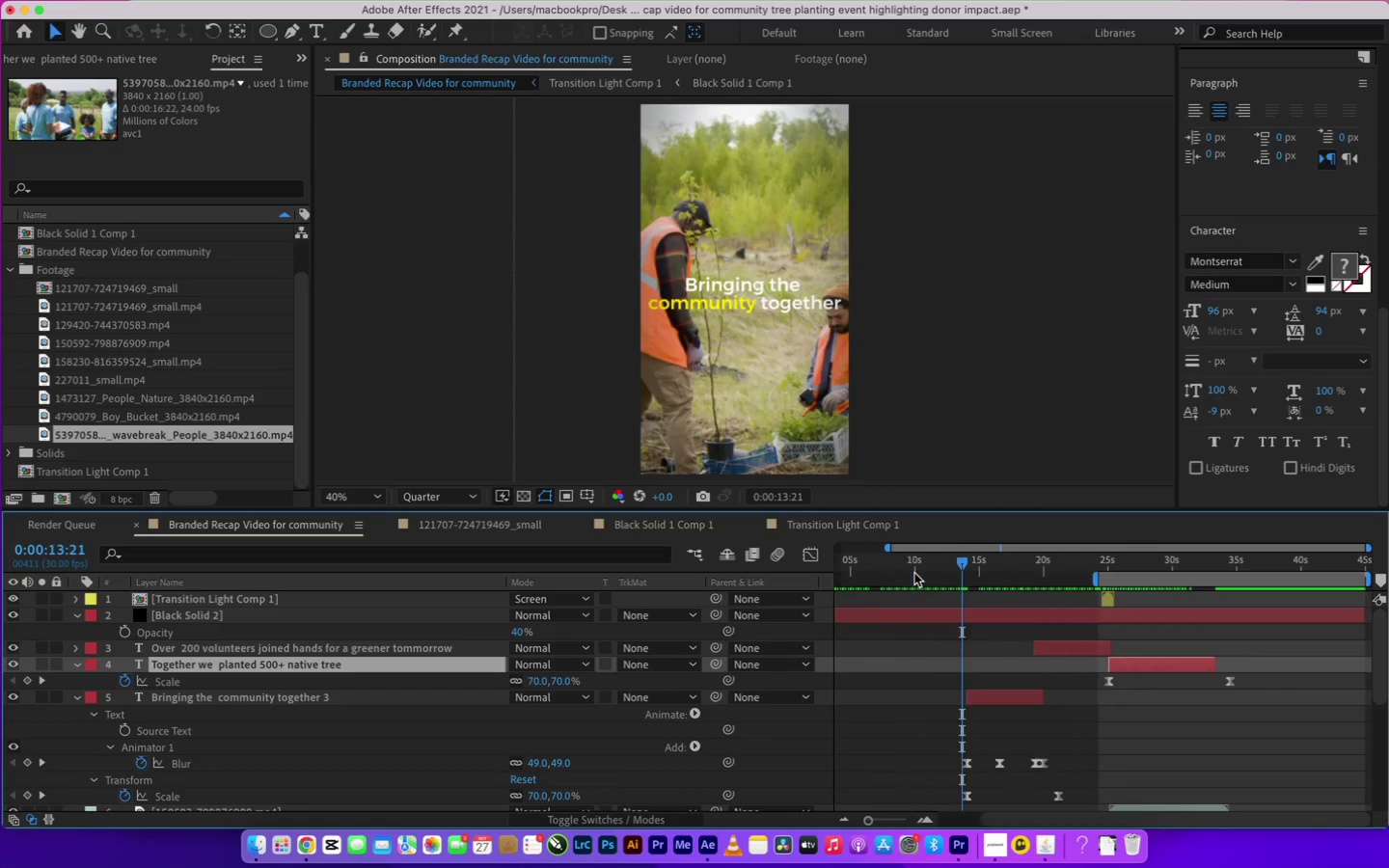 
key(Minus)
 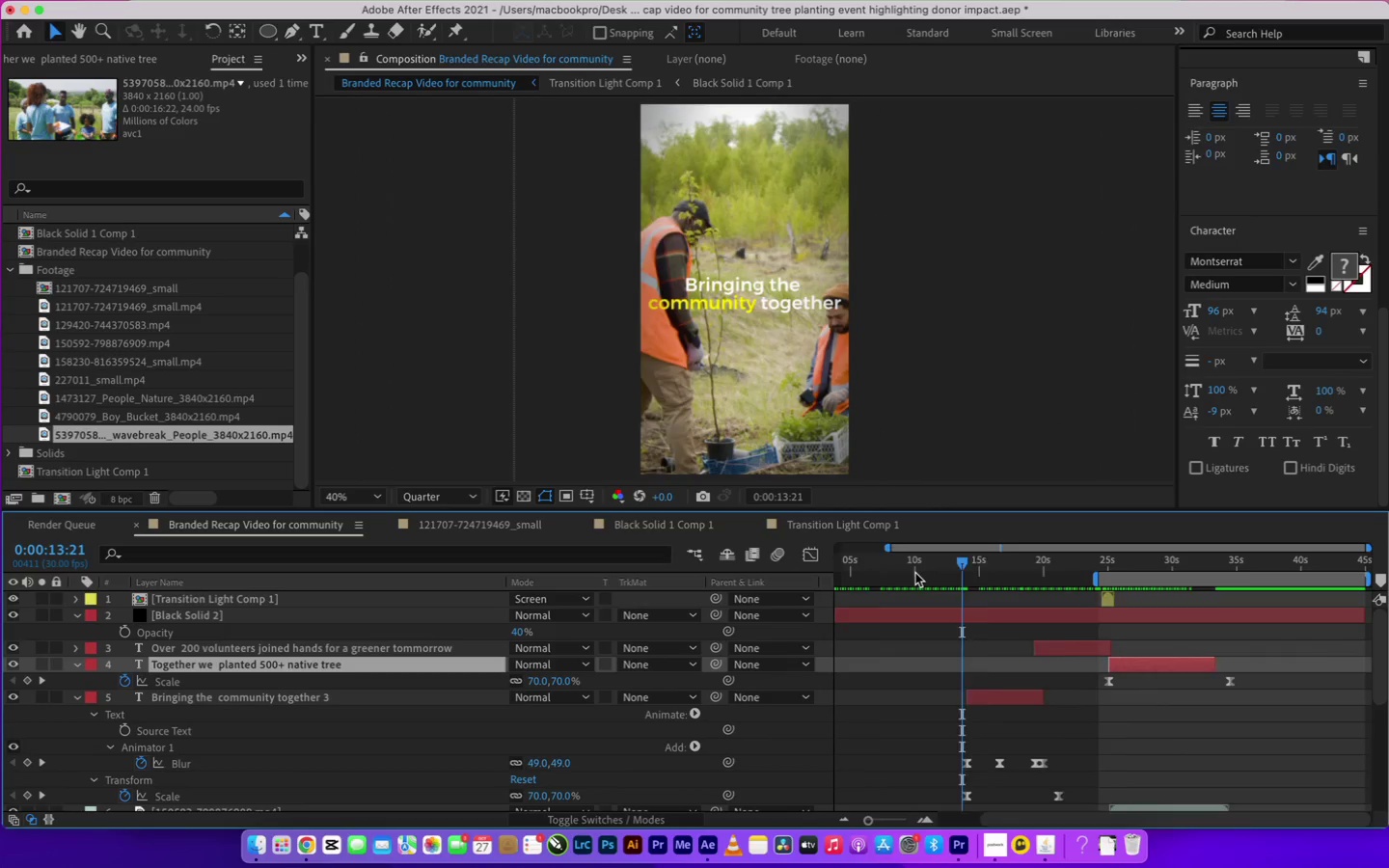 
key(Minus)
 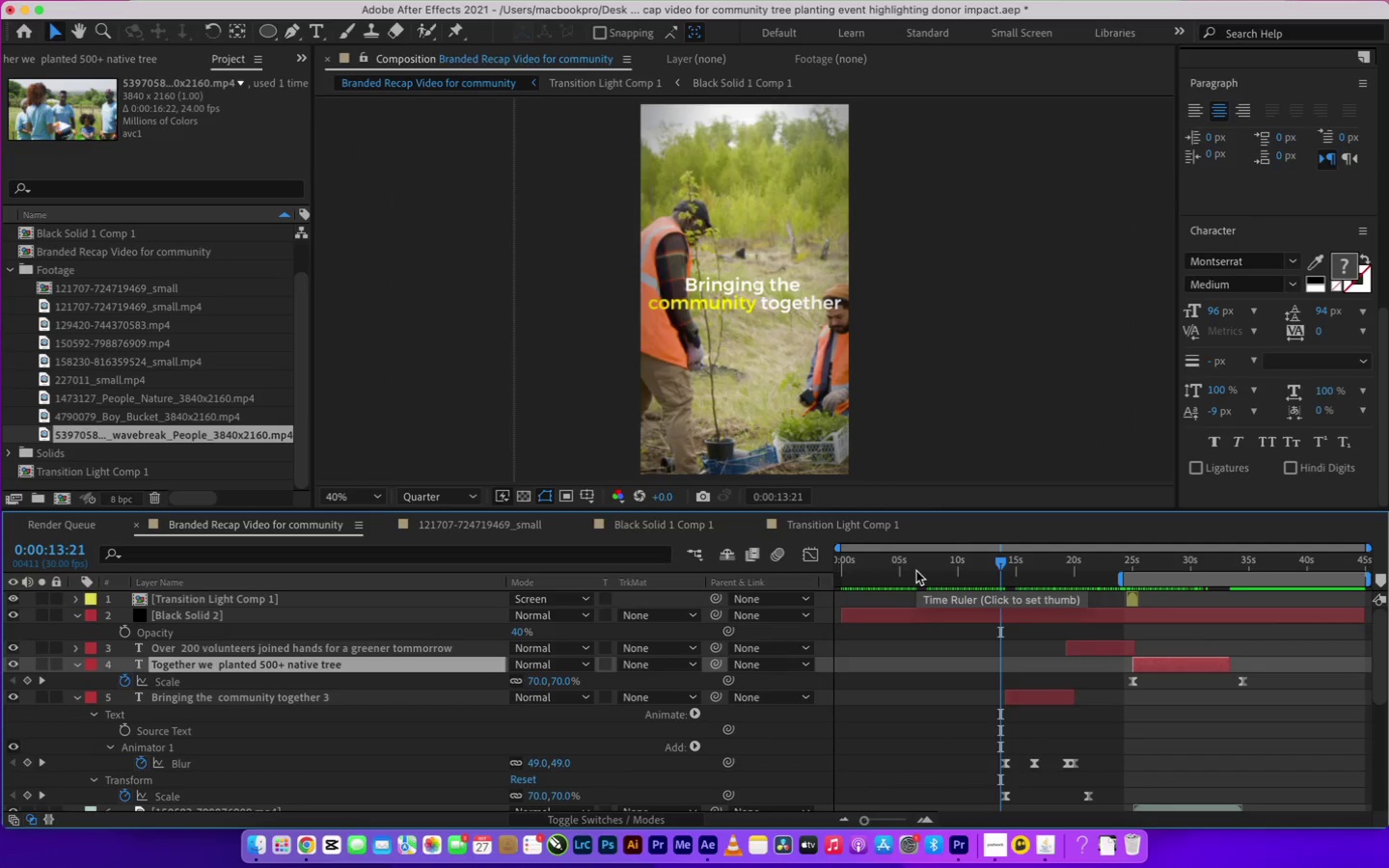 
left_click_drag(start_coordinate=[916, 571], to_coordinate=[776, 587])
 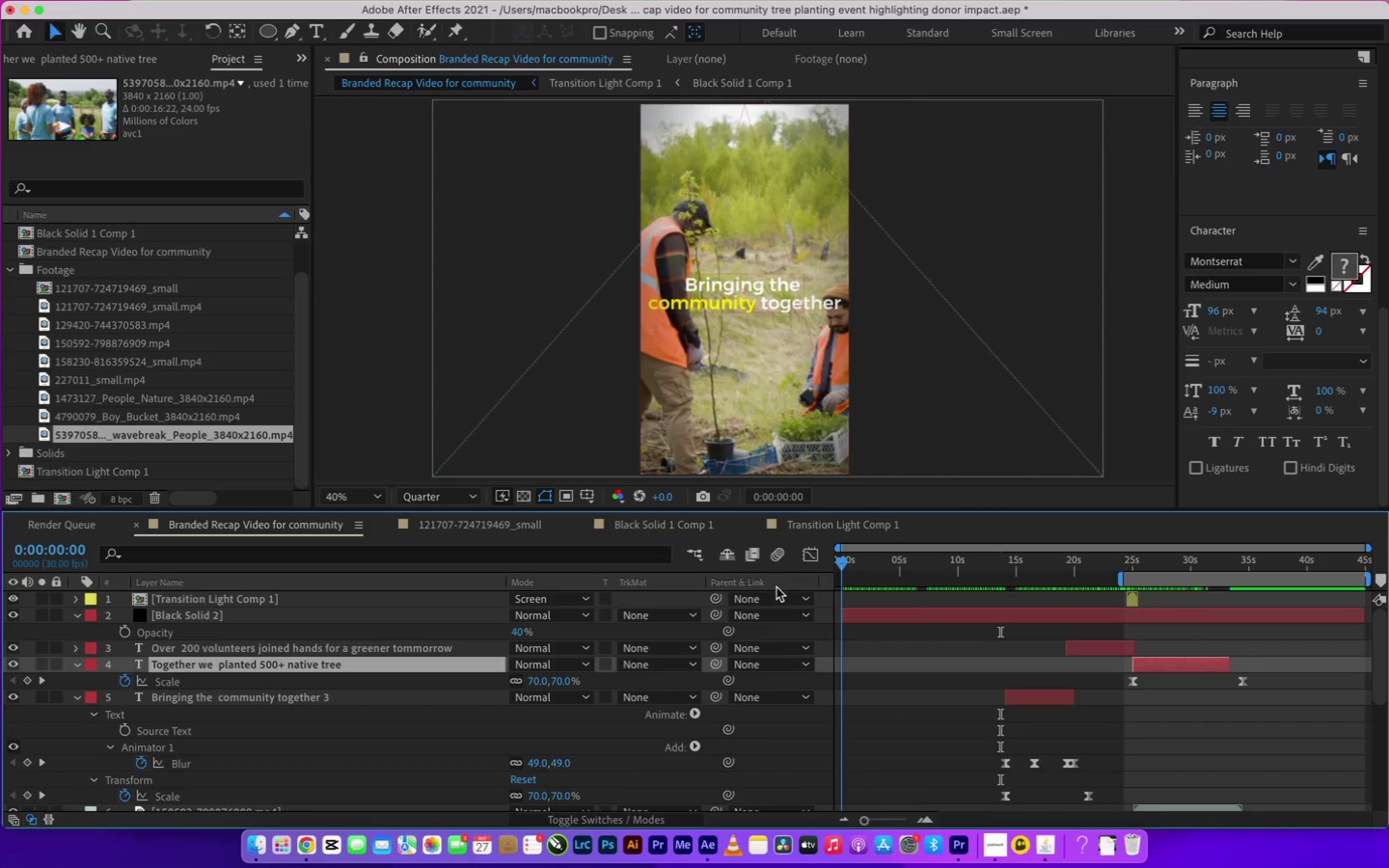 
key(Space)
 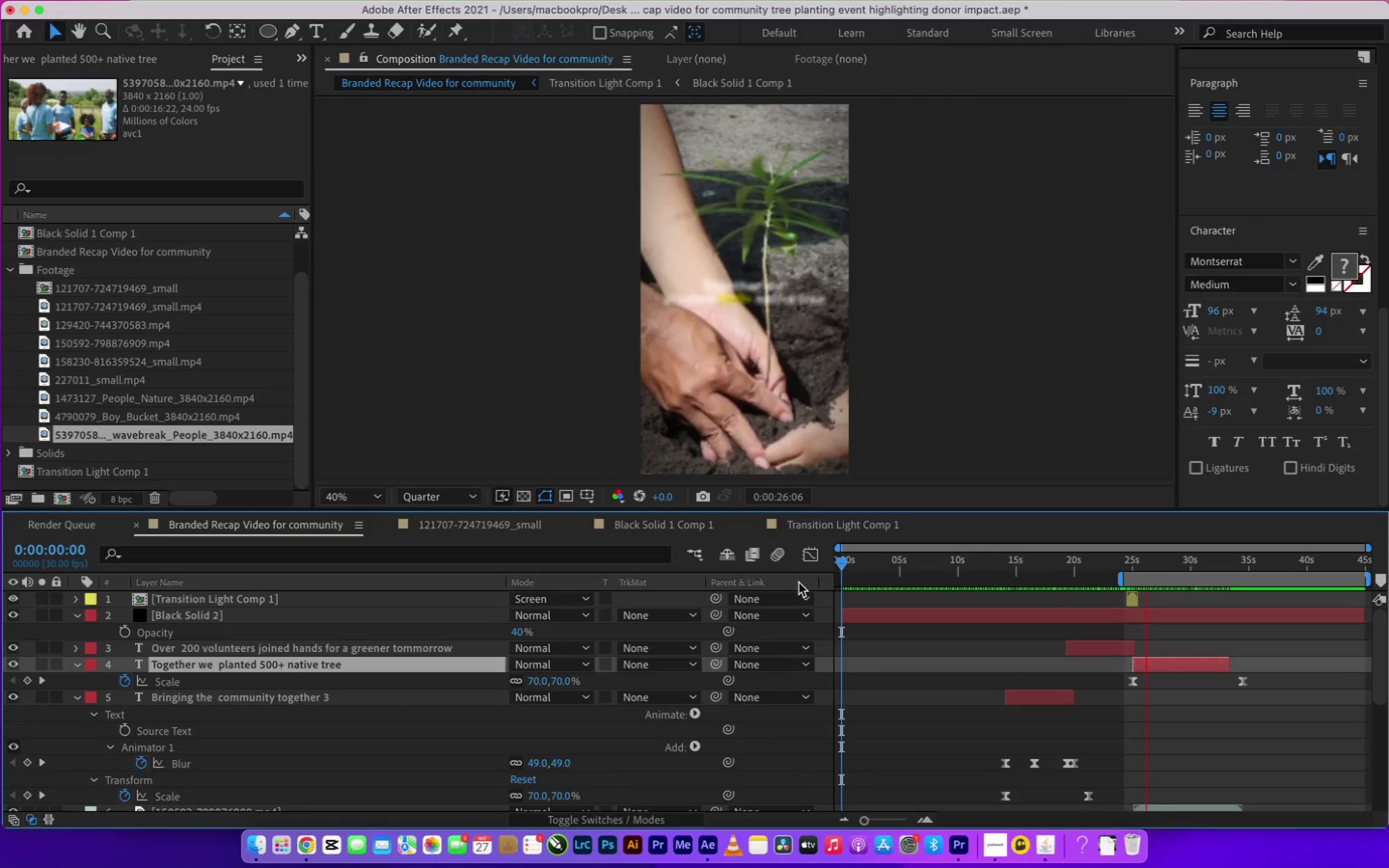 
wait(31.94)
 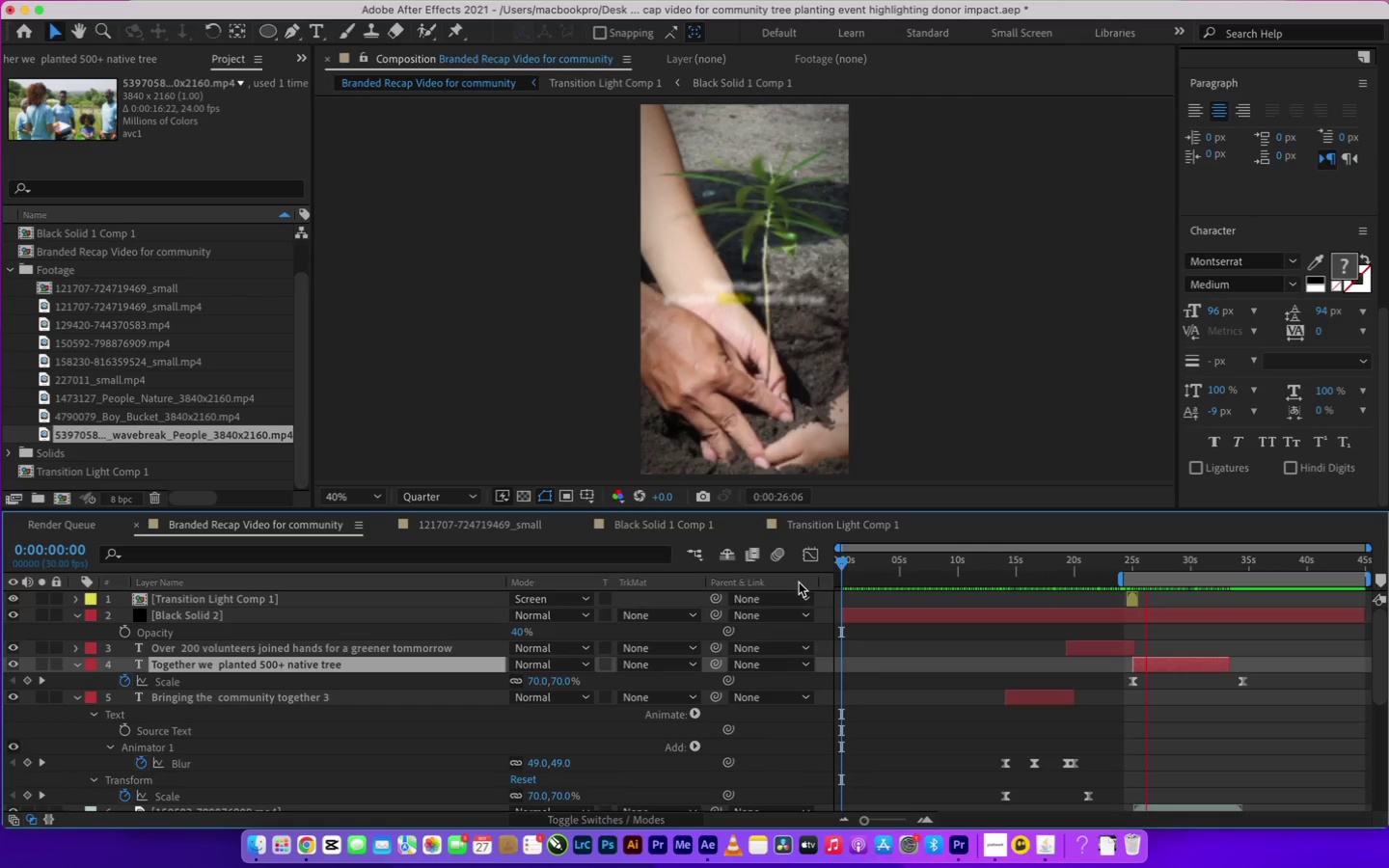 
key(Space)
 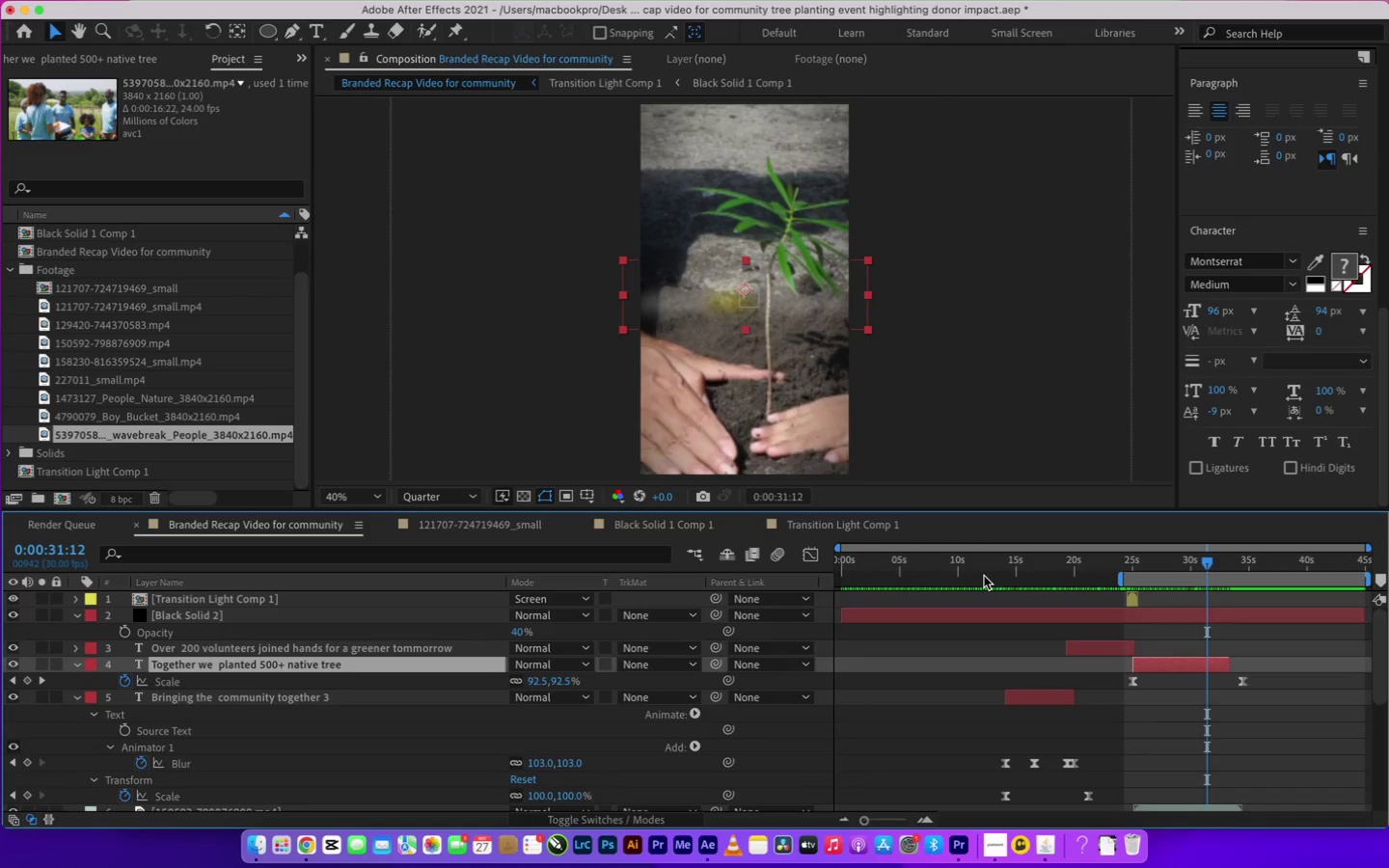 
left_click([186, 604])
 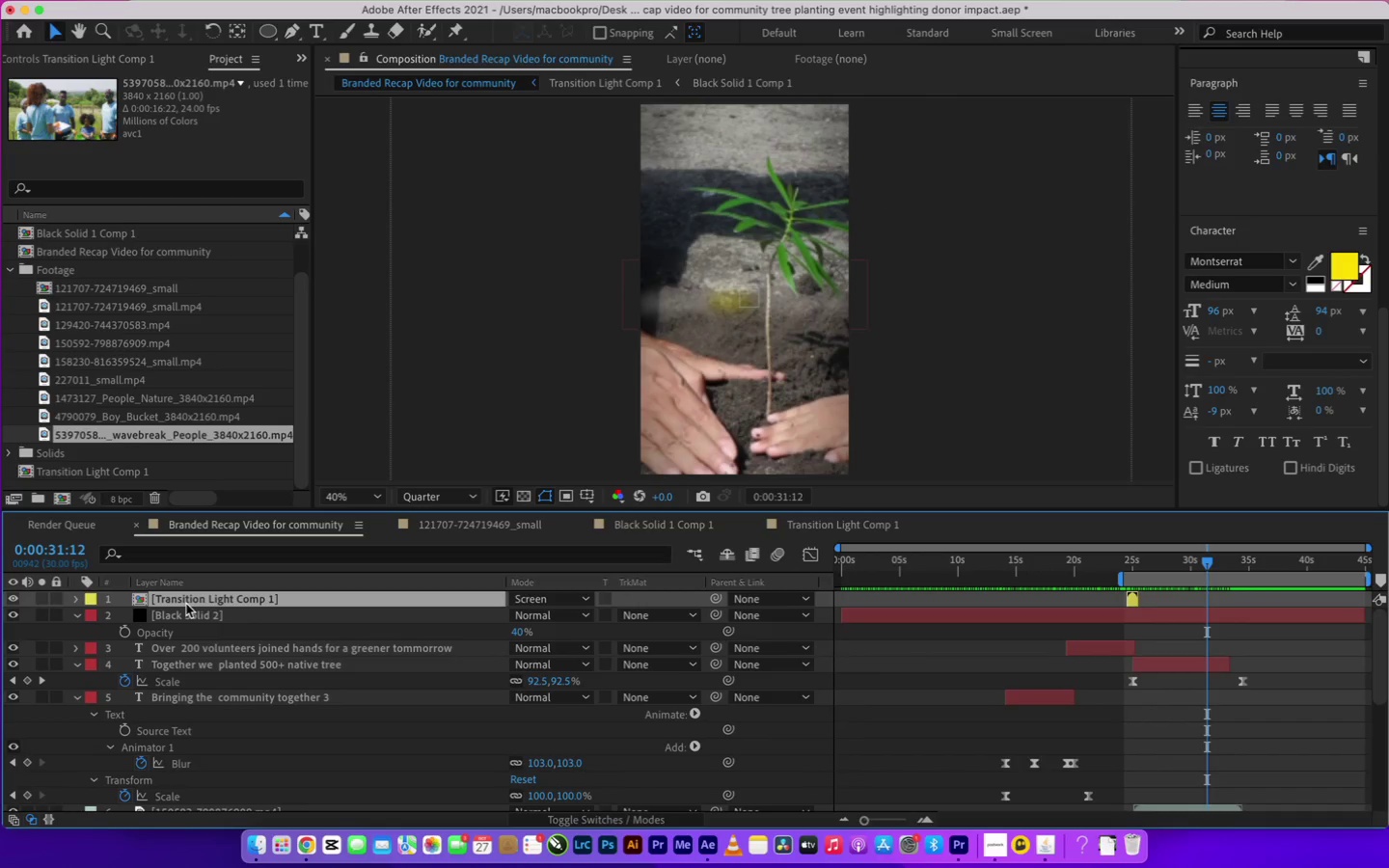 
key(Meta+CommandLeft)
 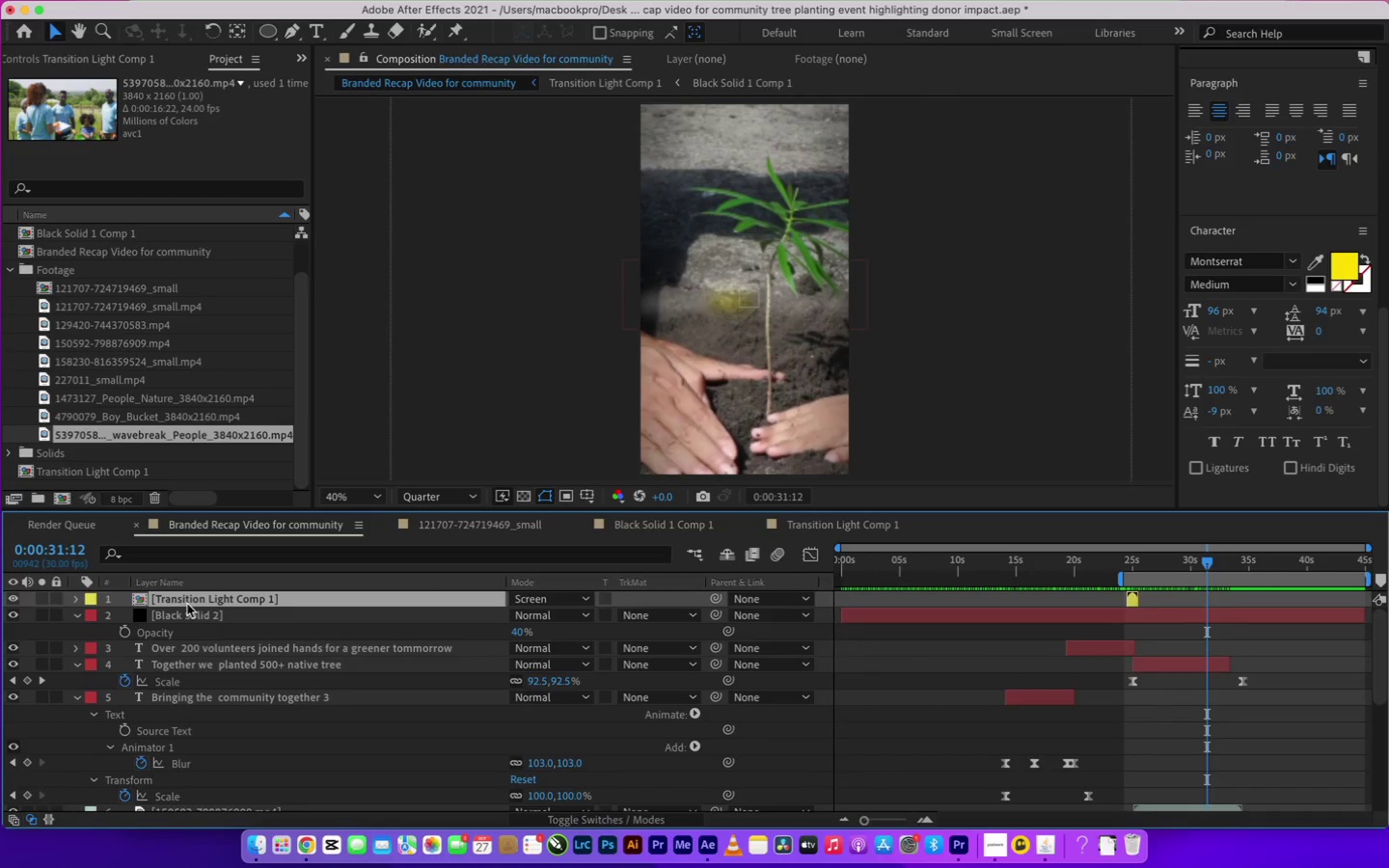 
key(Meta+D)
 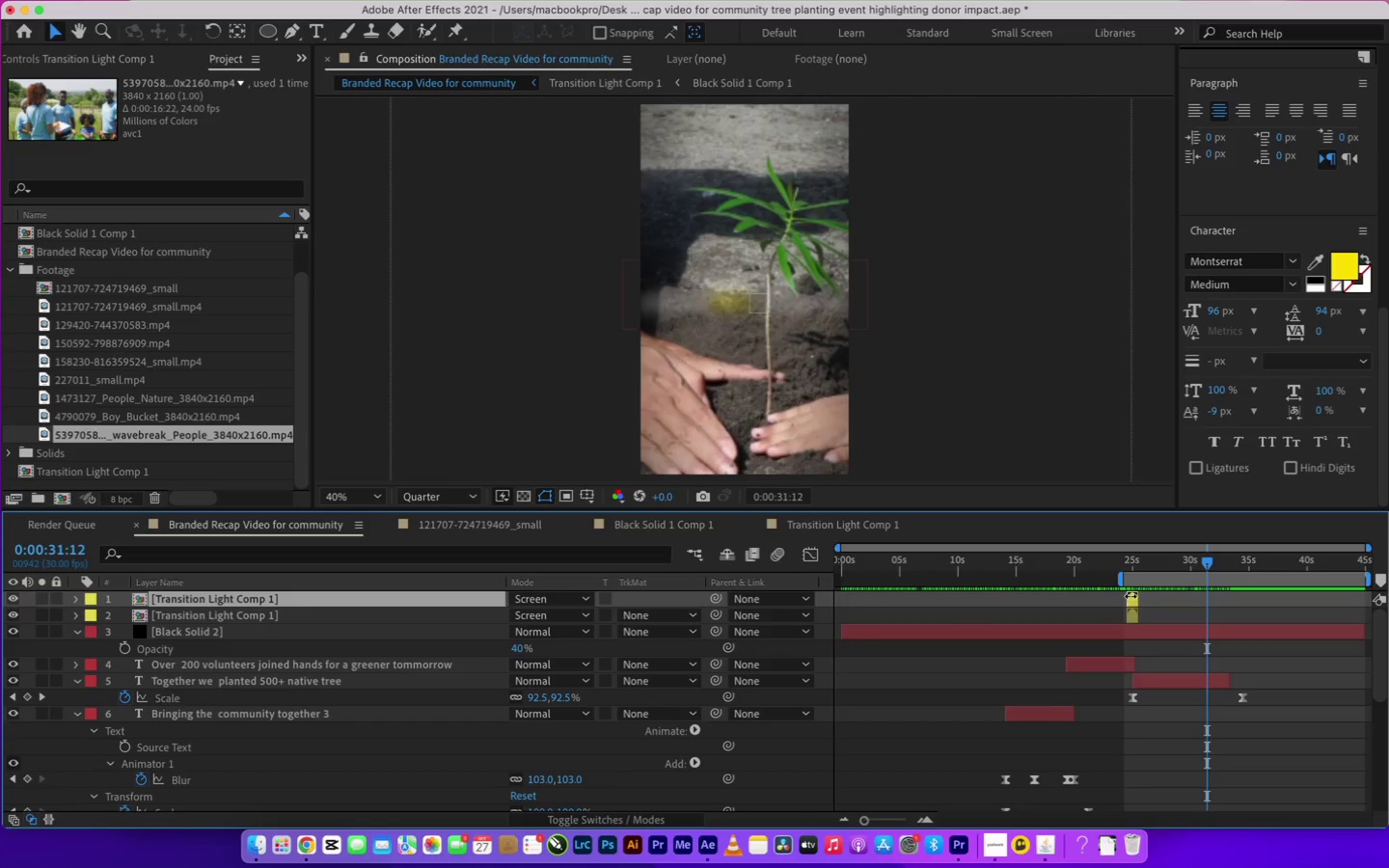 
key(Equal)
 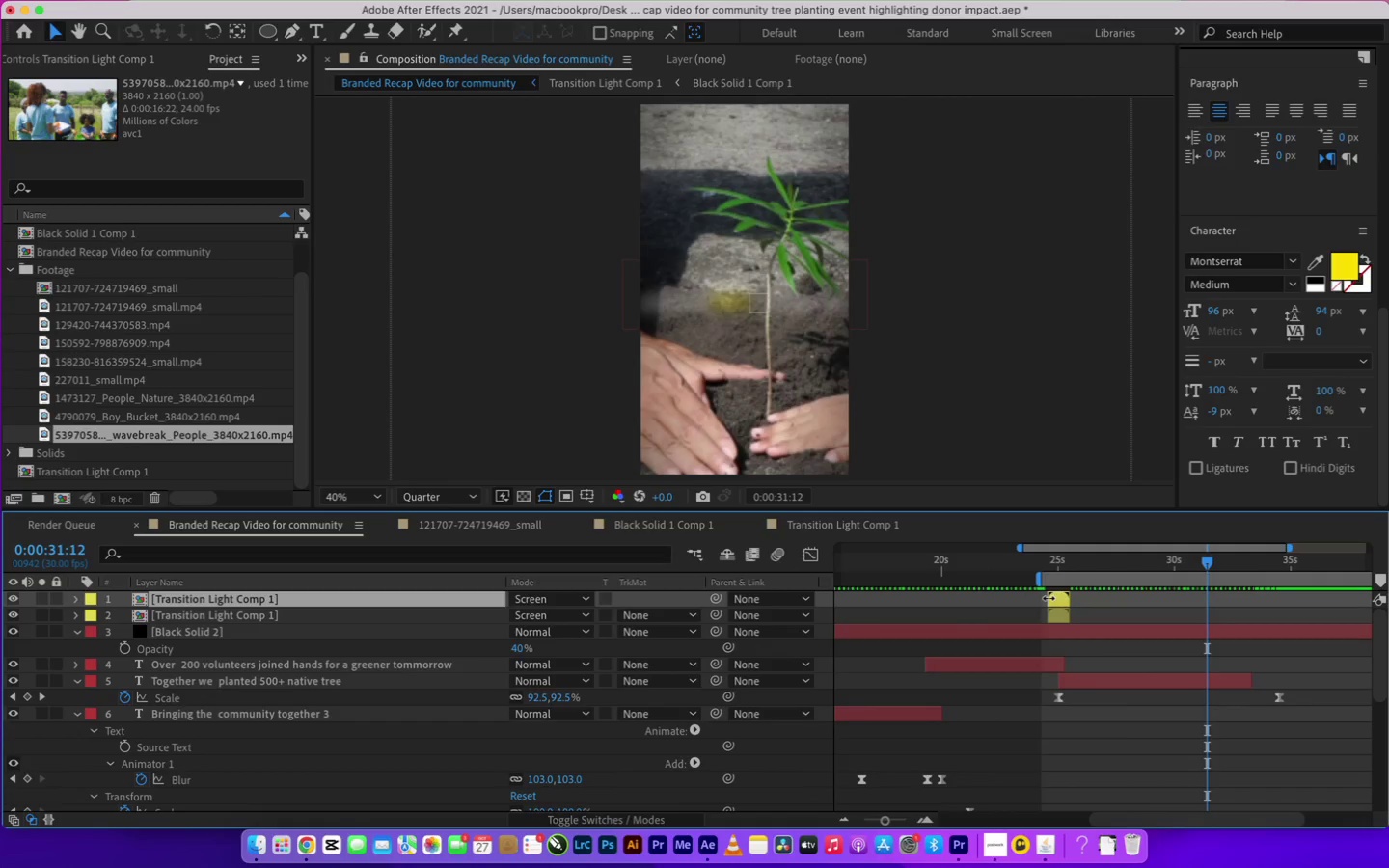 
left_click_drag(start_coordinate=[1054, 597], to_coordinate=[1209, 599])
 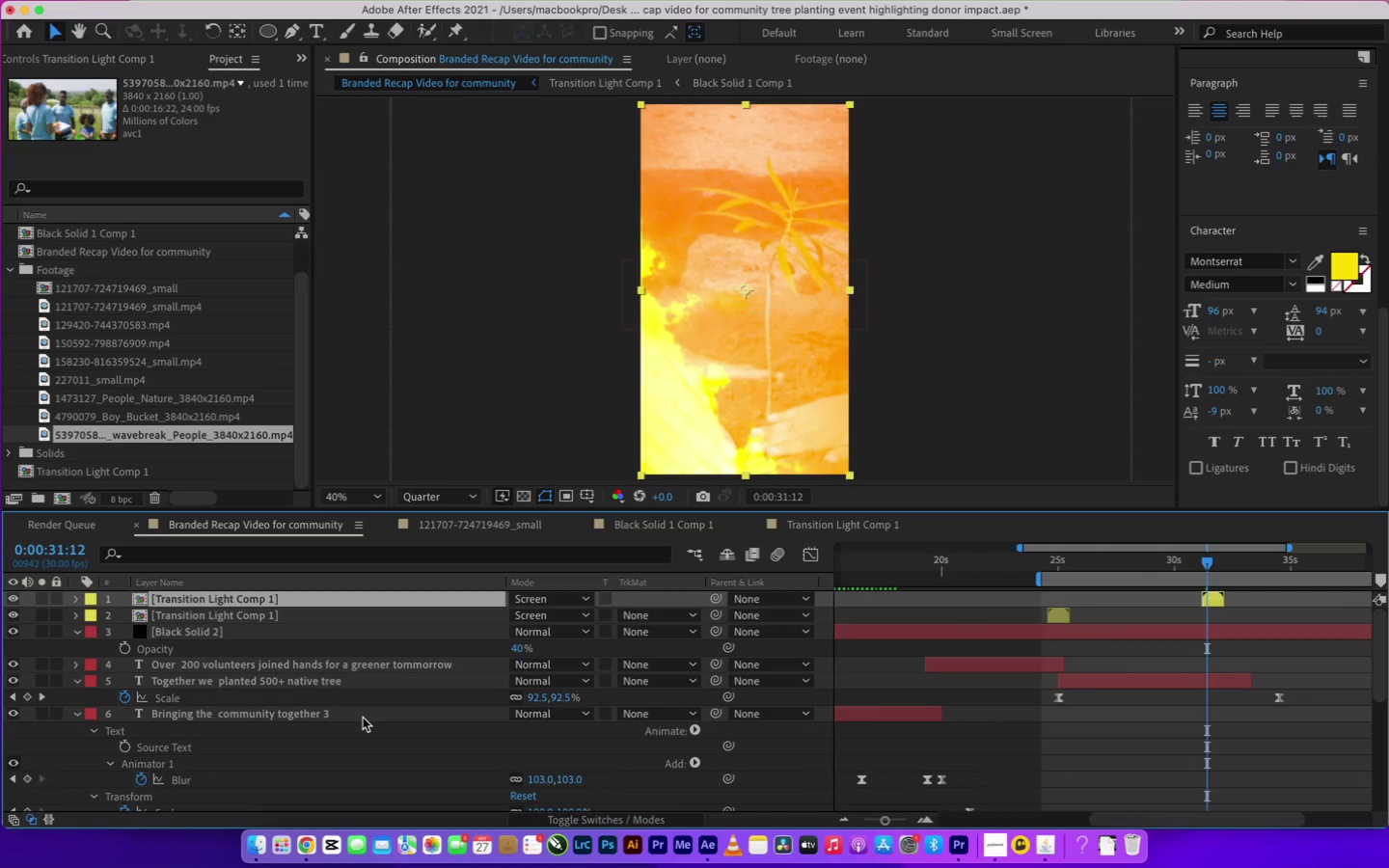 
key(Meta+CommandLeft)
 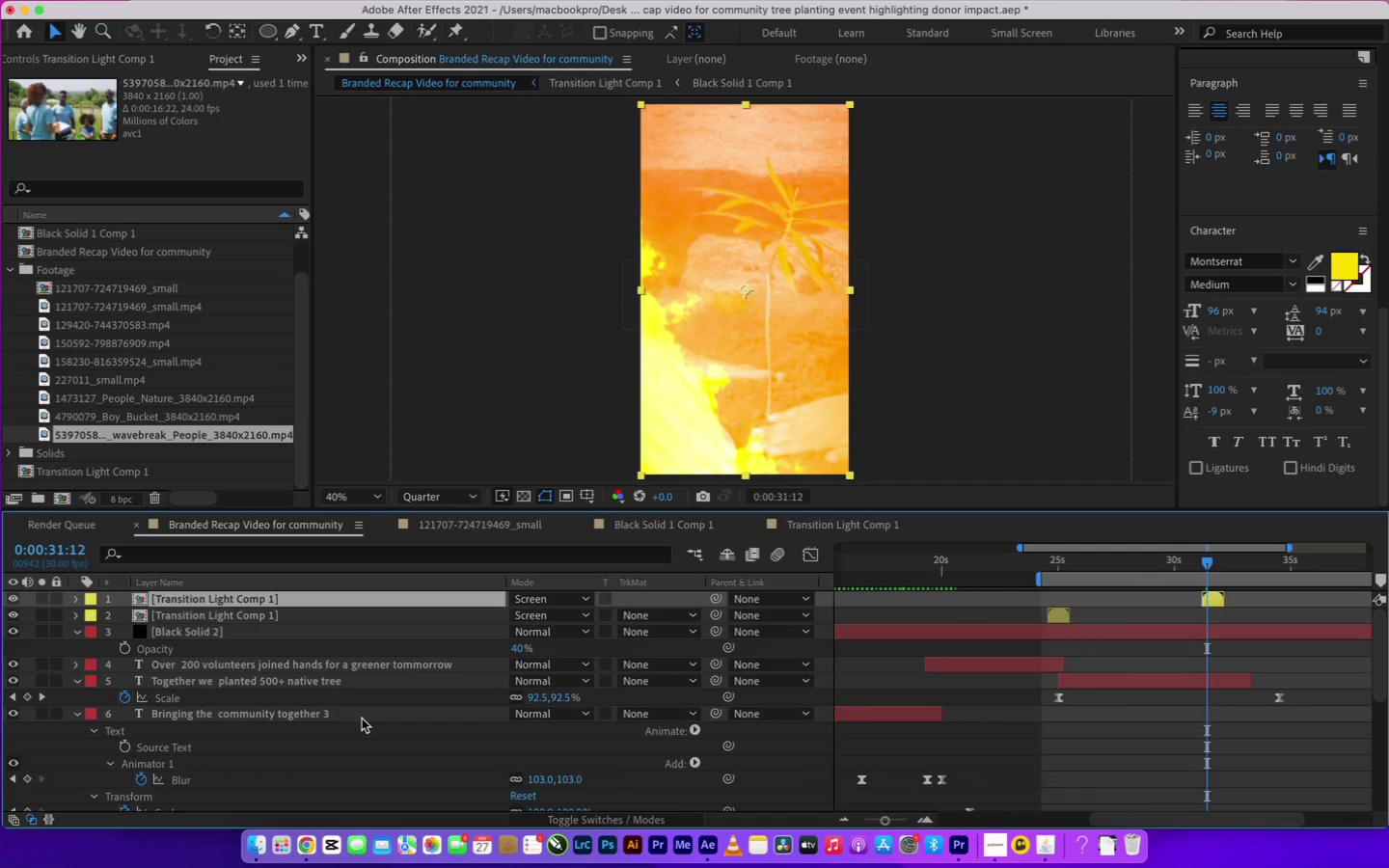 
key(Meta+S)
 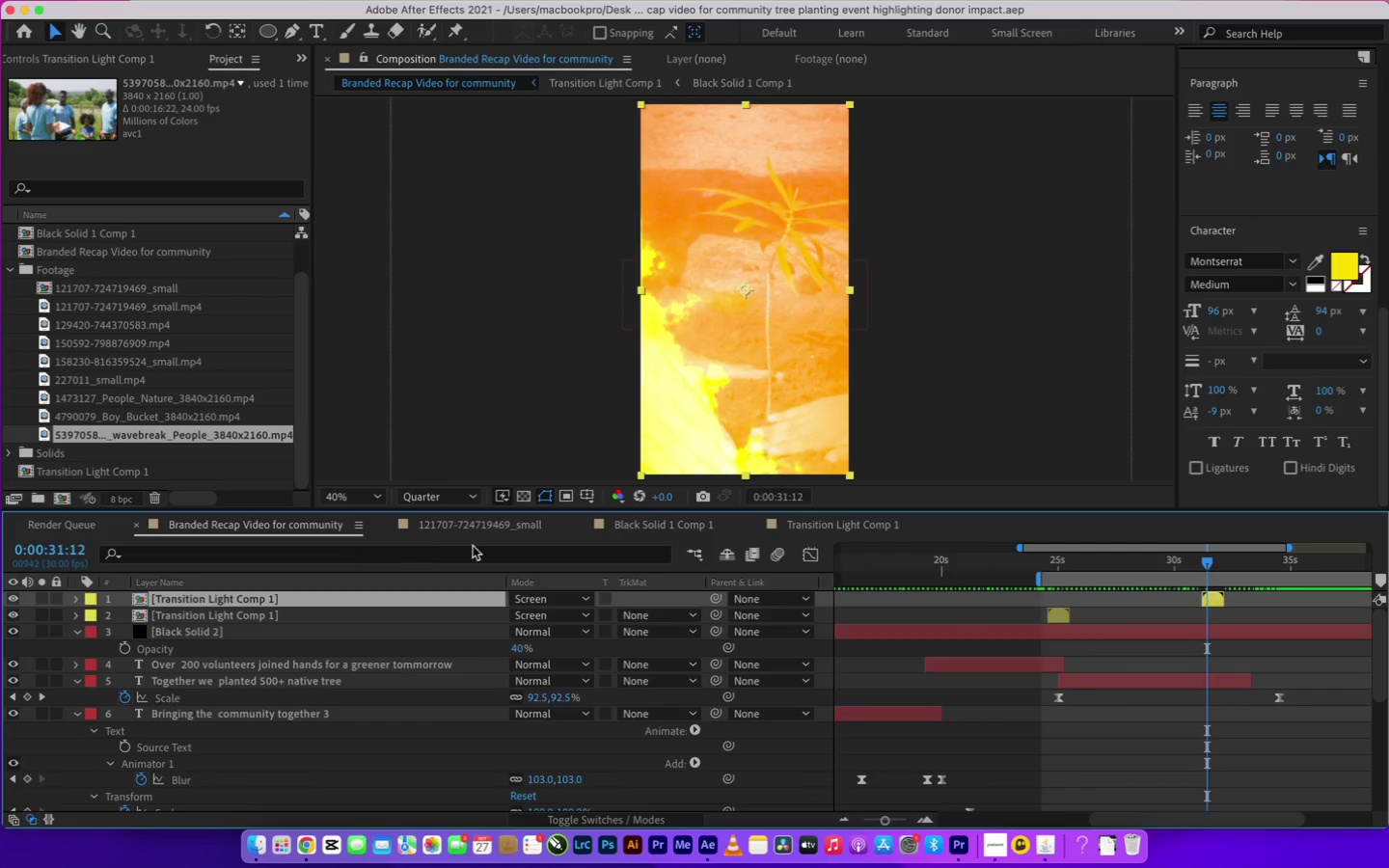 
left_click([504, 529])
 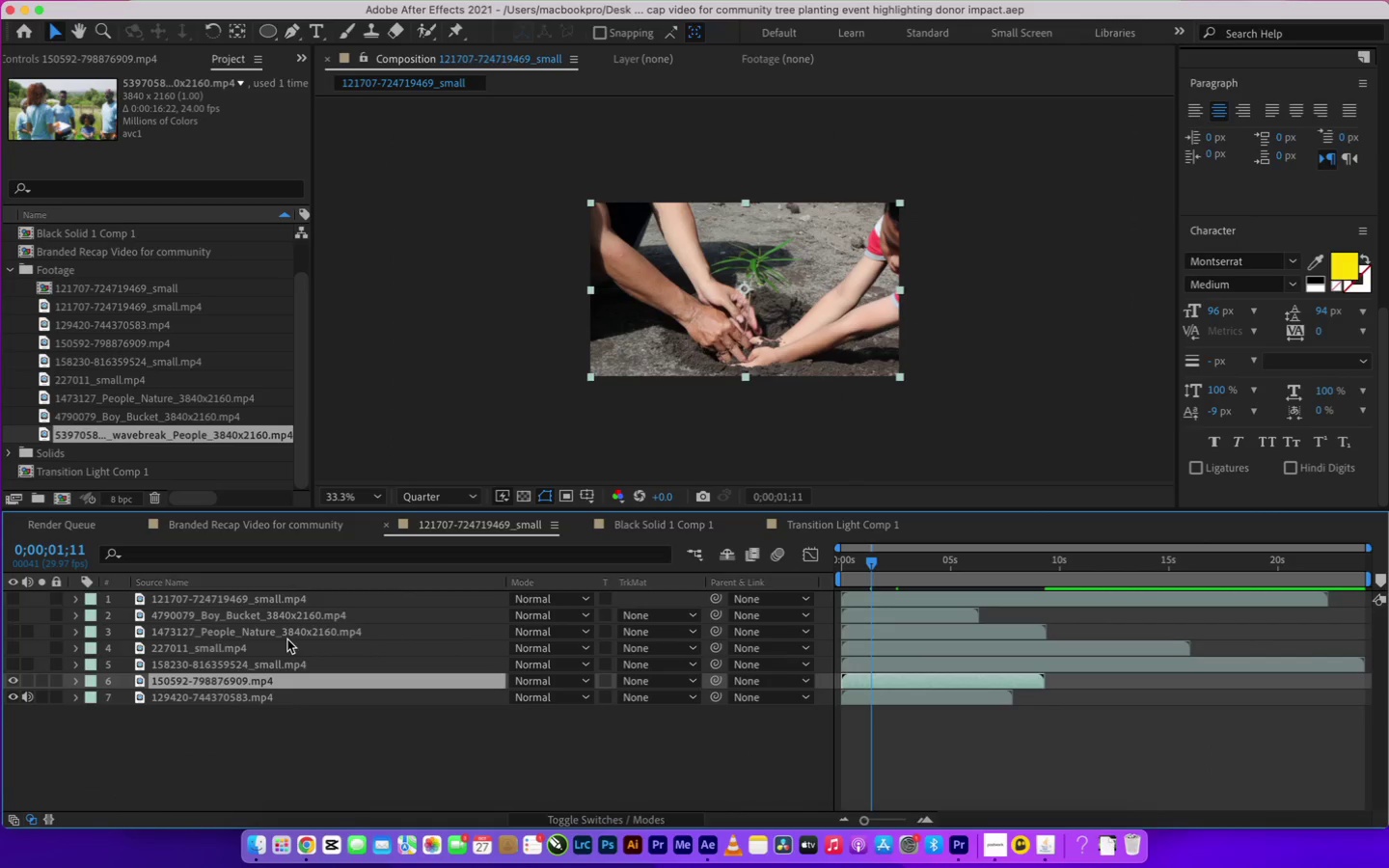 
wait(7.77)
 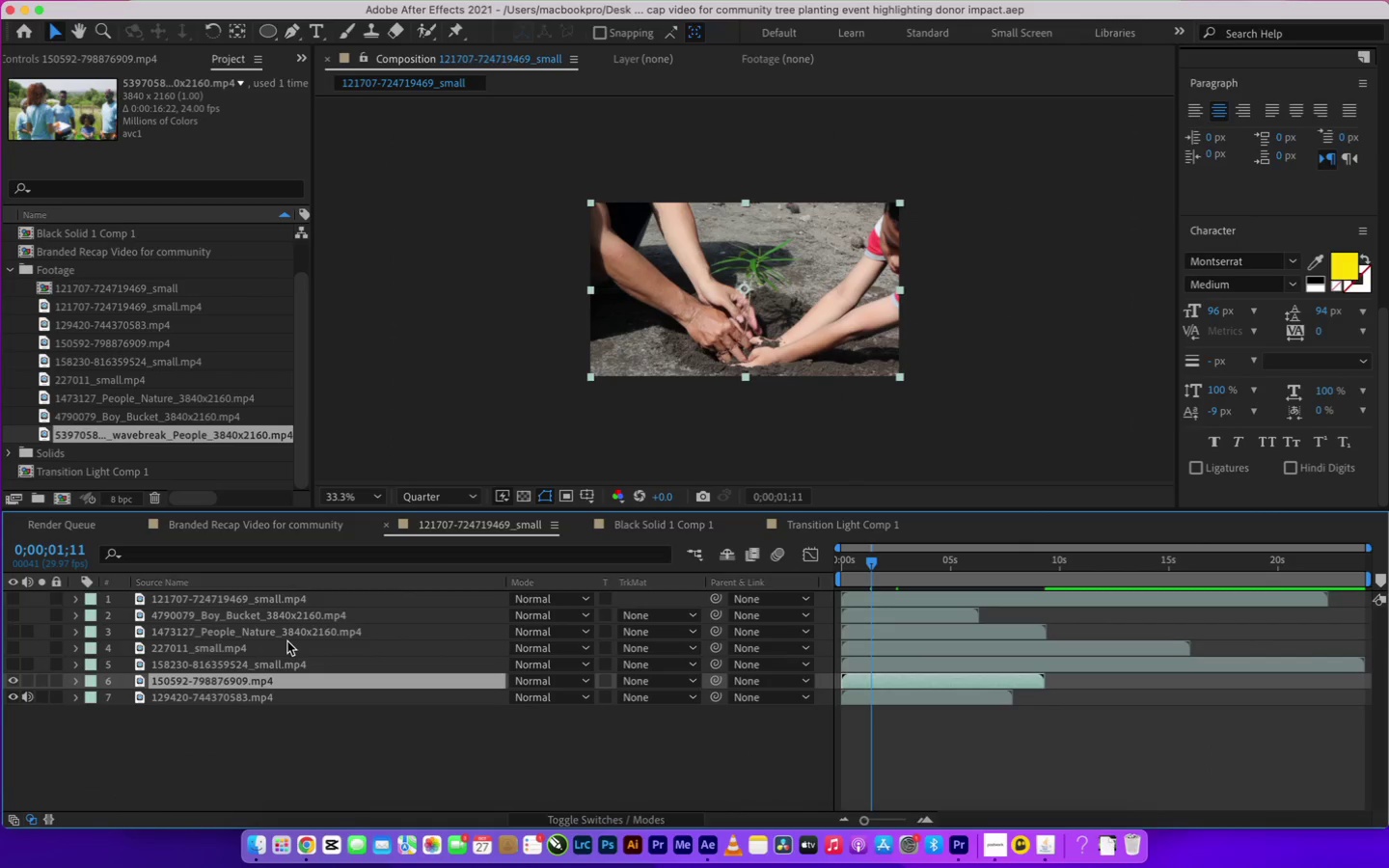 
left_click([14, 667])
 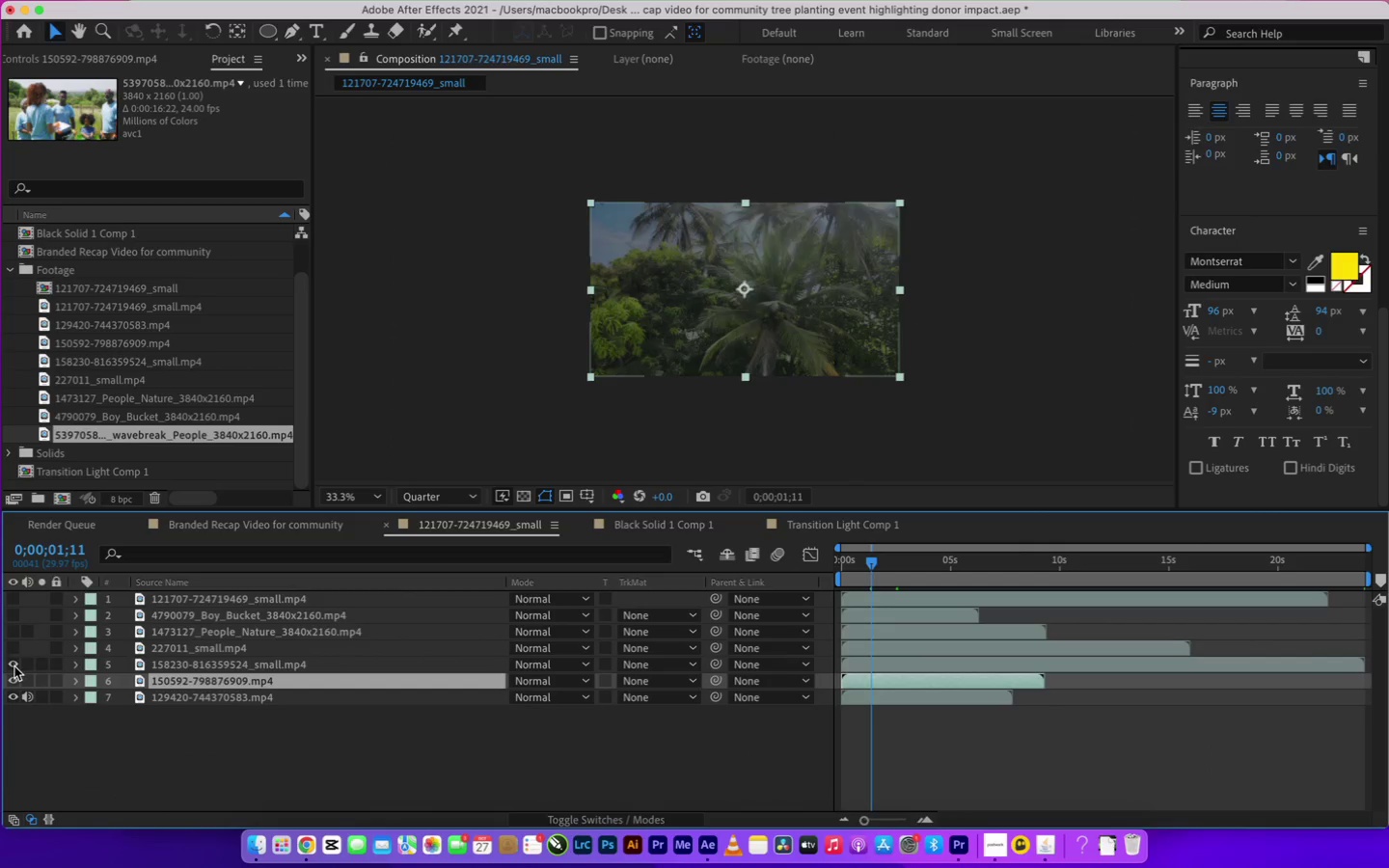 
double_click([14, 665])
 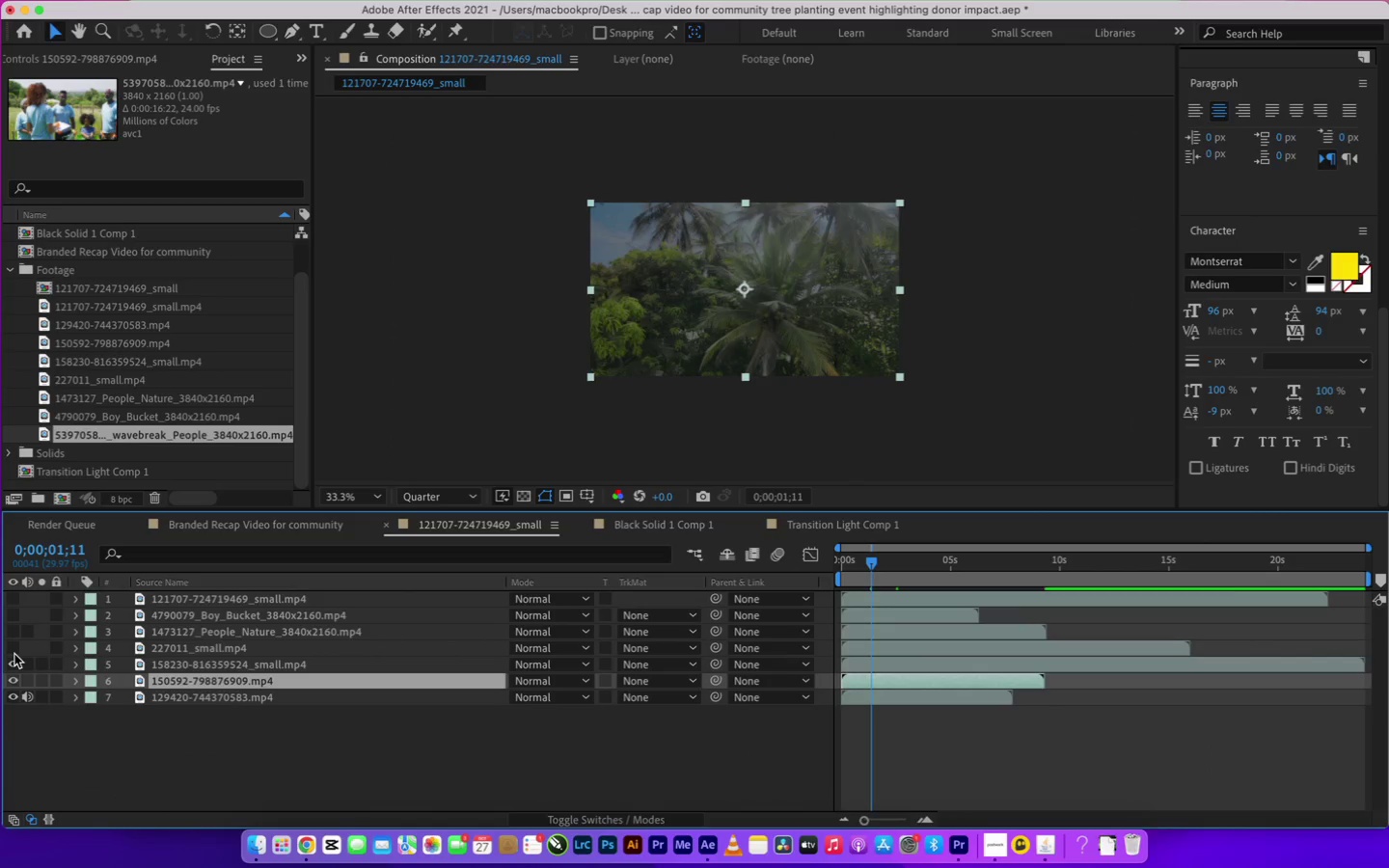 
left_click([14, 653])
 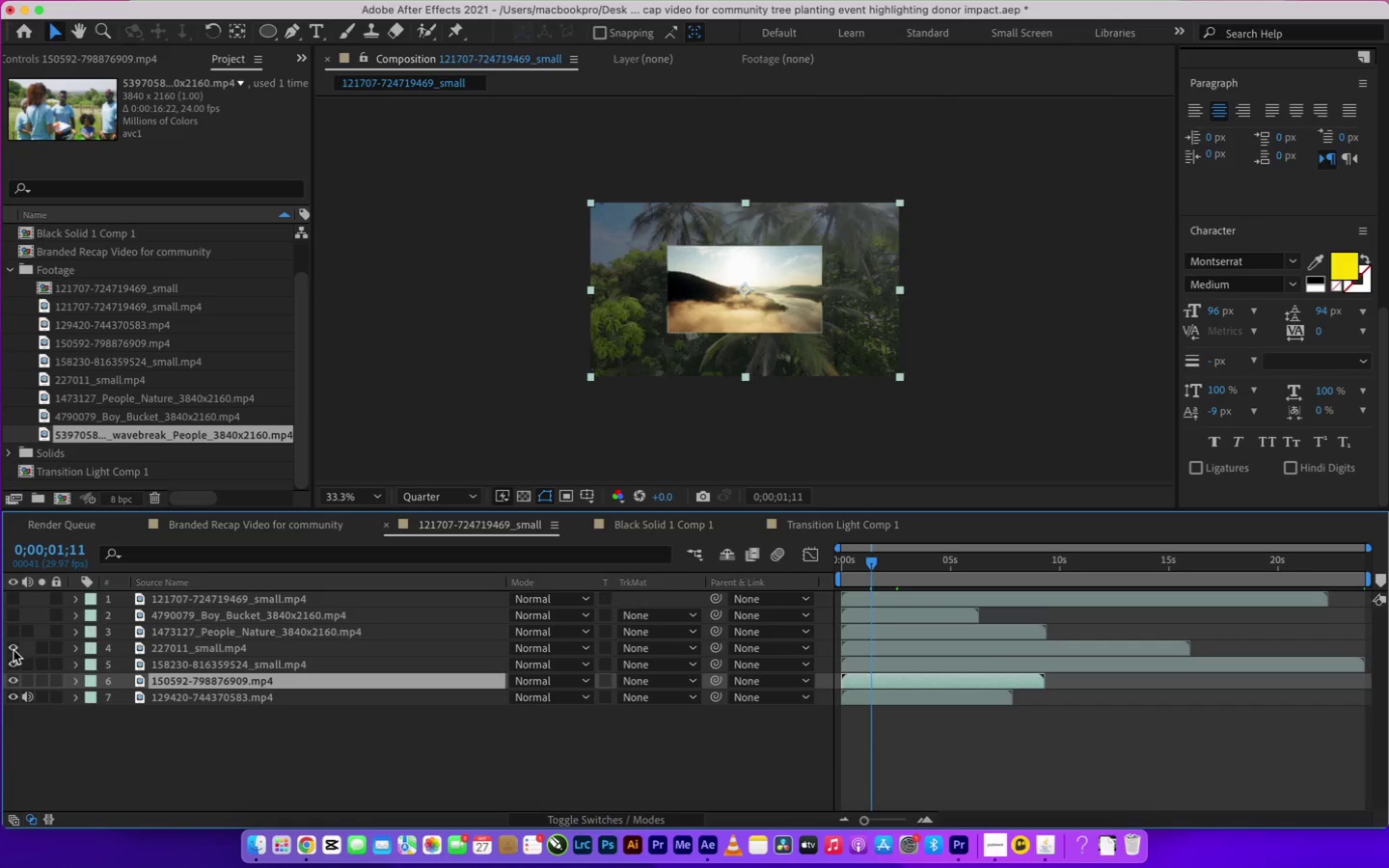 
left_click([12, 633])
 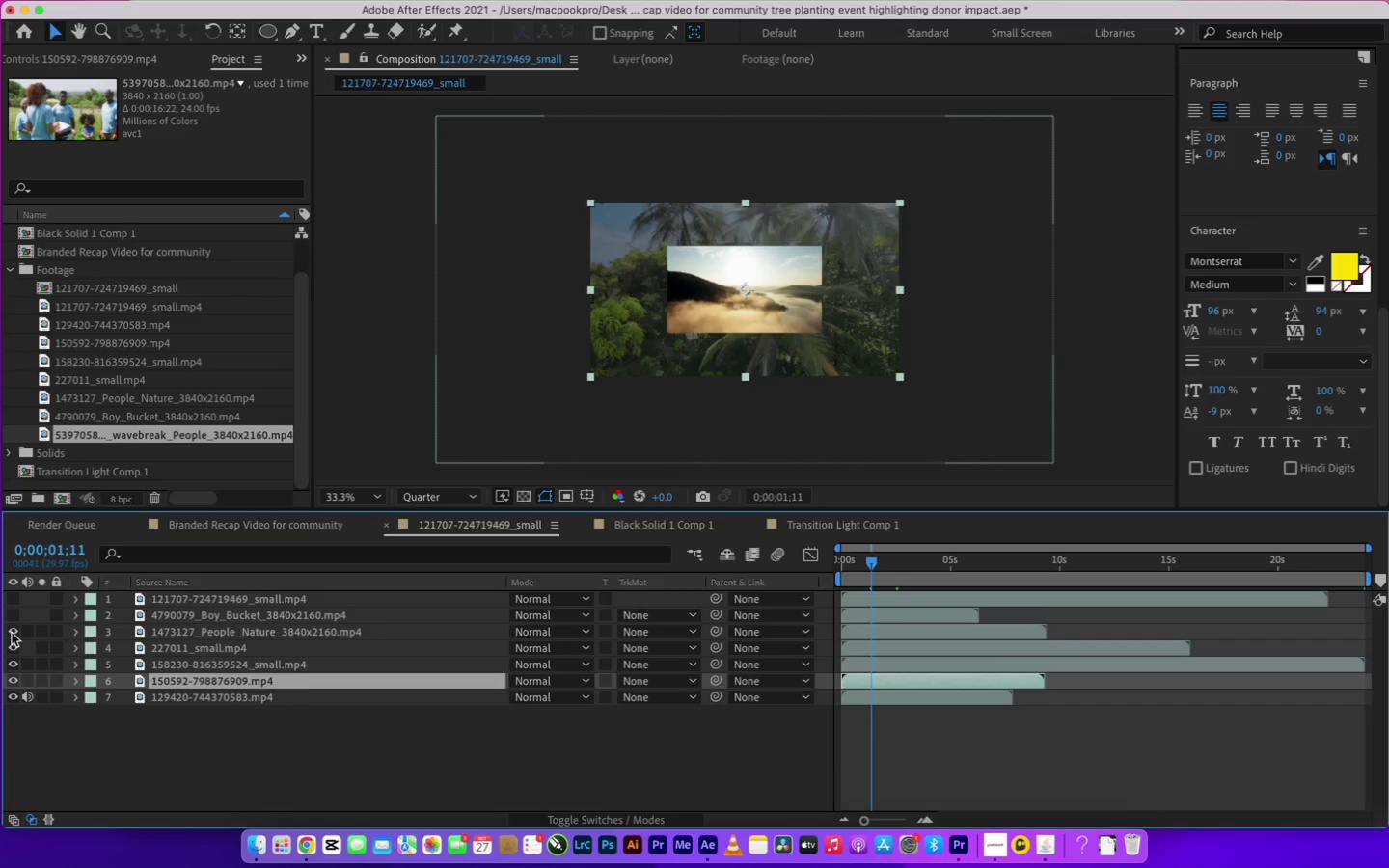 
left_click([17, 621])
 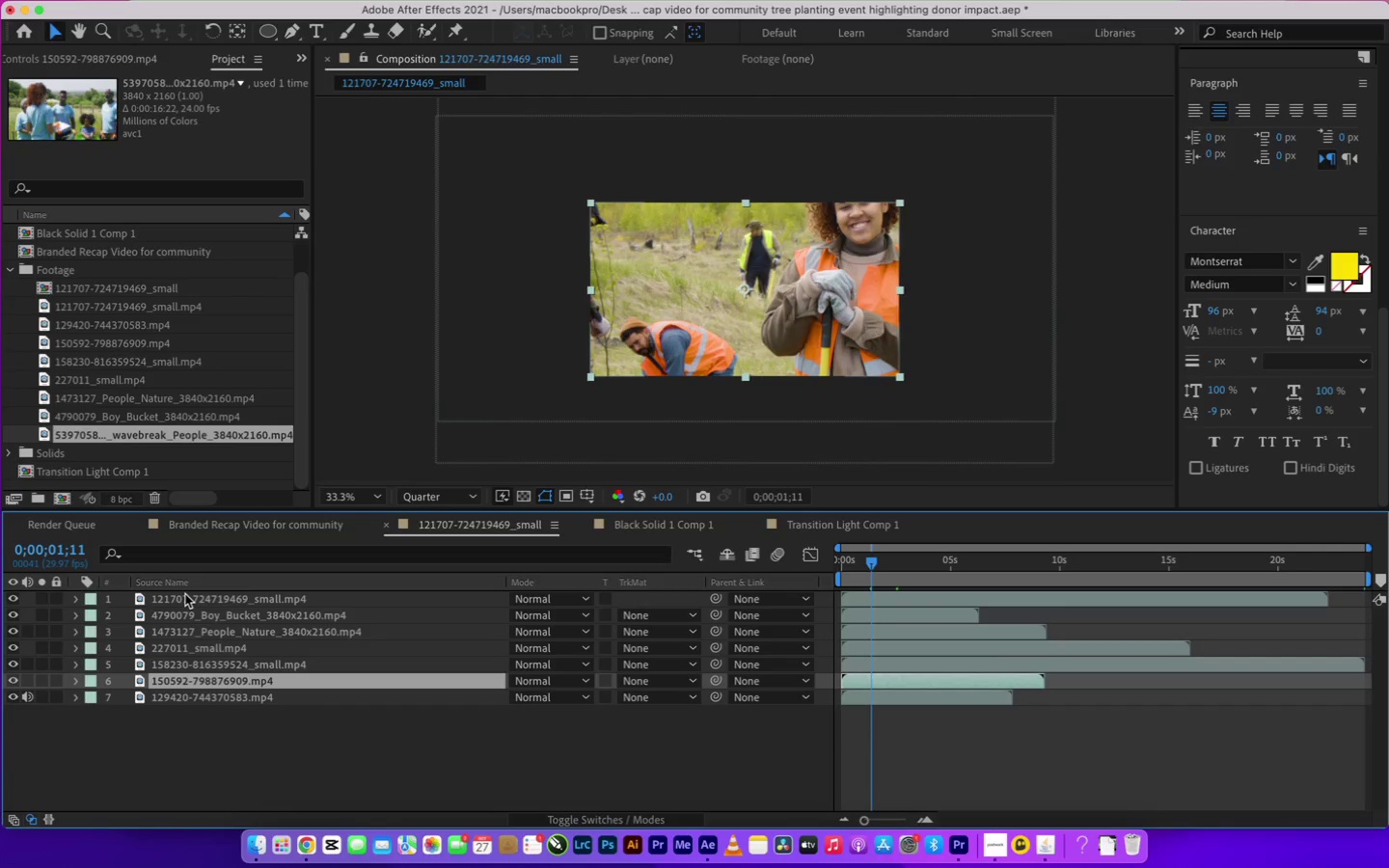 
wait(6.94)
 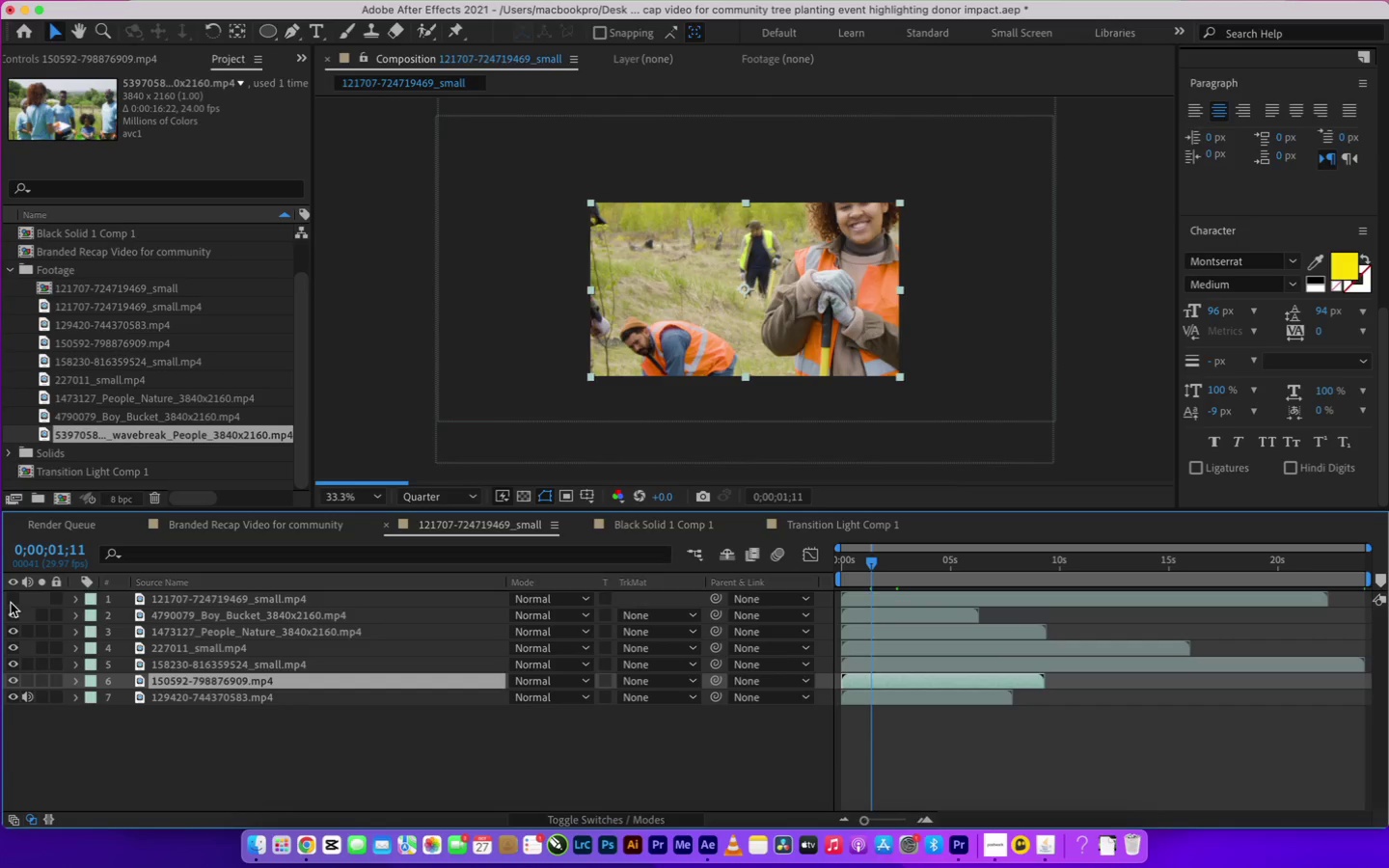 
left_click([201, 747])
 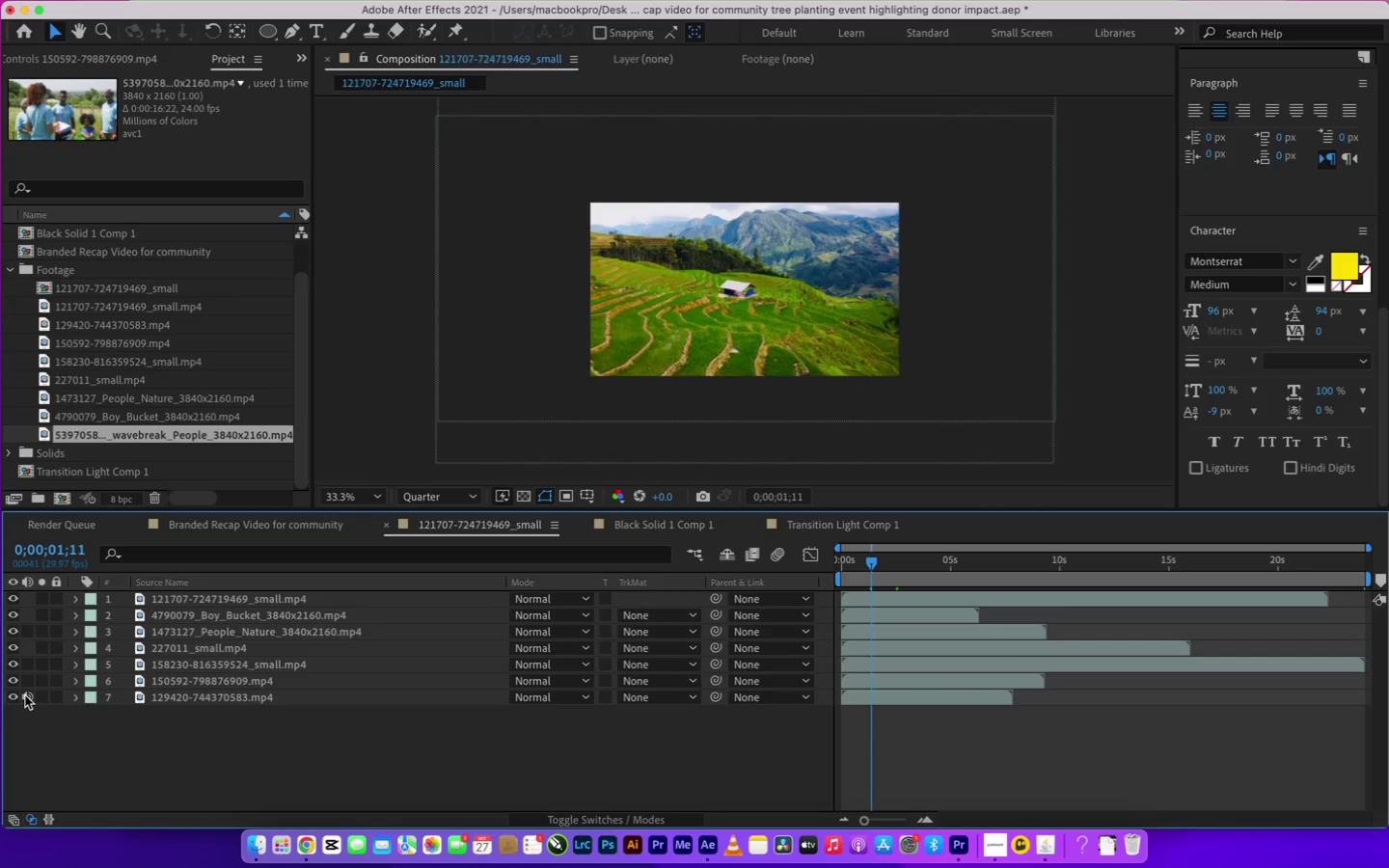 
left_click([25, 695])
 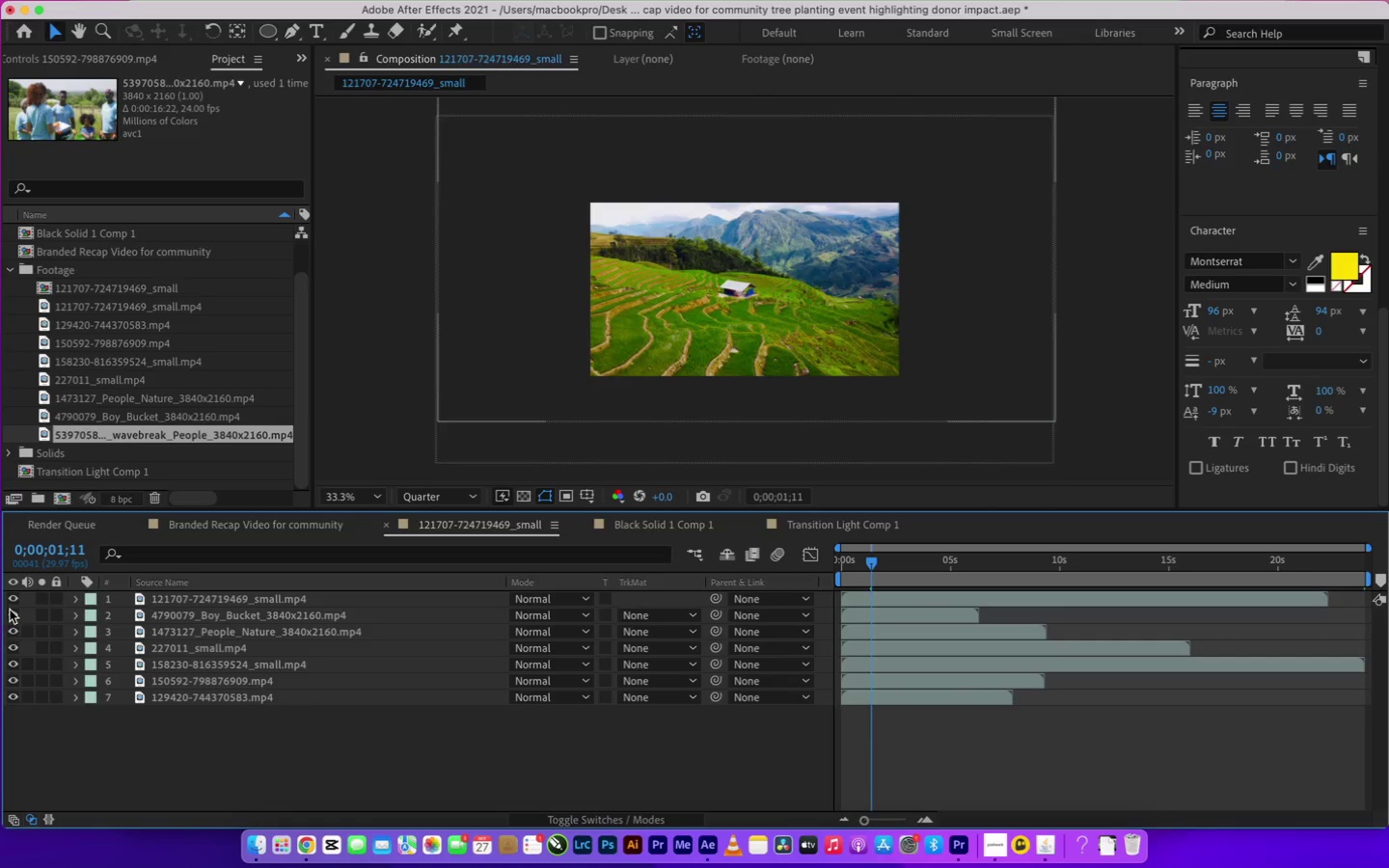 
left_click([11, 604])
 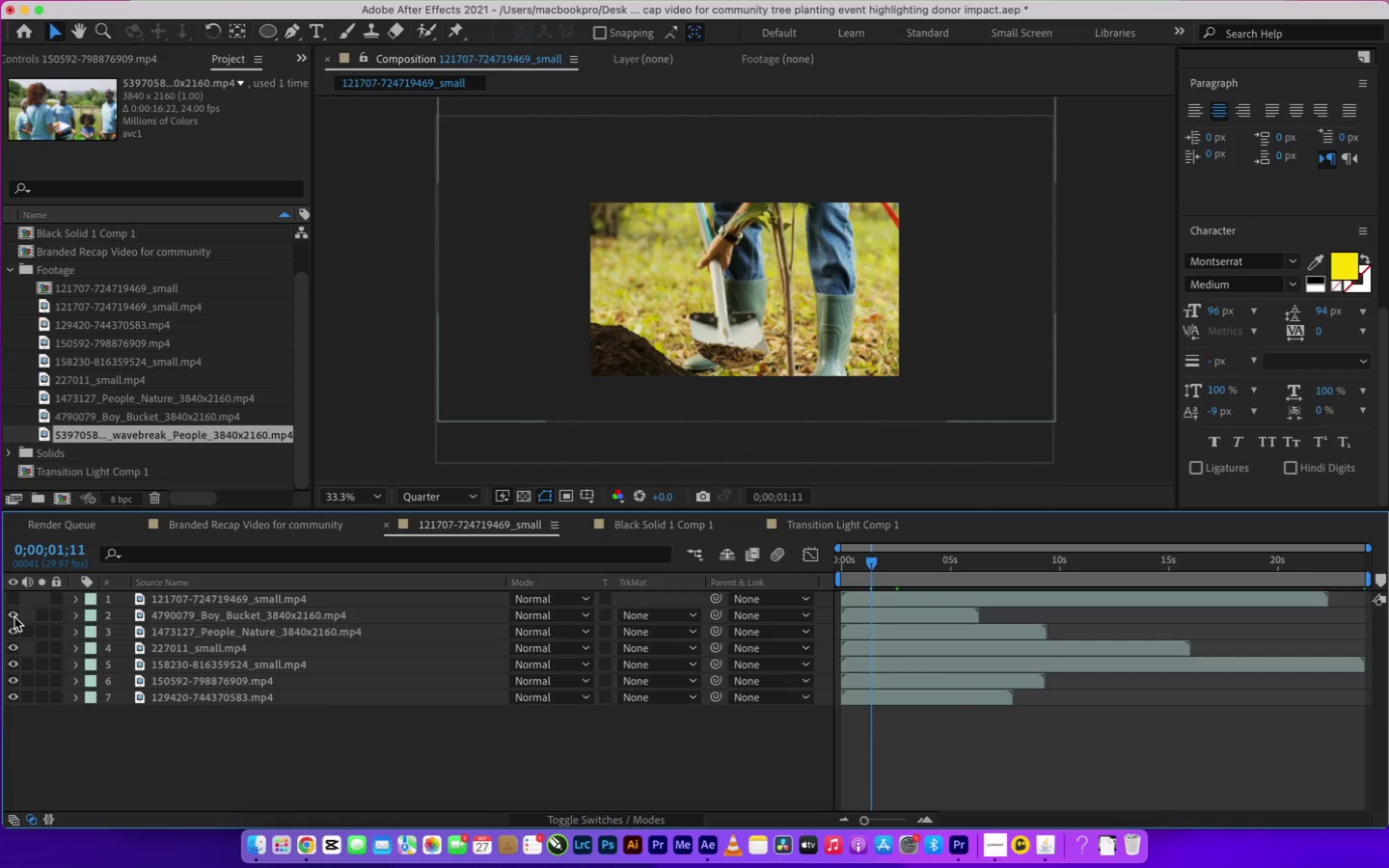 
wait(8.64)
 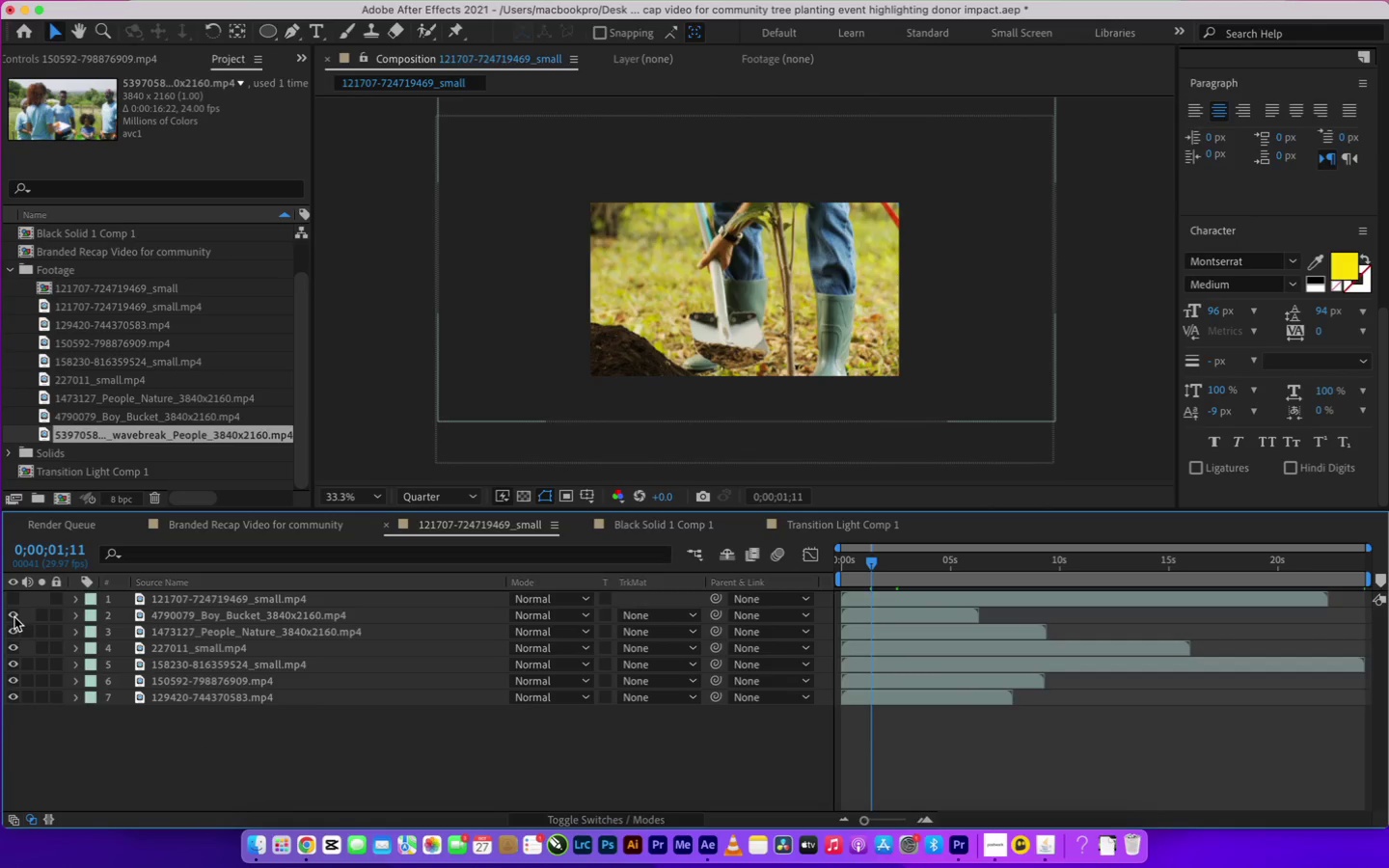 
left_click([14, 607])
 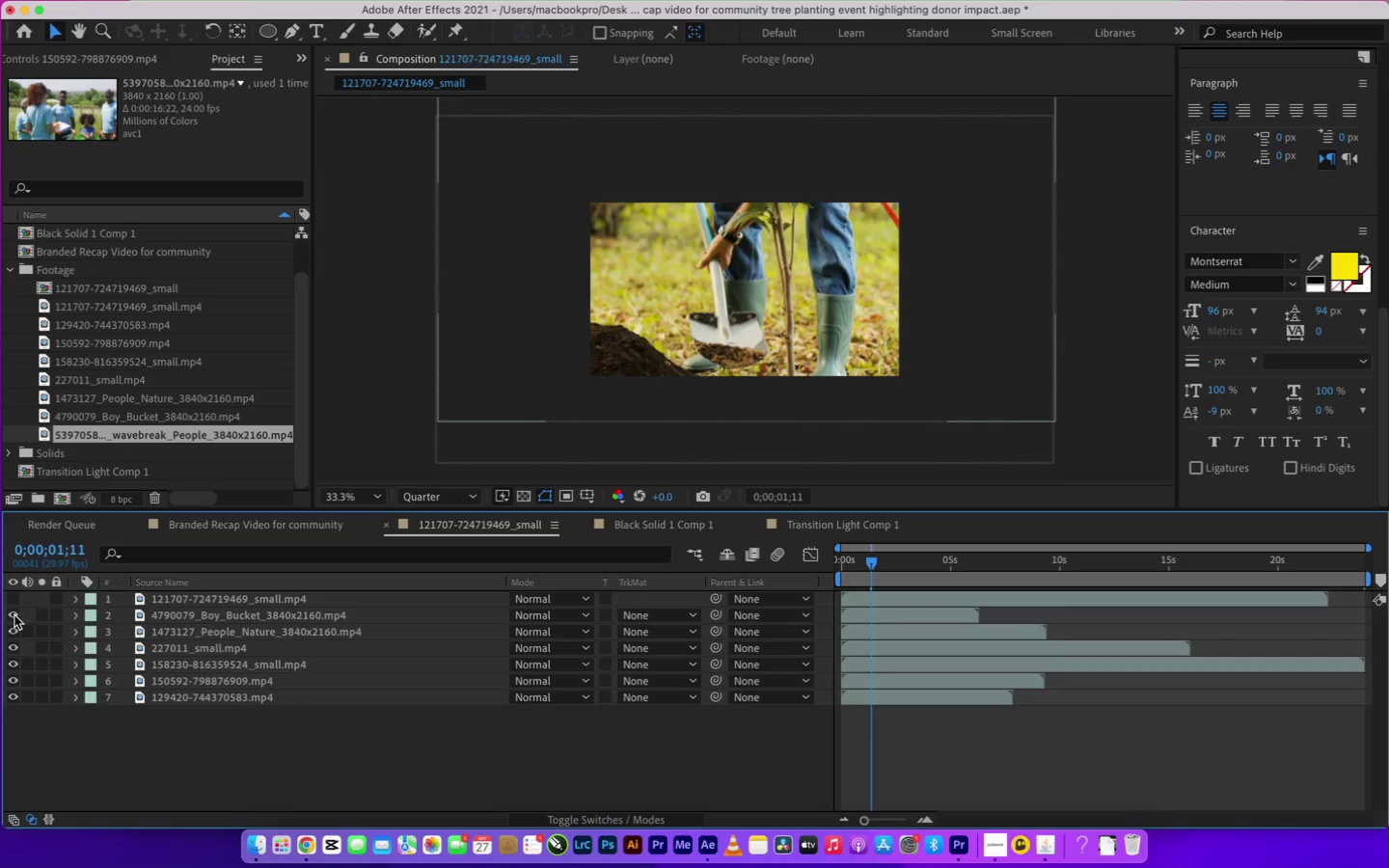 
left_click([14, 616])
 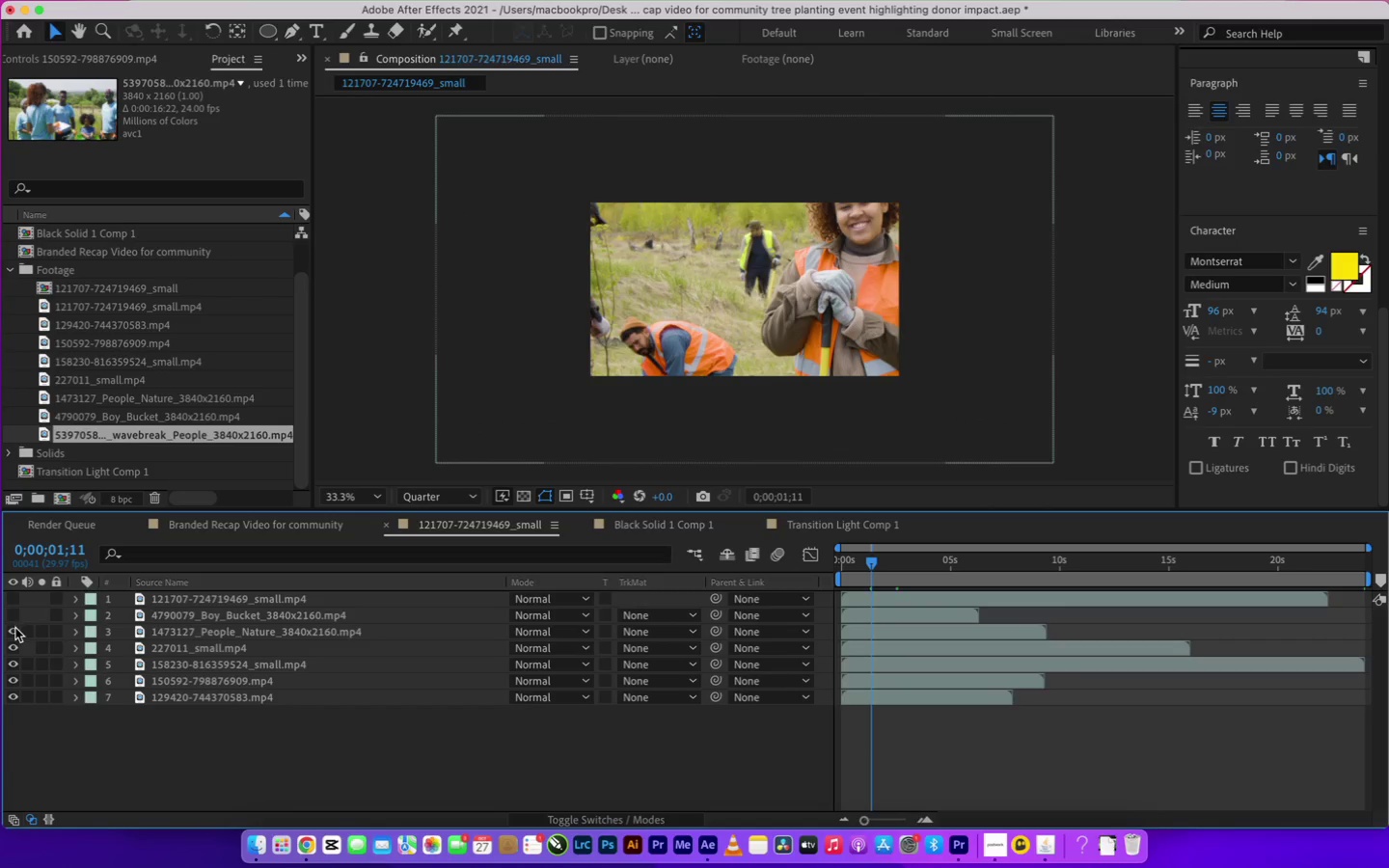 
left_click([15, 628])
 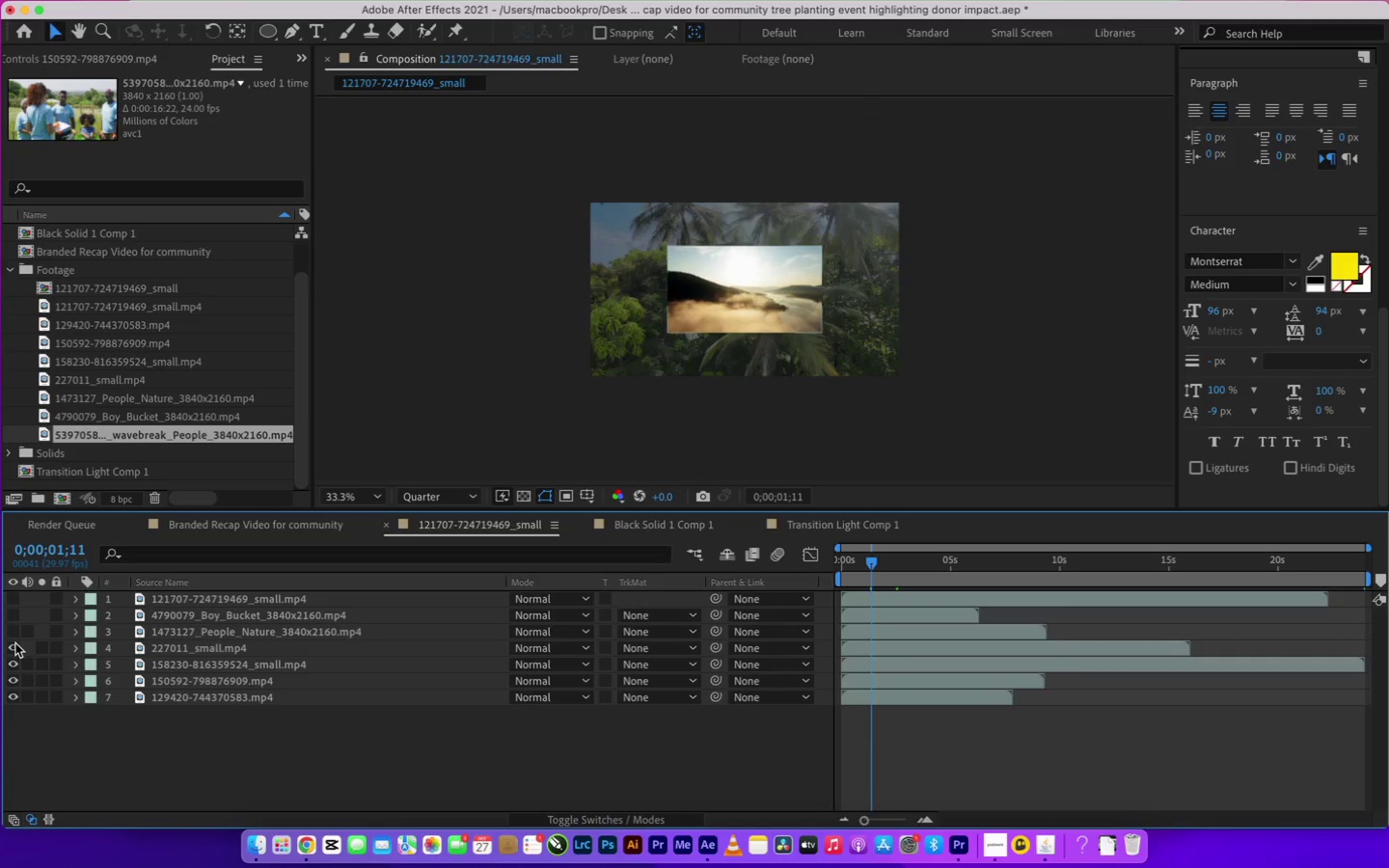 
left_click([14, 645])
 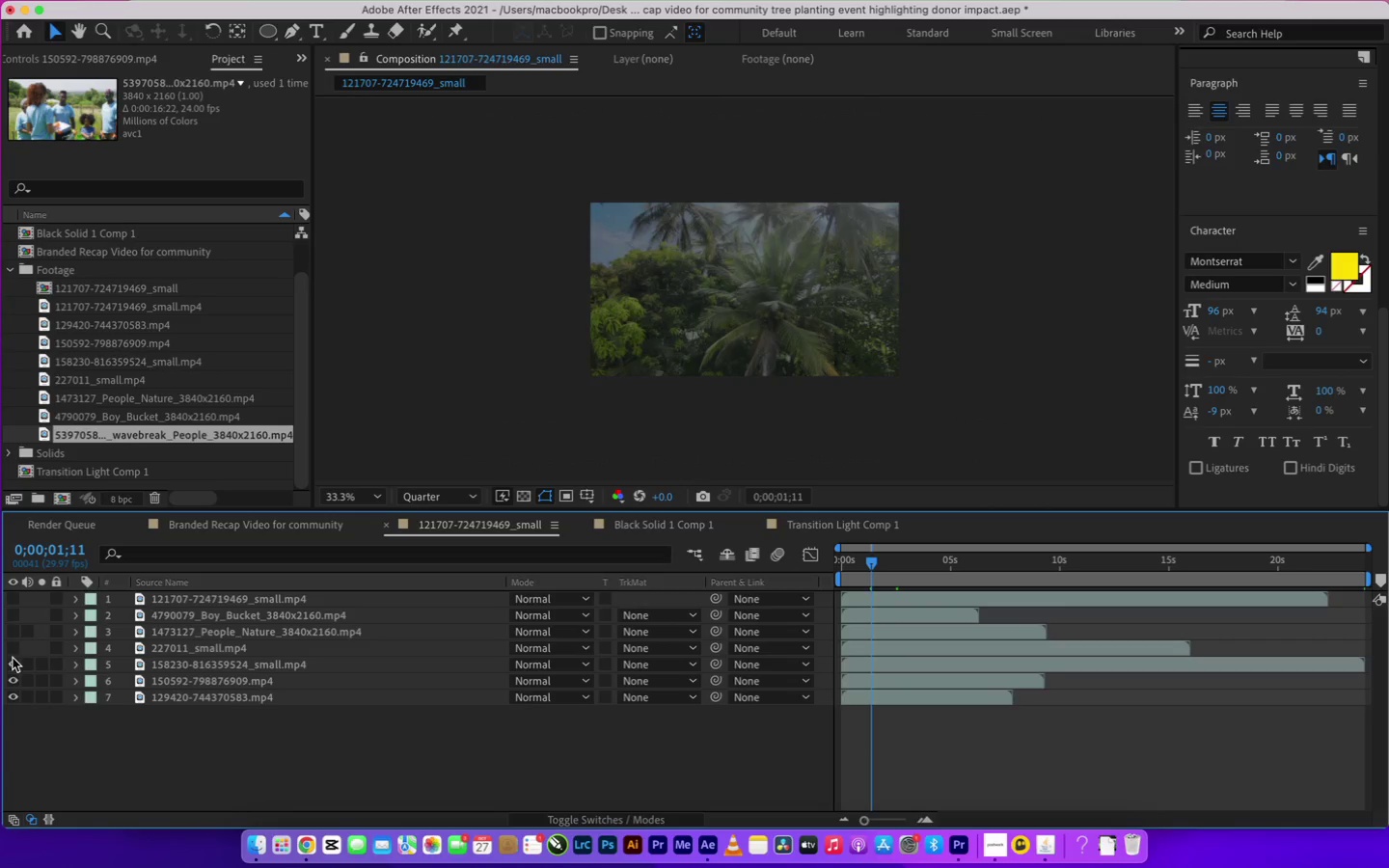 
left_click([13, 661])
 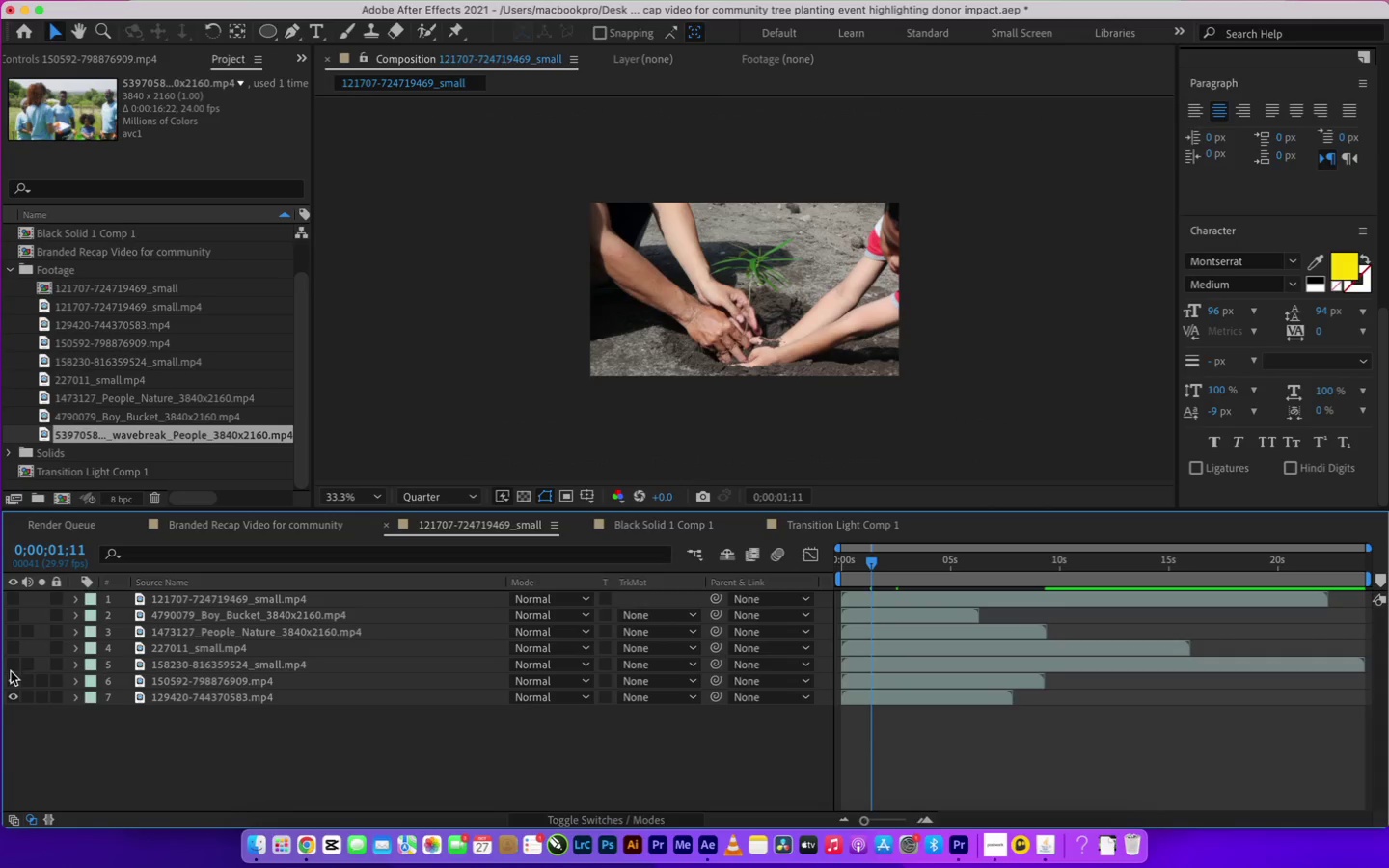 
left_click([12, 681])
 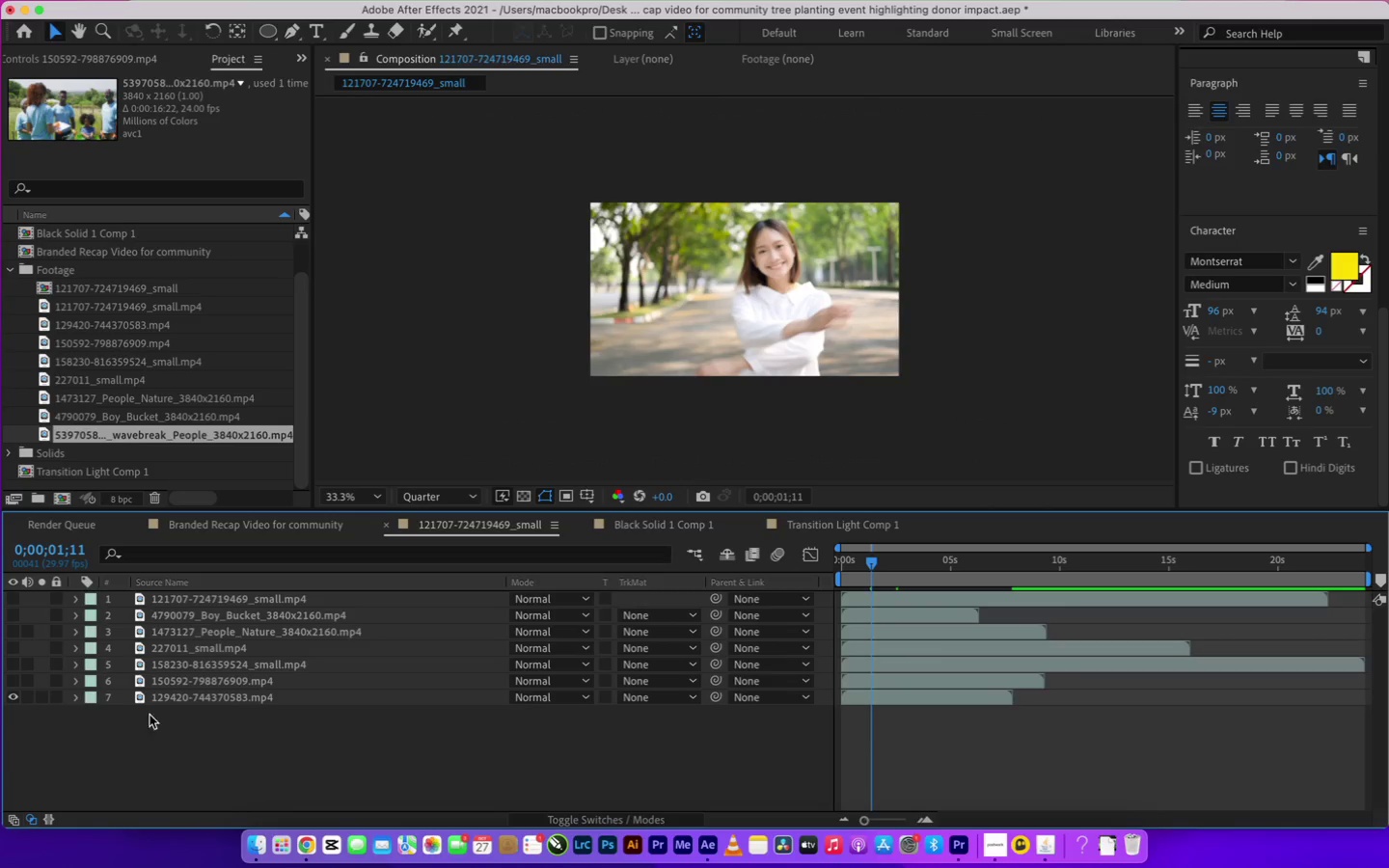 
left_click([159, 707])
 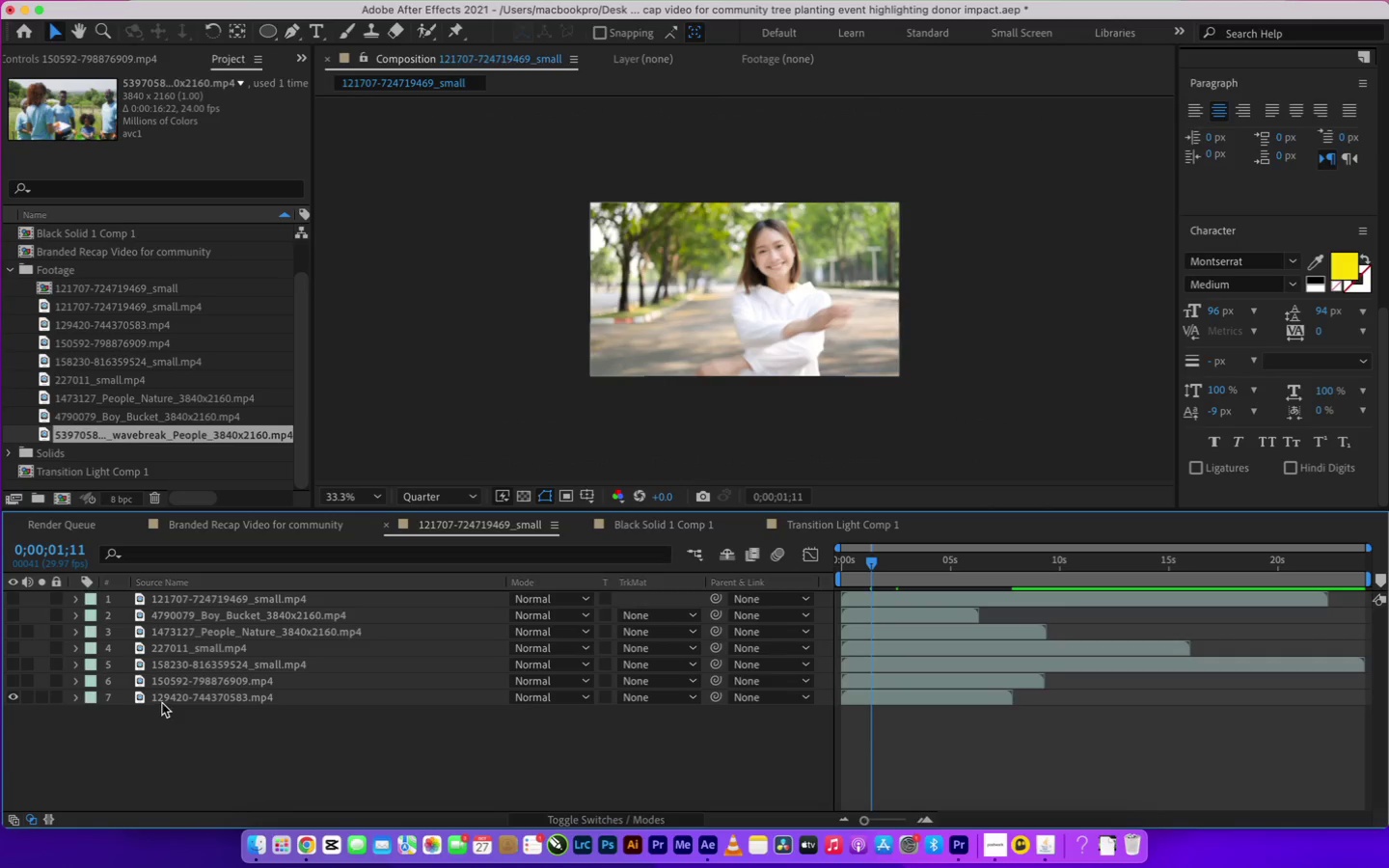 
left_click([162, 698])
 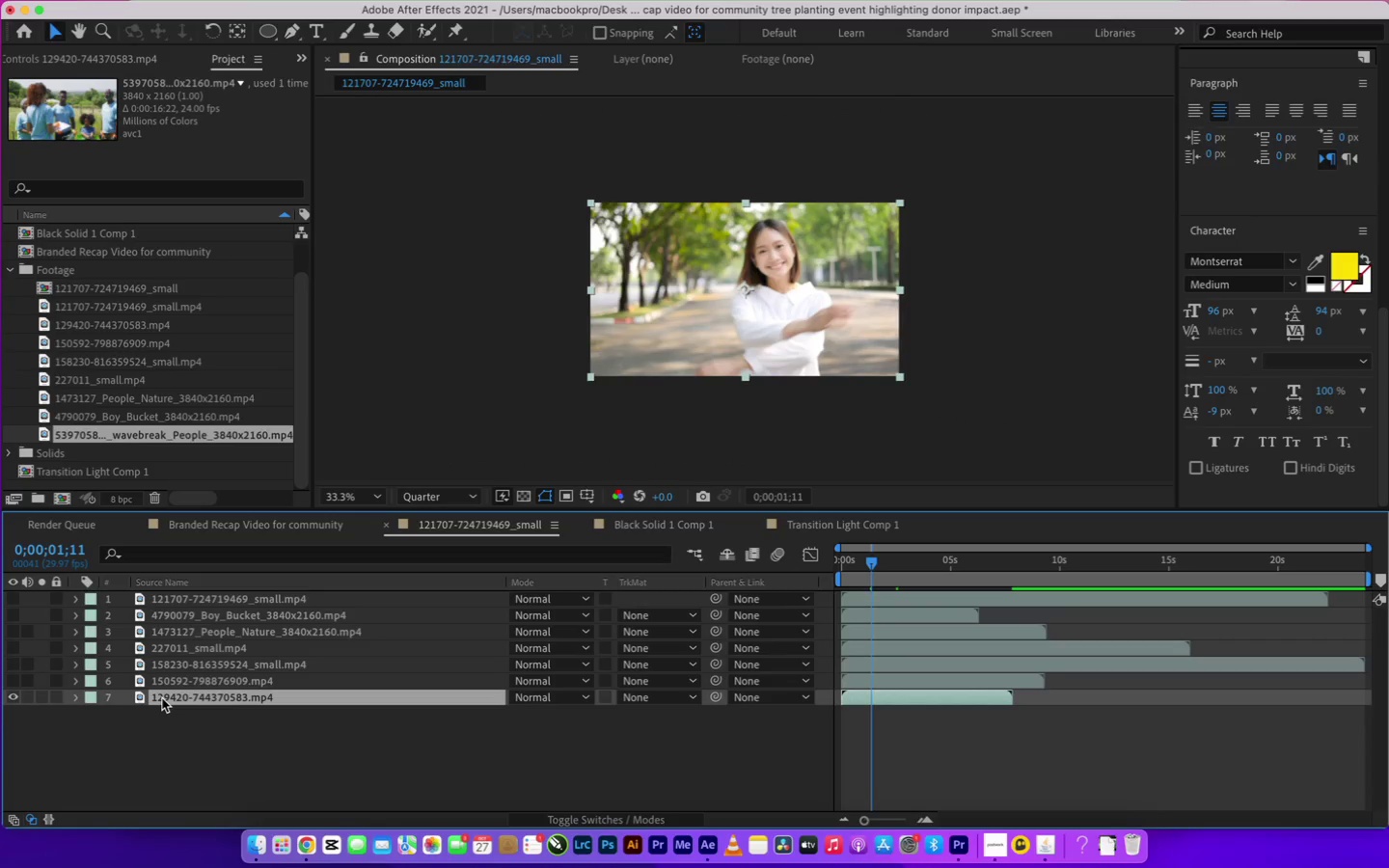 
key(Meta+CommandLeft)
 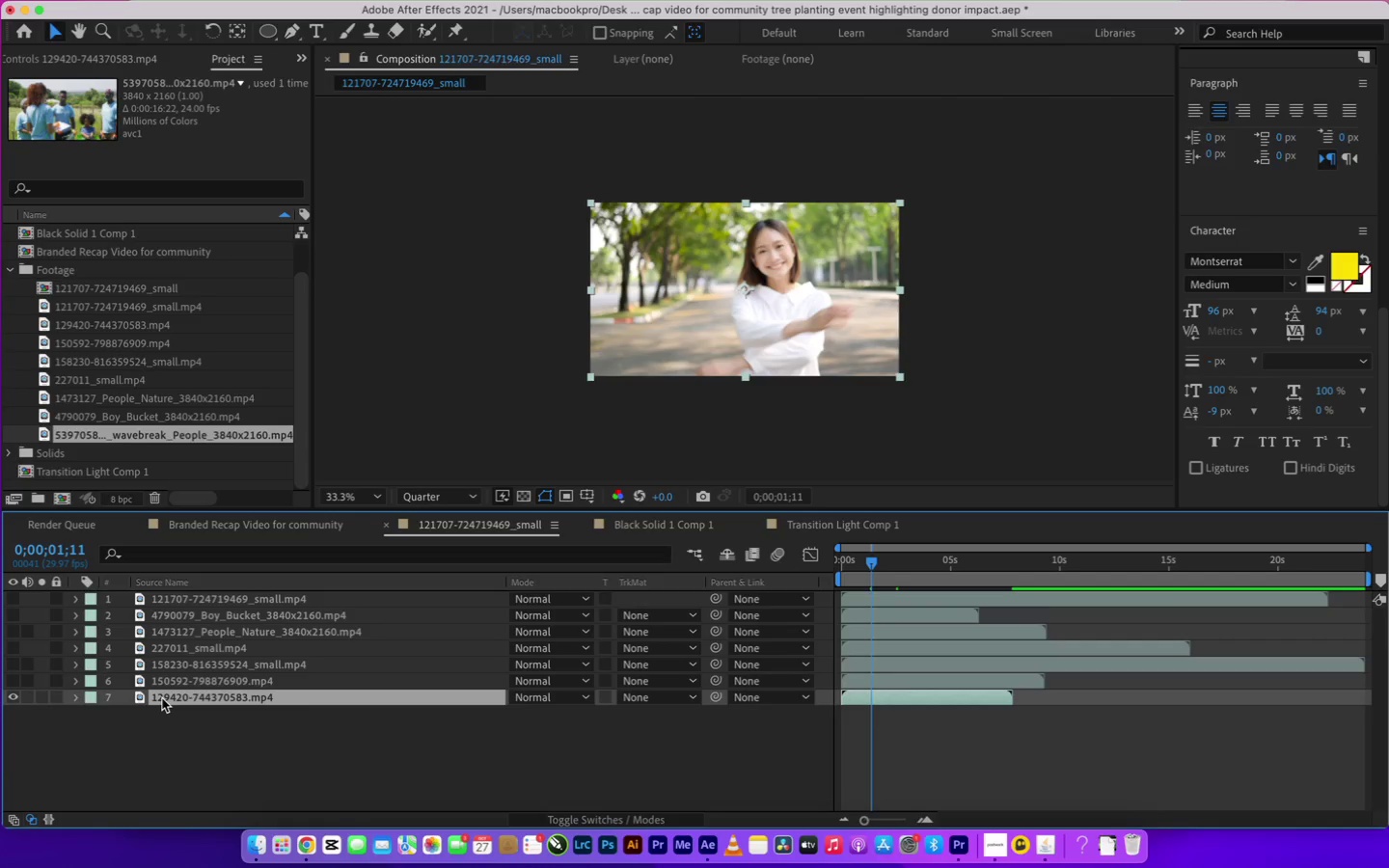 
key(Meta+C)
 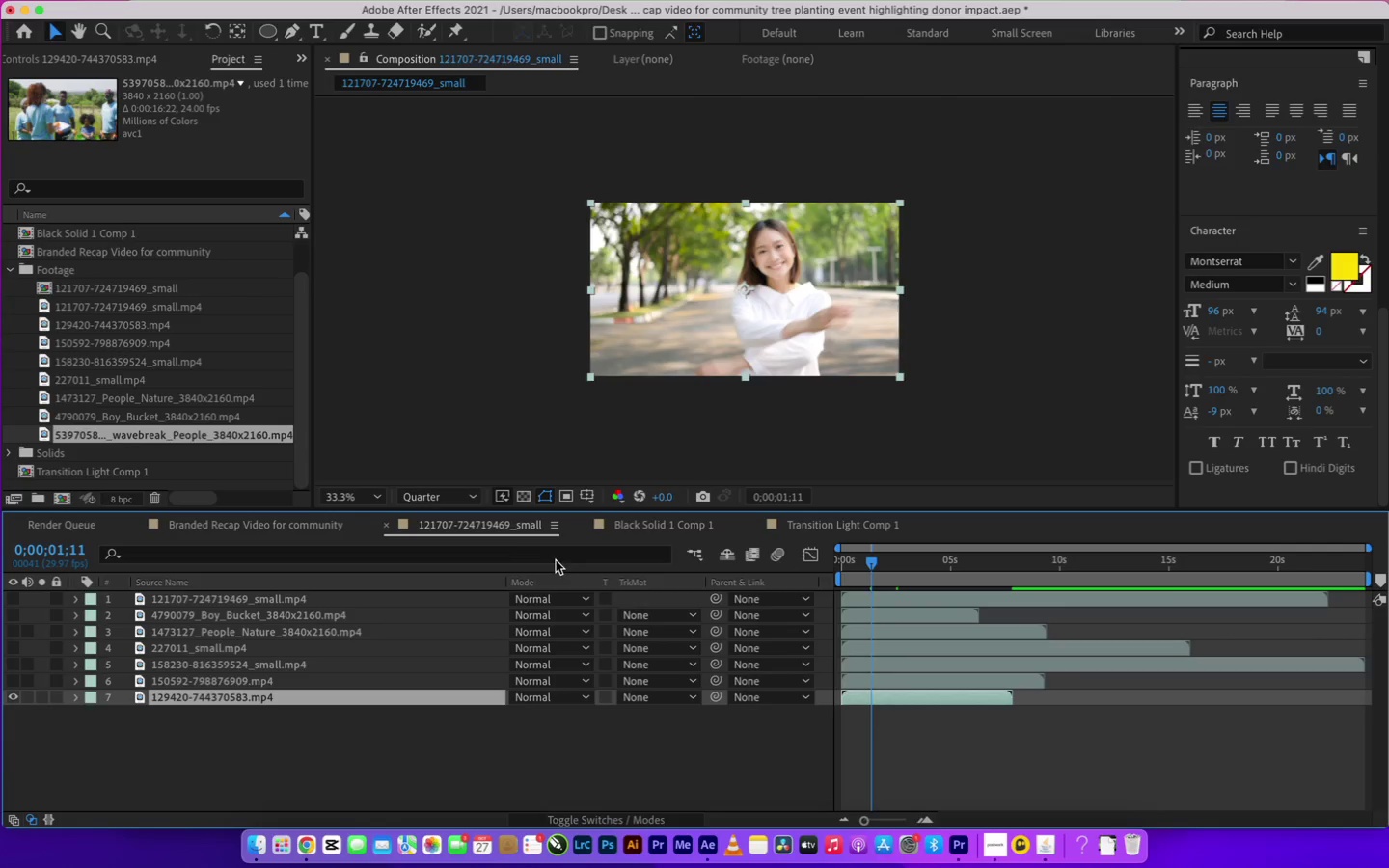 
left_click([295, 528])
 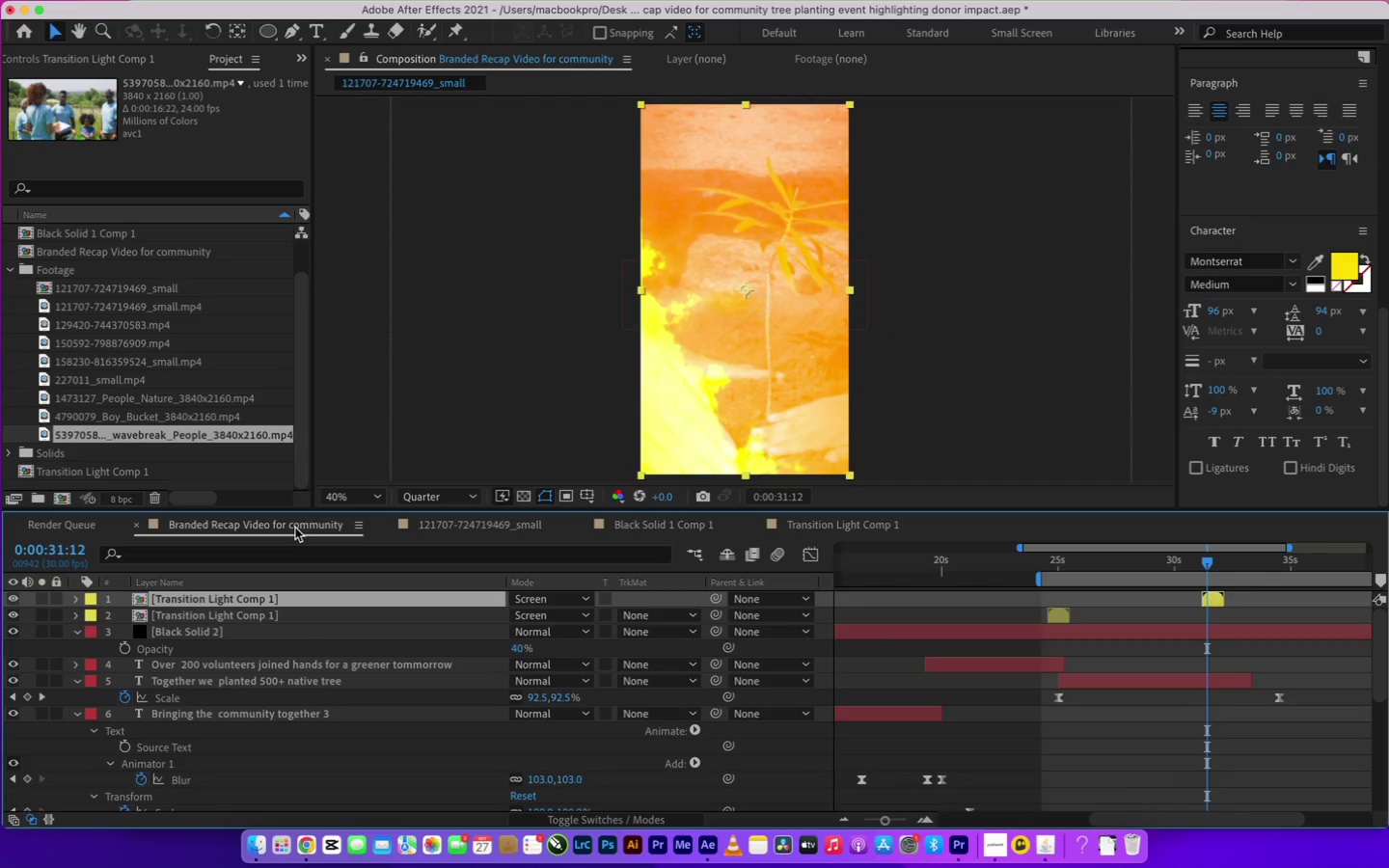 
key(Meta+V)
 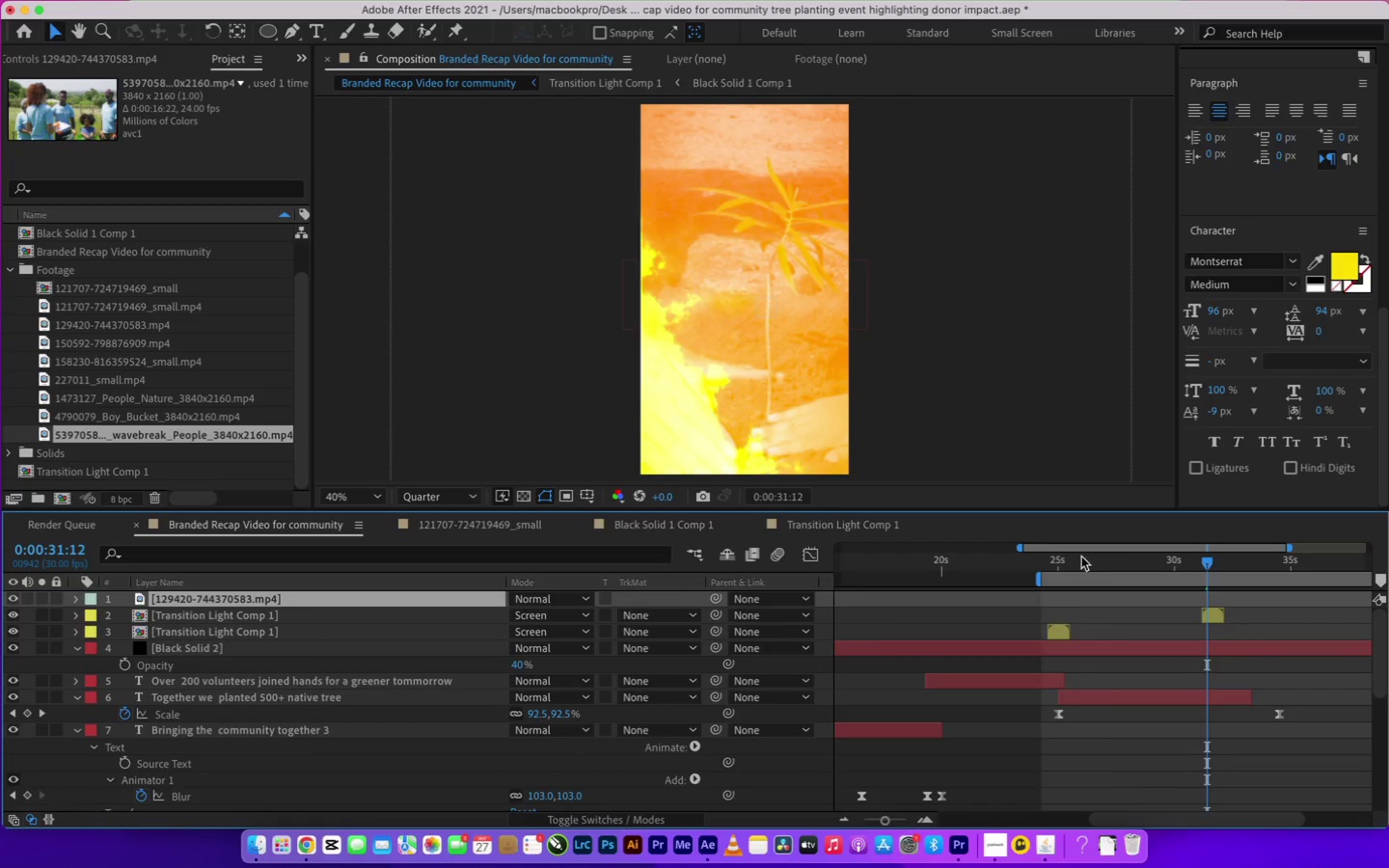 
left_click_drag(start_coordinate=[1021, 548], to_coordinate=[788, 559])
 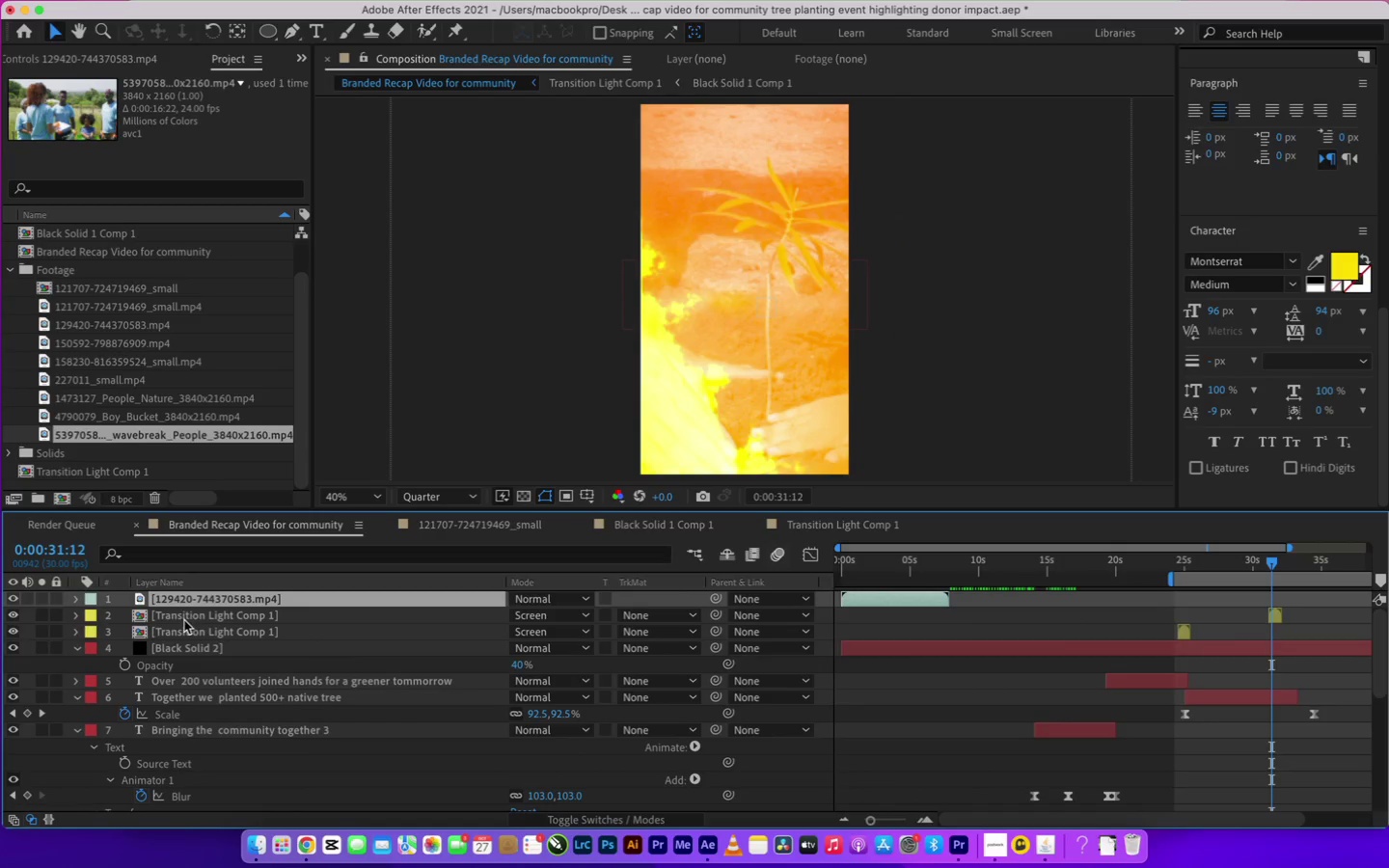 
left_click_drag(start_coordinate=[169, 599], to_coordinate=[176, 633])
 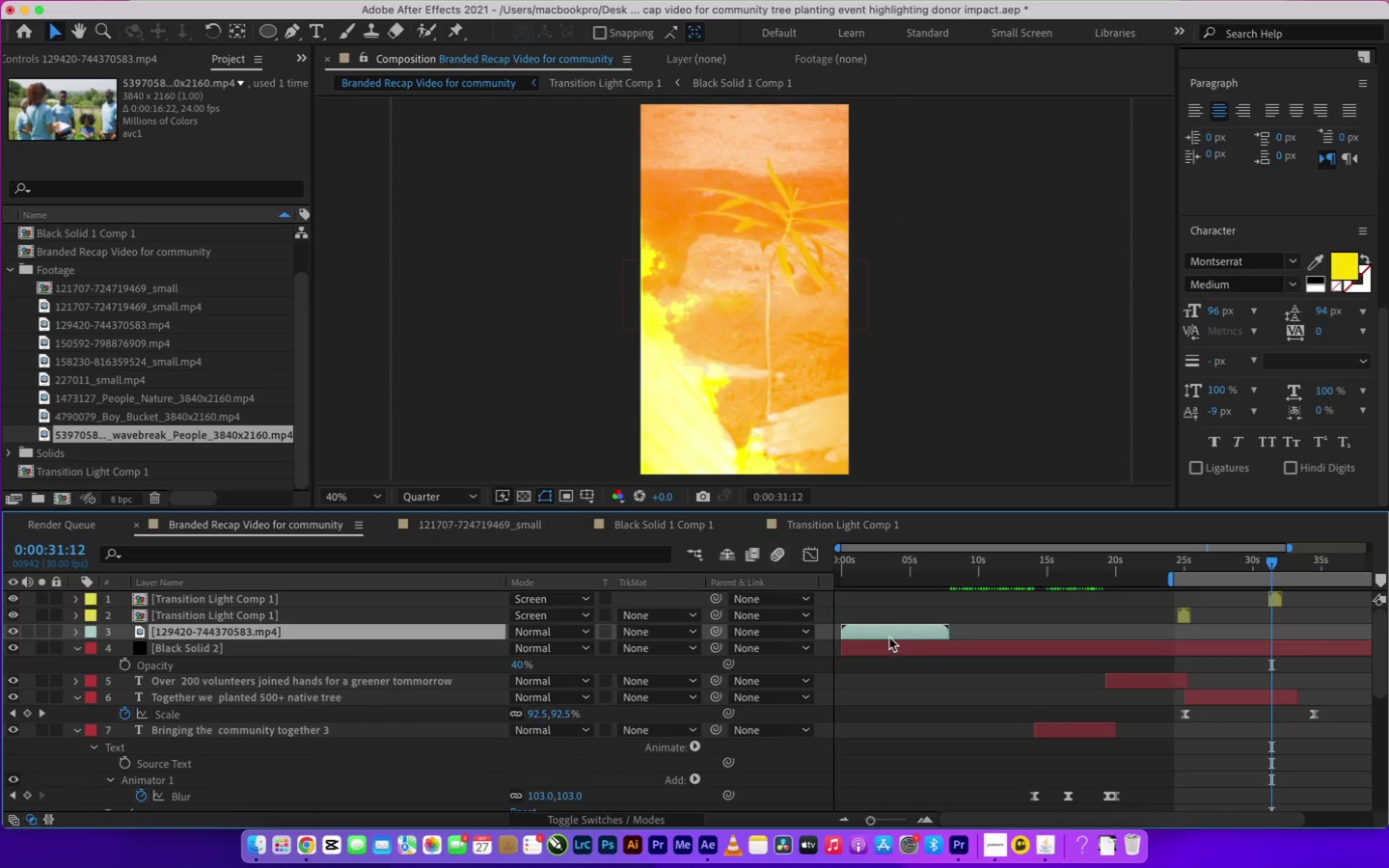 
left_click_drag(start_coordinate=[889, 633], to_coordinate=[1318, 634])
 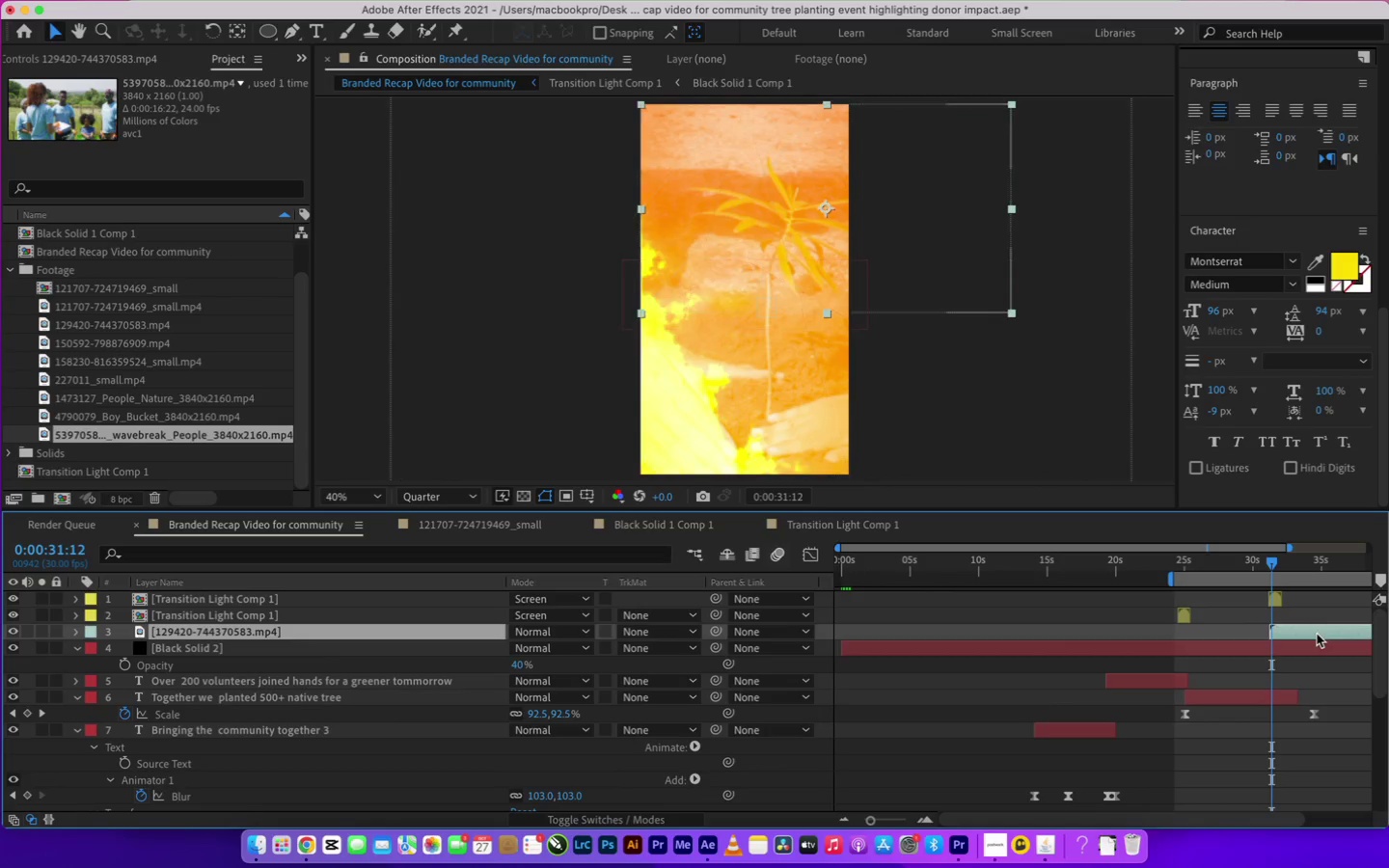 
key(B)
 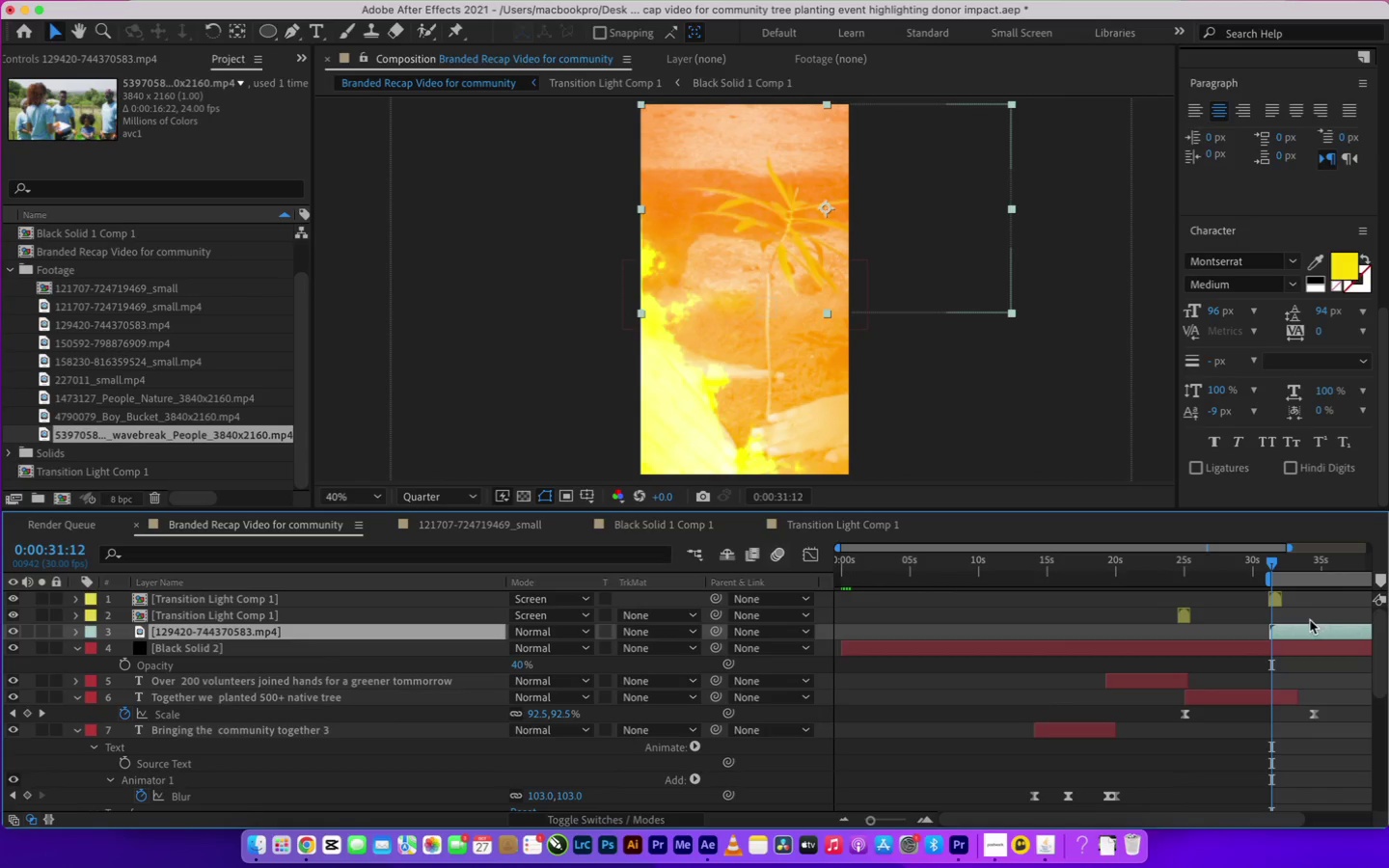 
key(Space)
 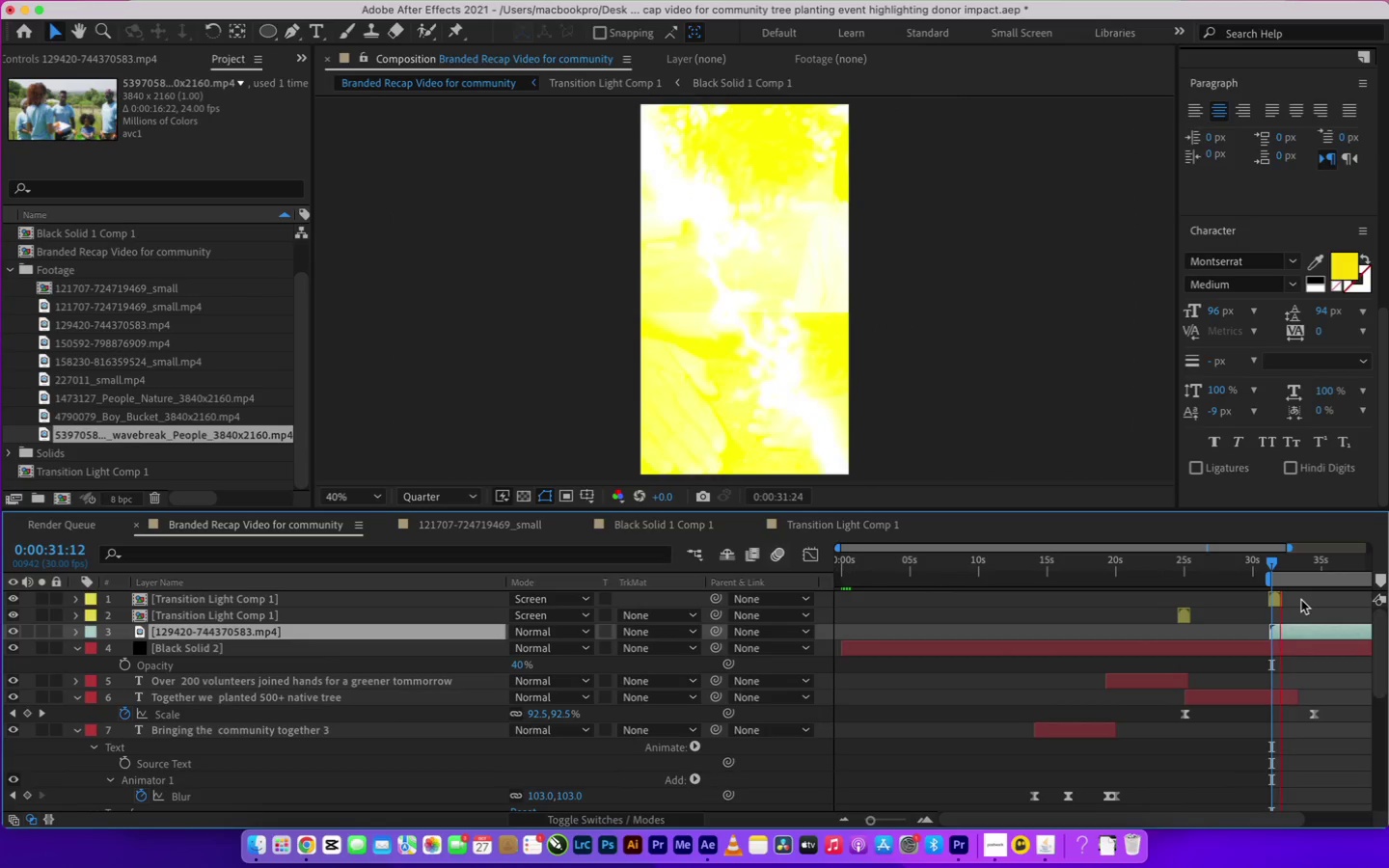 
key(Space)
 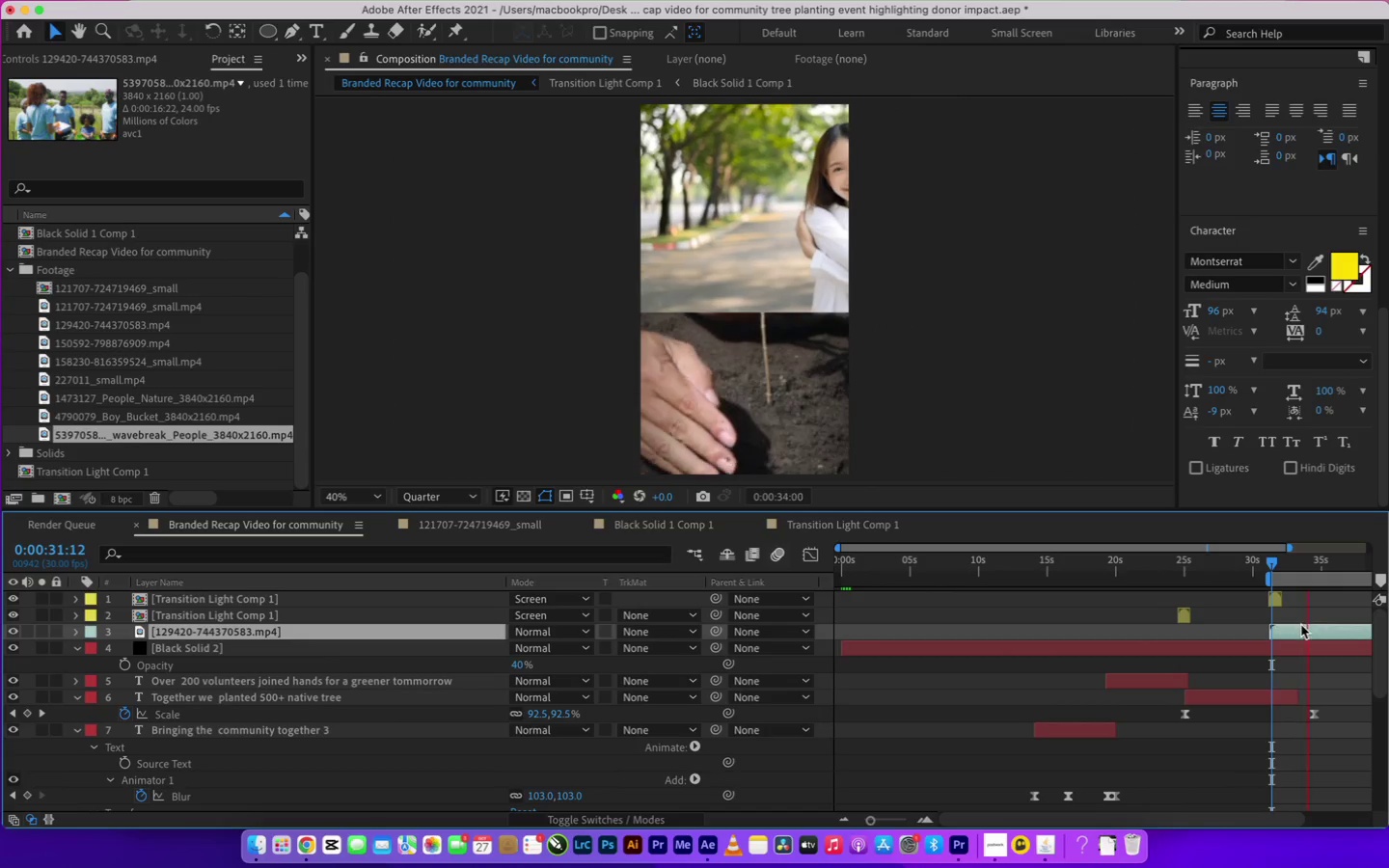 
key(Space)
 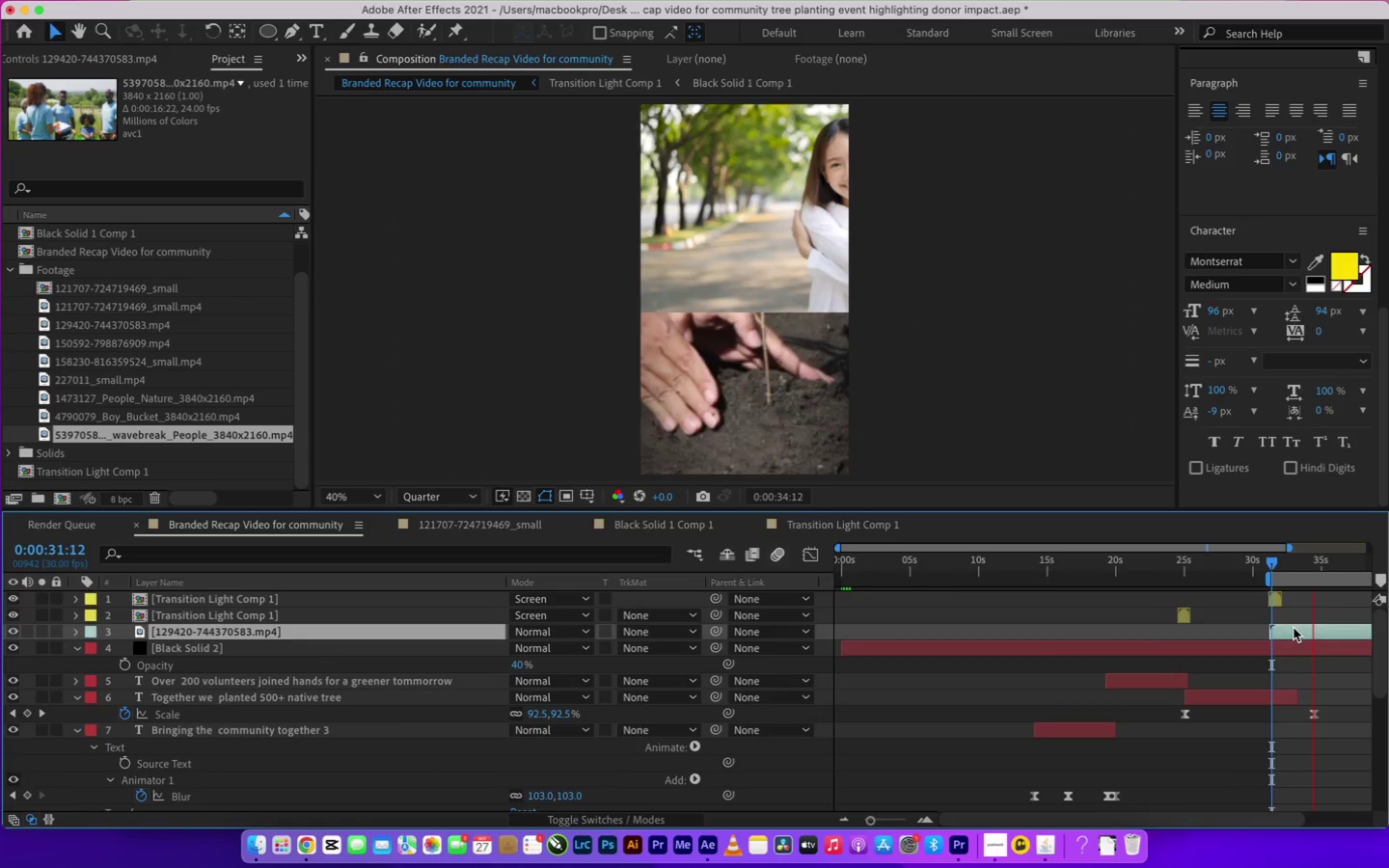 
left_click([1293, 629])
 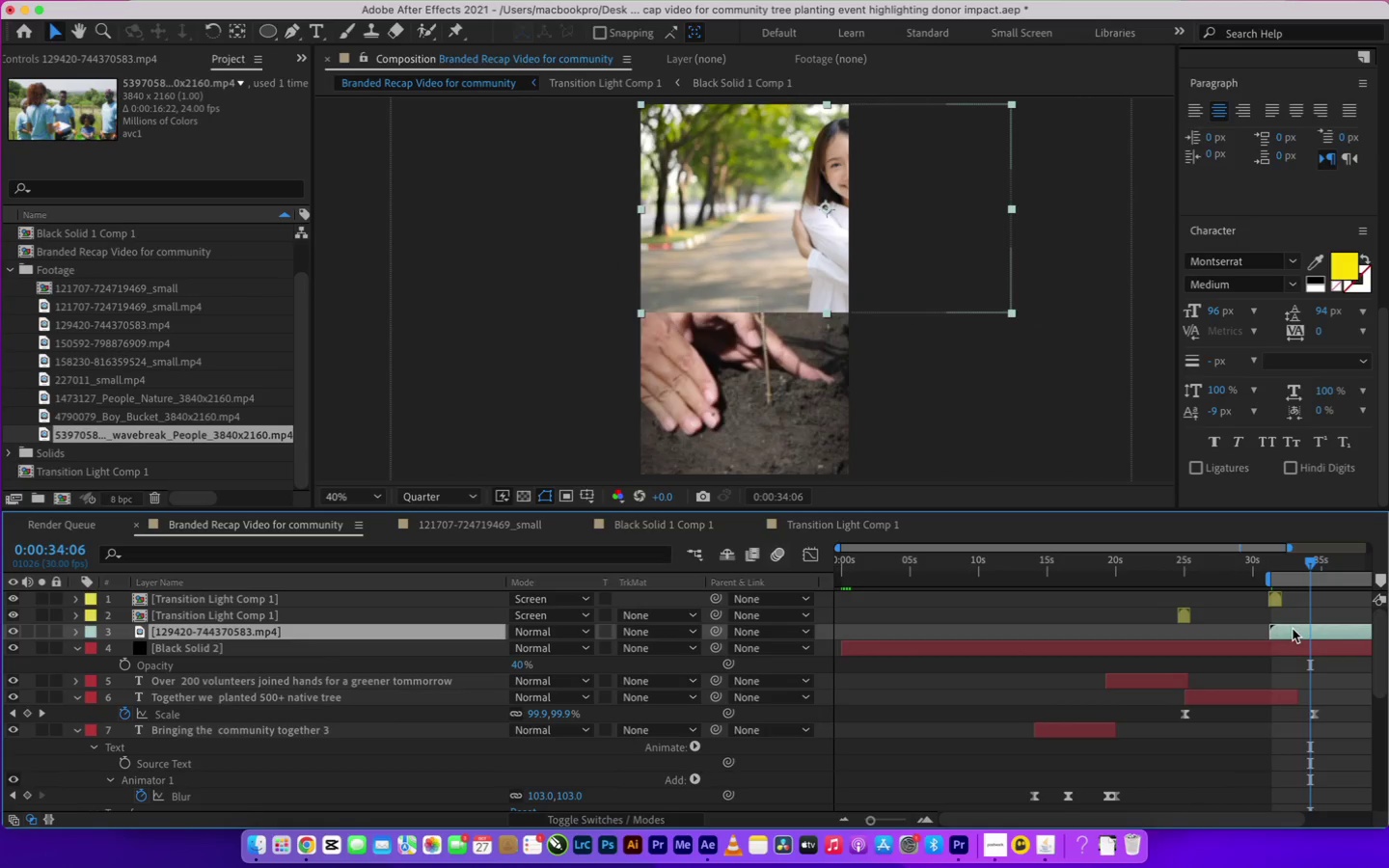 
scroll: coordinate [1293, 629], scroll_direction: down, amount: 12.0
 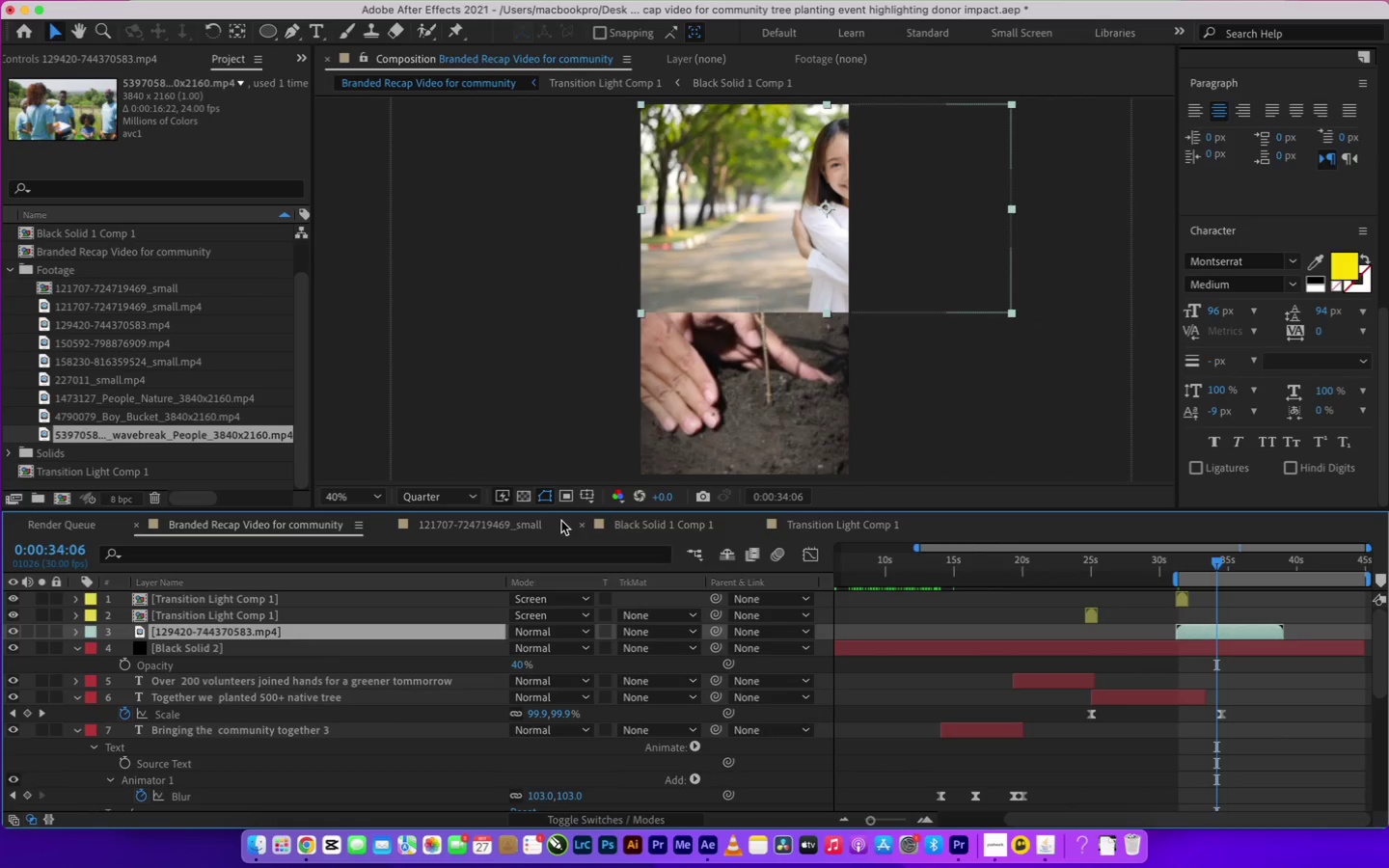 
key(S)
 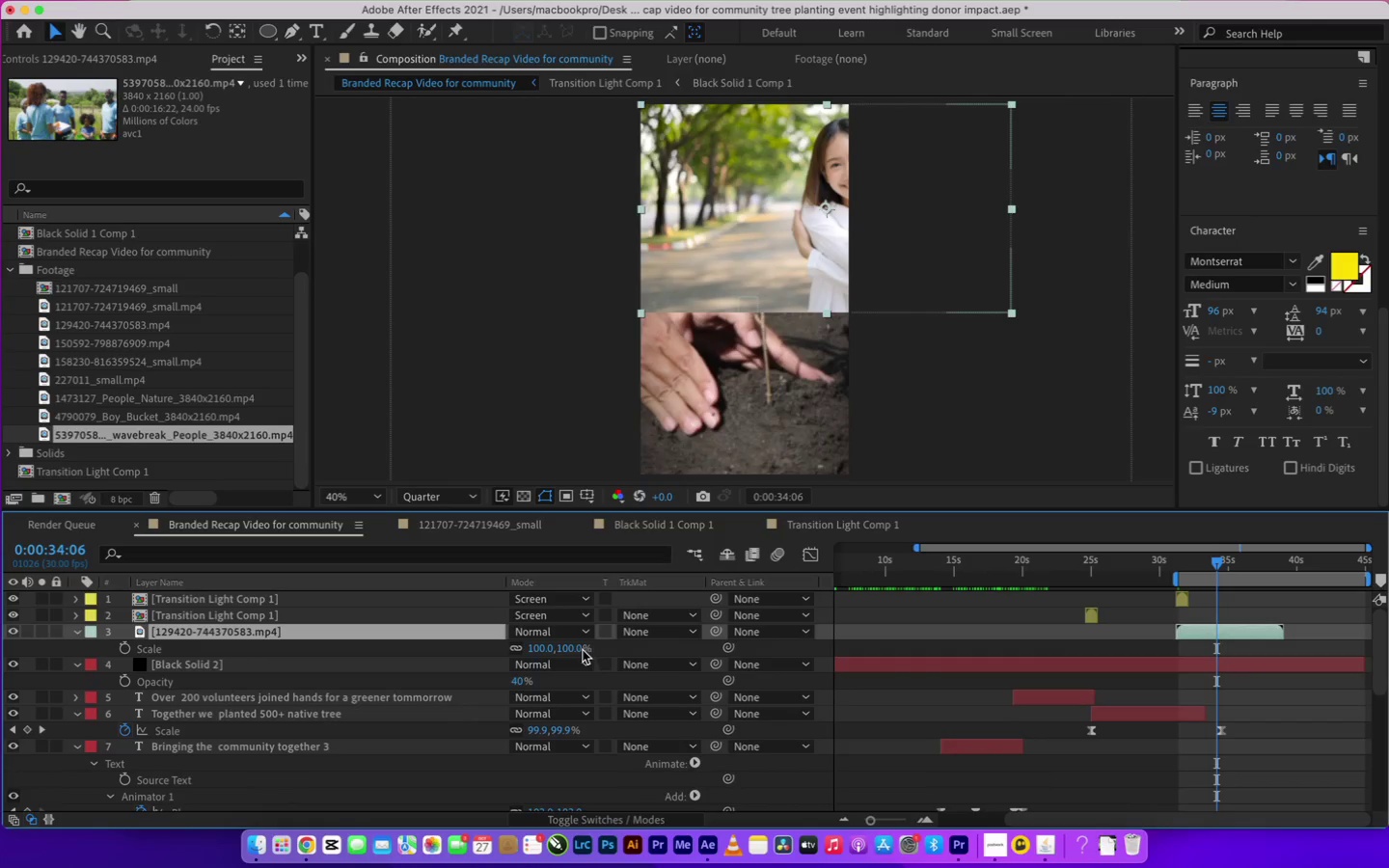 
left_click([561, 646])
 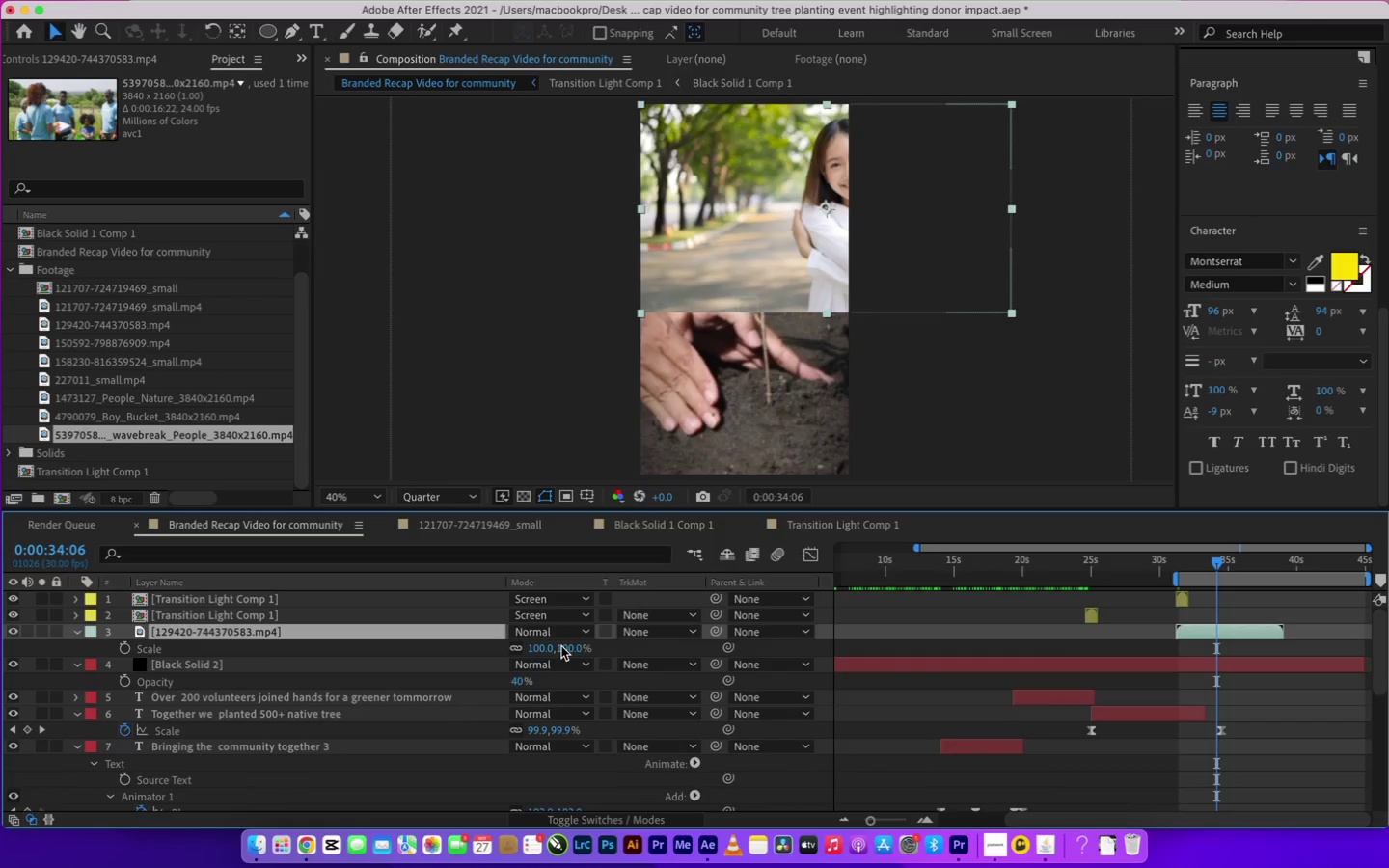 
type(200)
 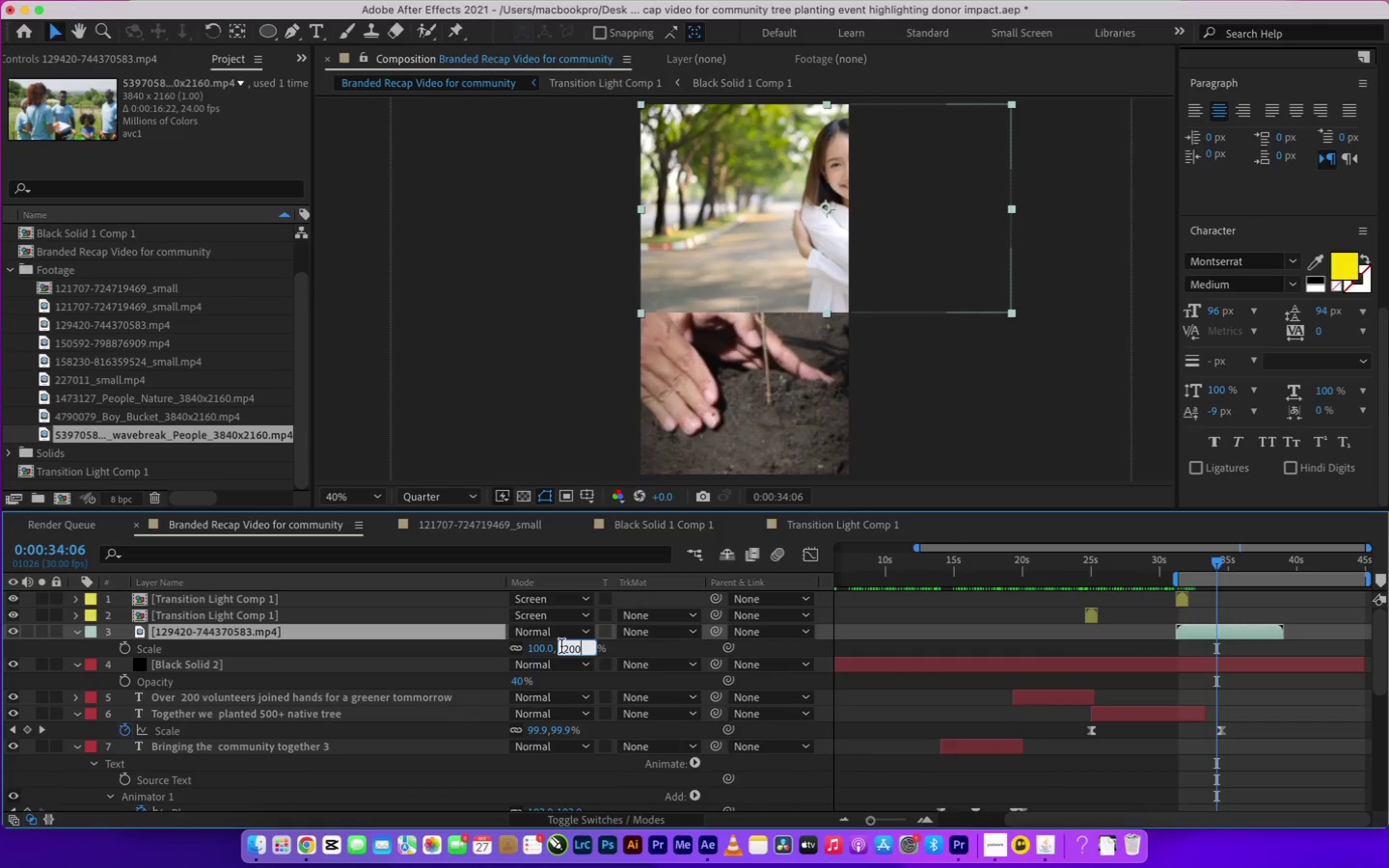 
key(Enter)
 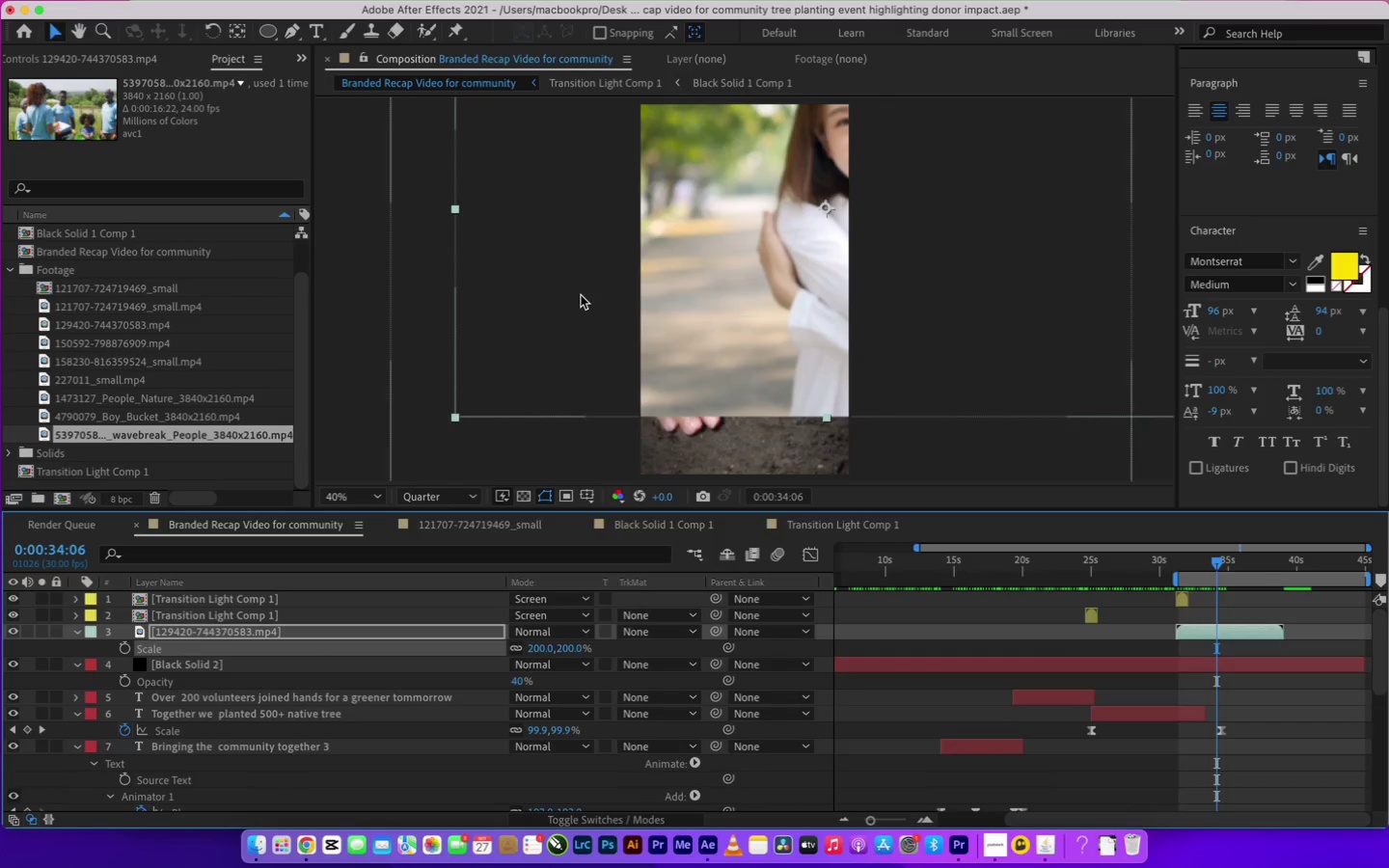 
left_click_drag(start_coordinate=[759, 246], to_coordinate=[640, 330])
 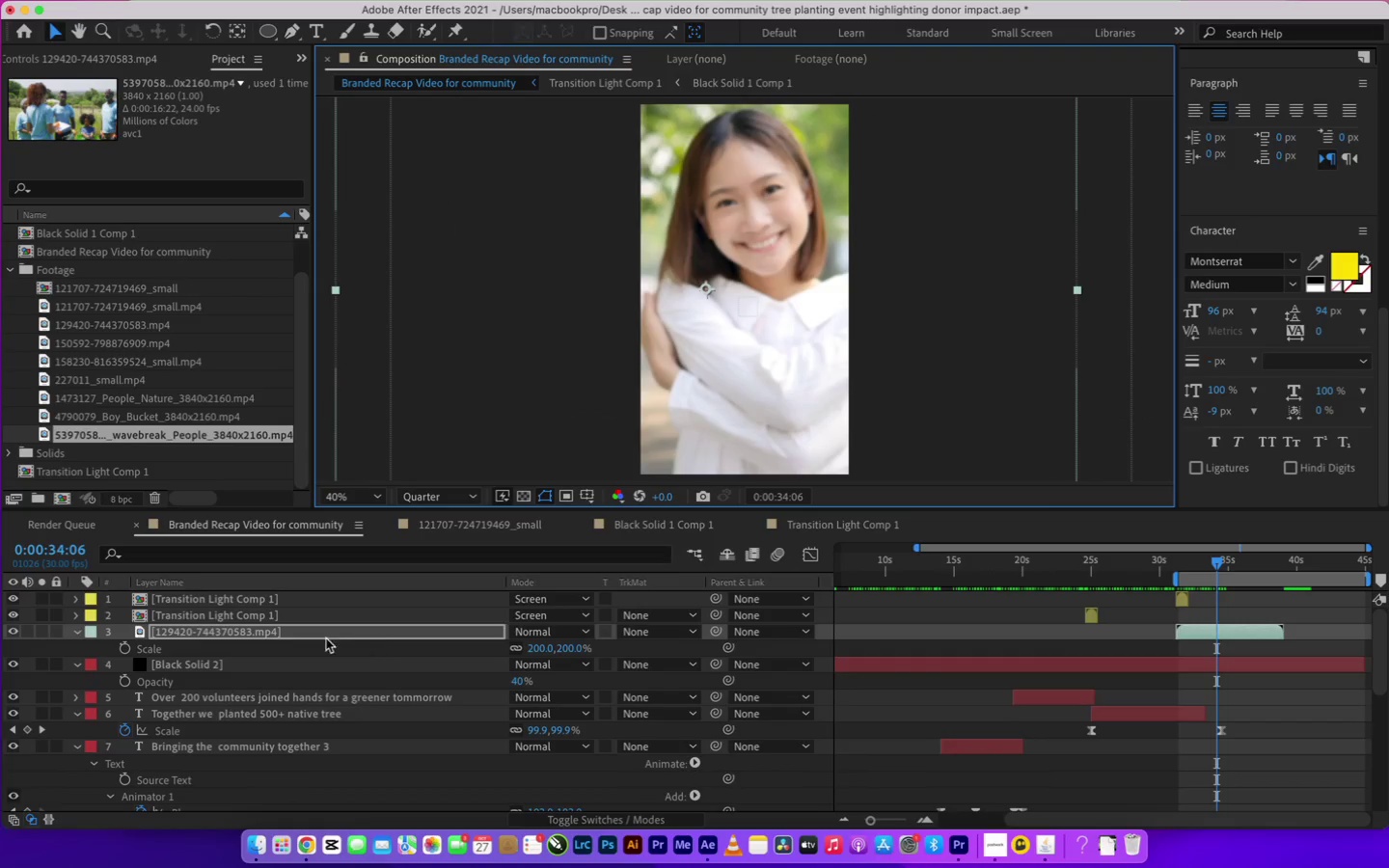 
left_click_drag(start_coordinate=[205, 660], to_coordinate=[224, 594])
 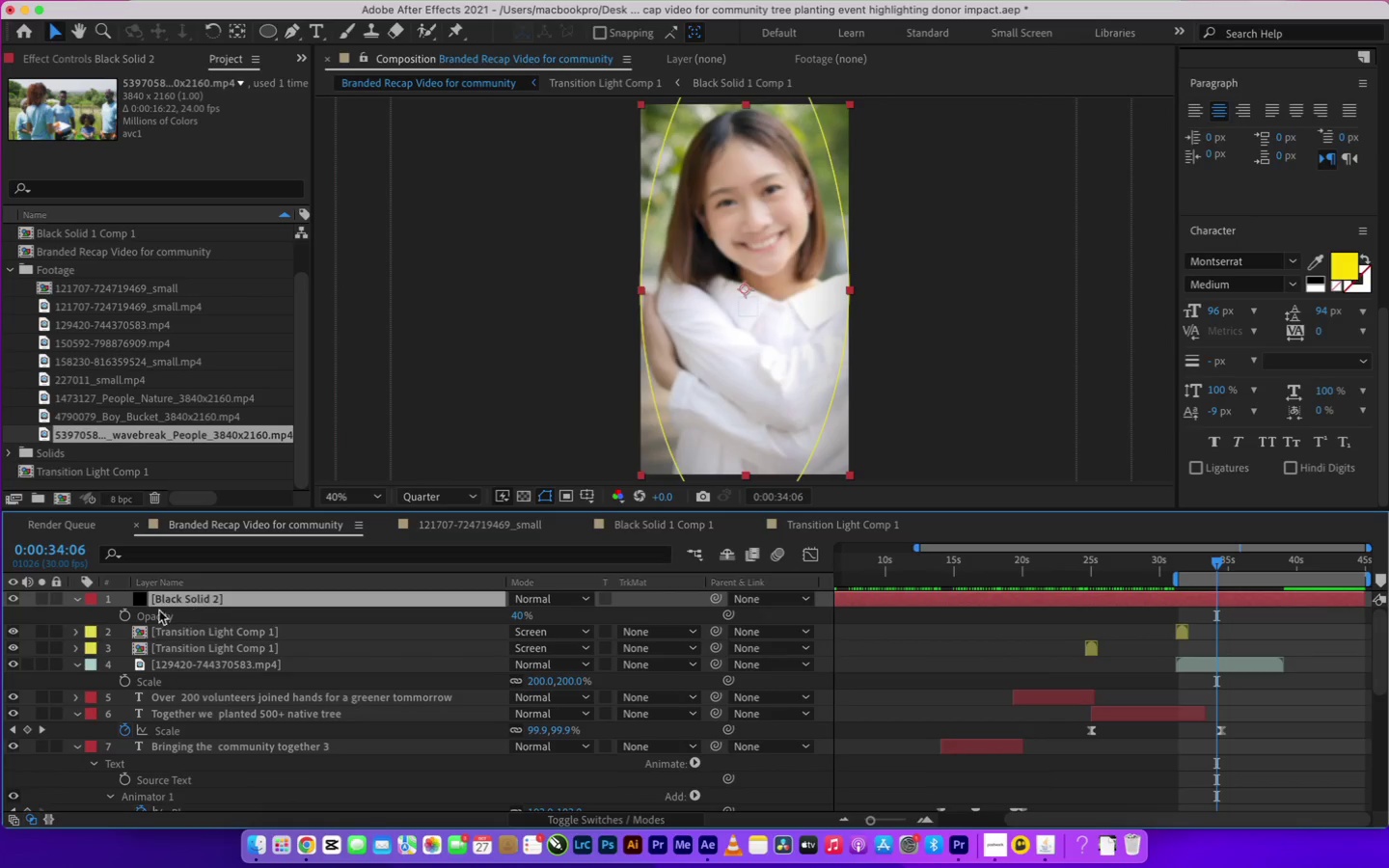 
left_click([118, 616])
 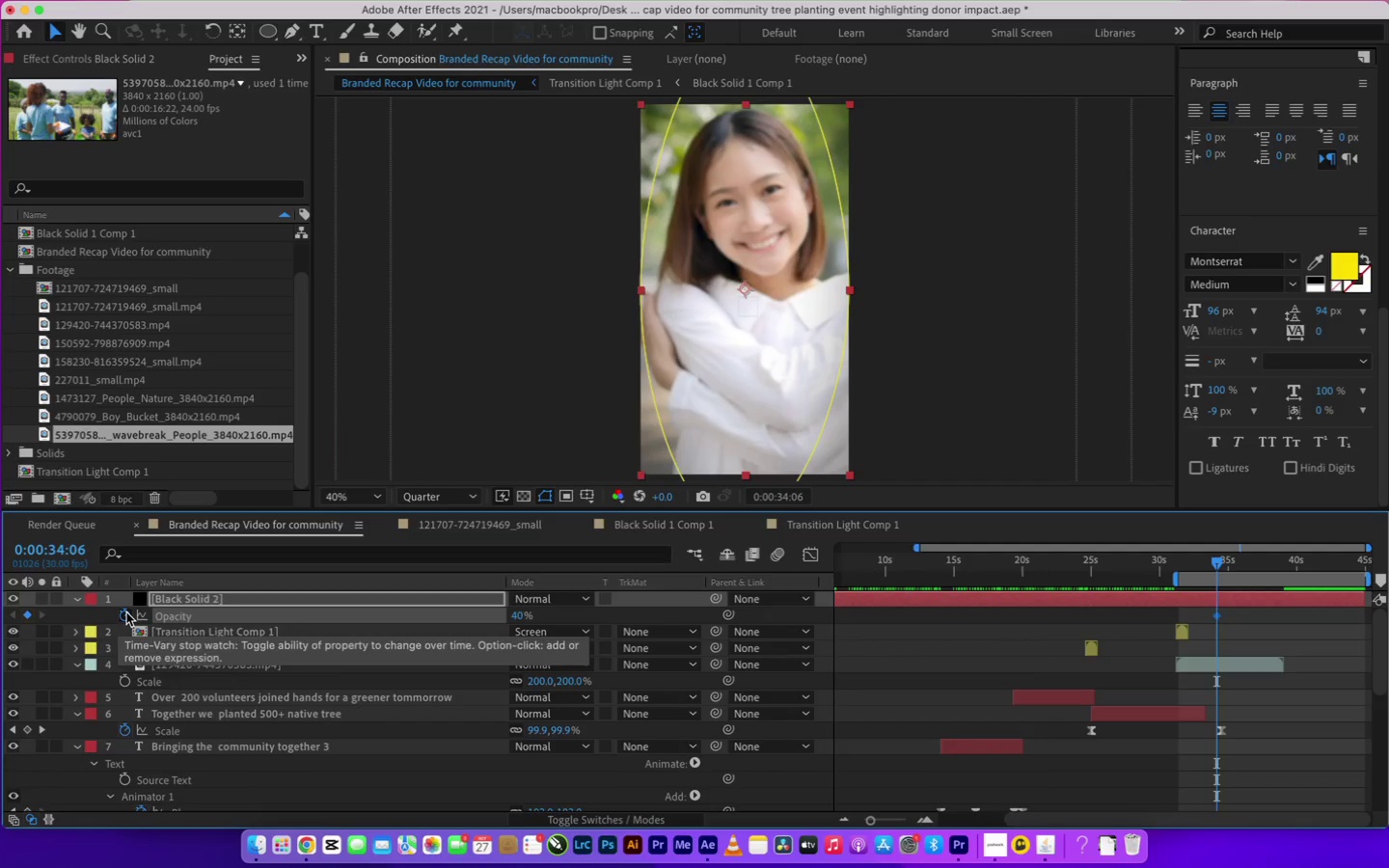 
double_click([125, 633])
 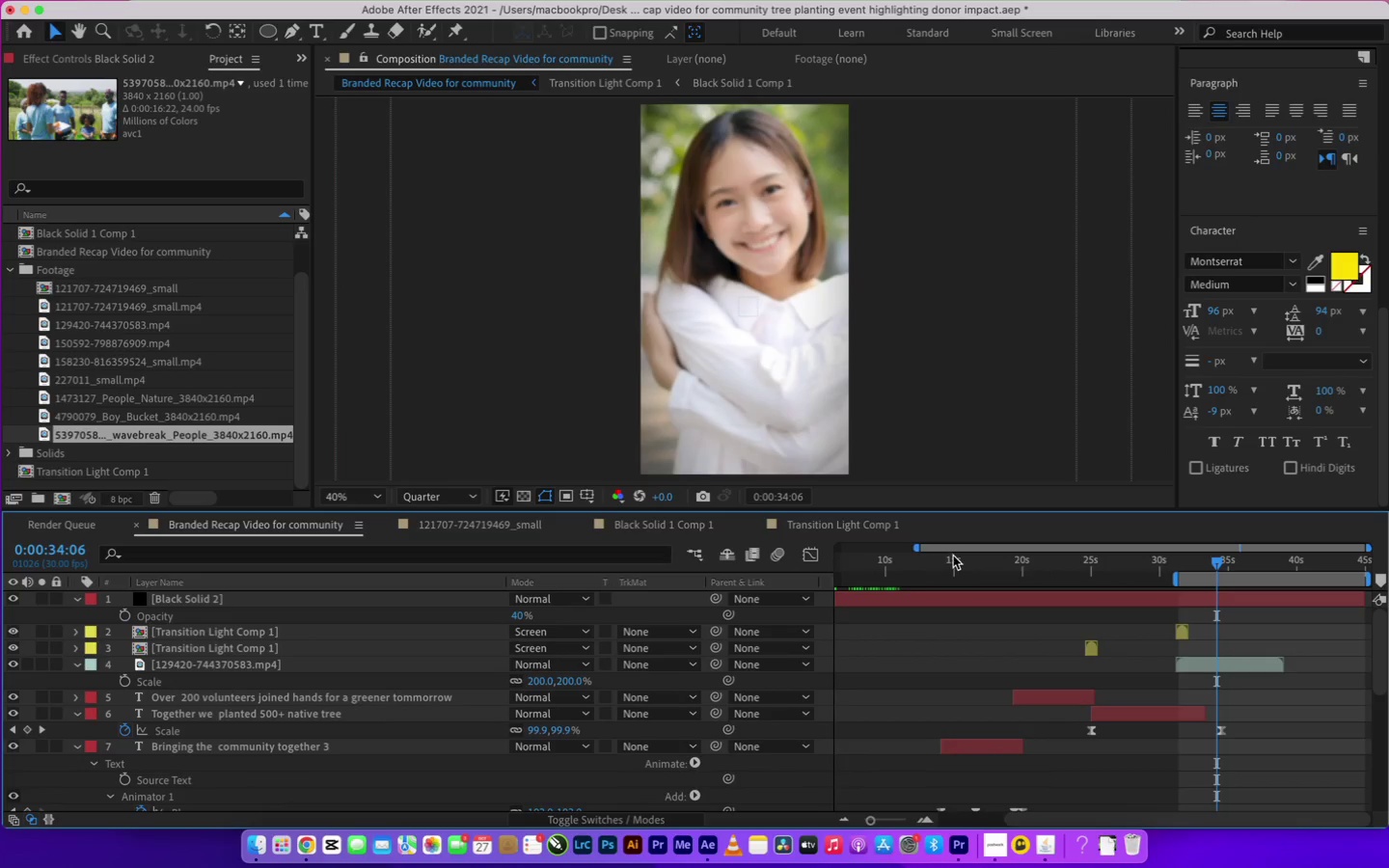 
key(Meta+CommandLeft)
 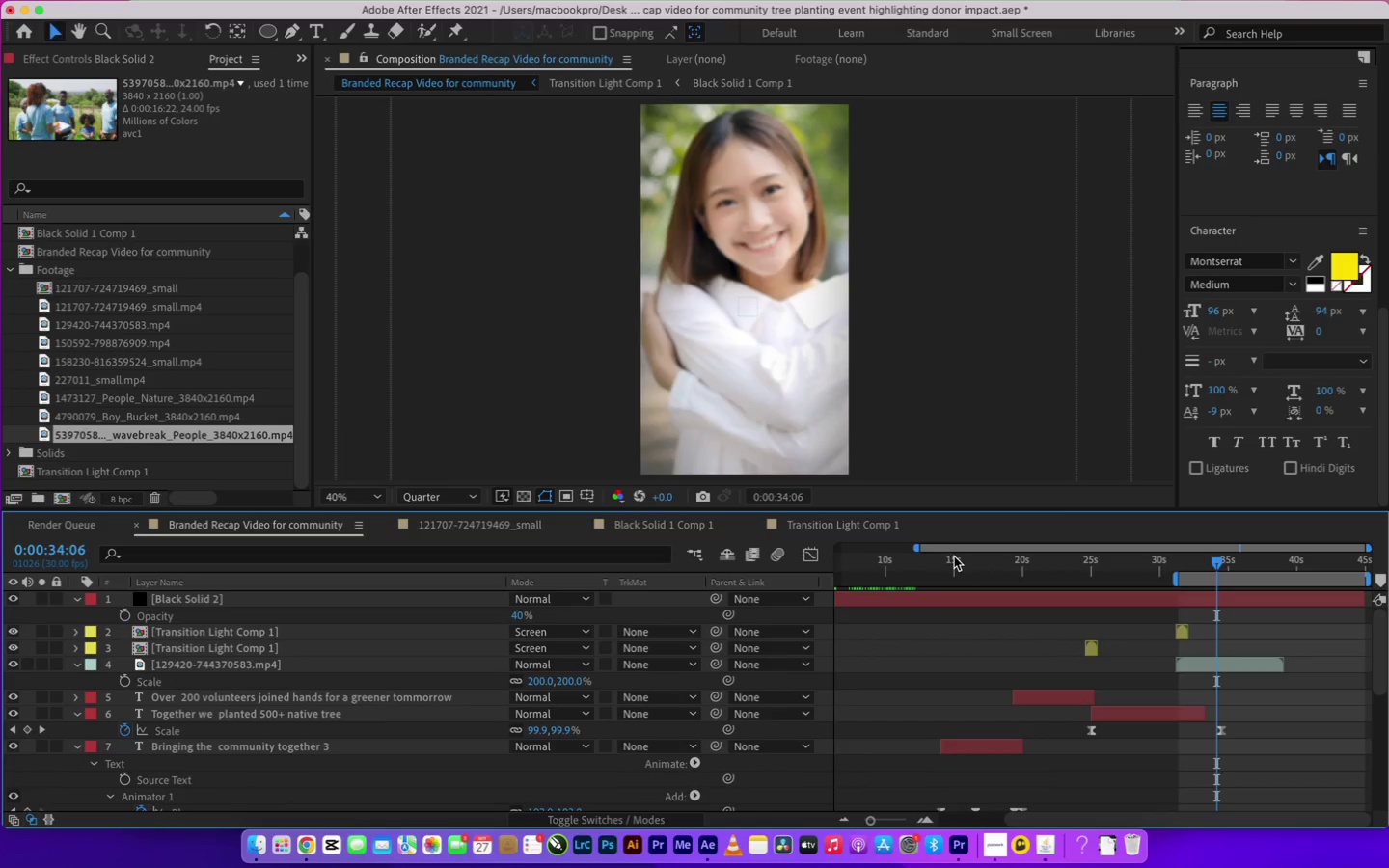 
key(Meta+S)
 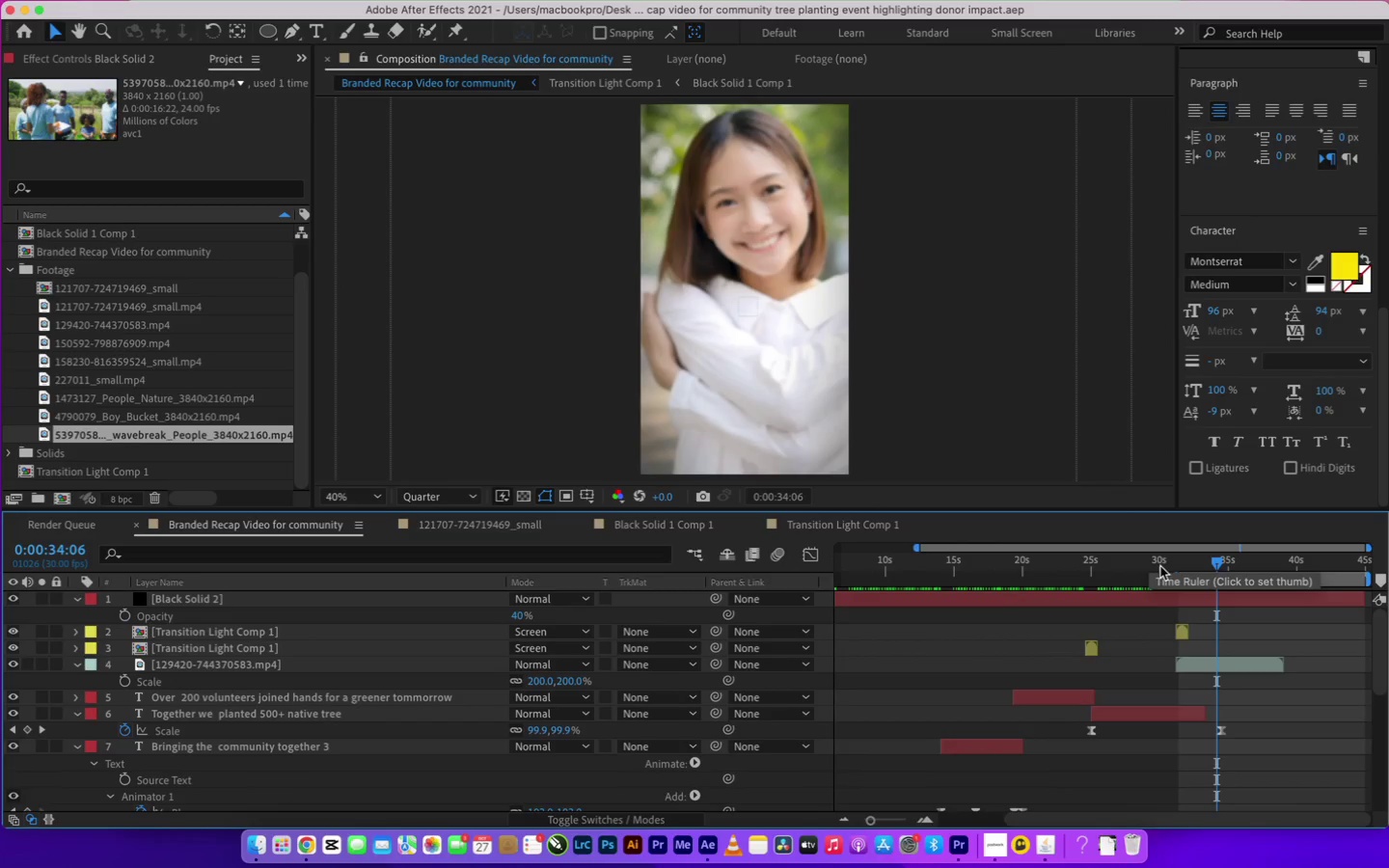 
left_click([1175, 570])
 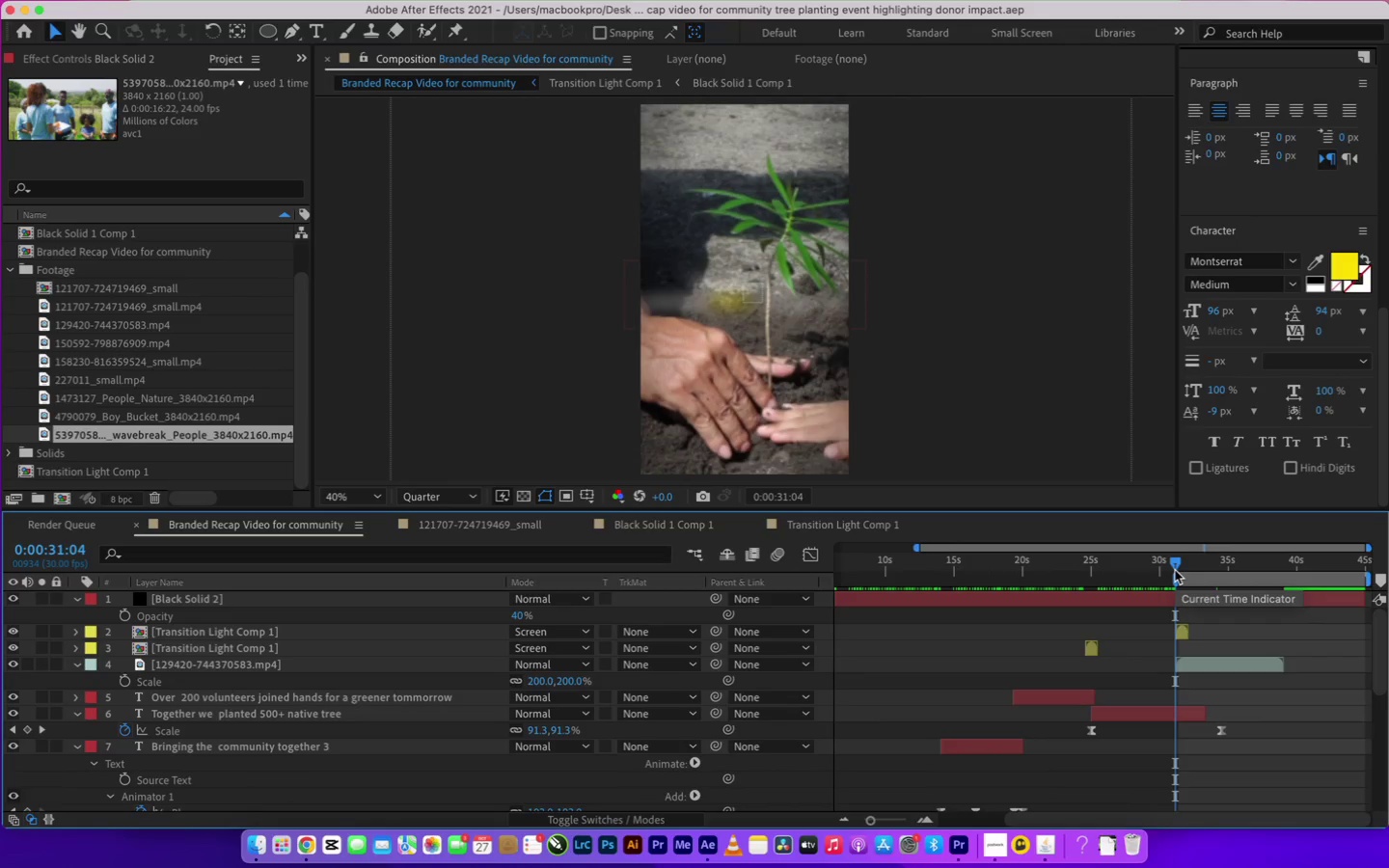 
key(Space)
 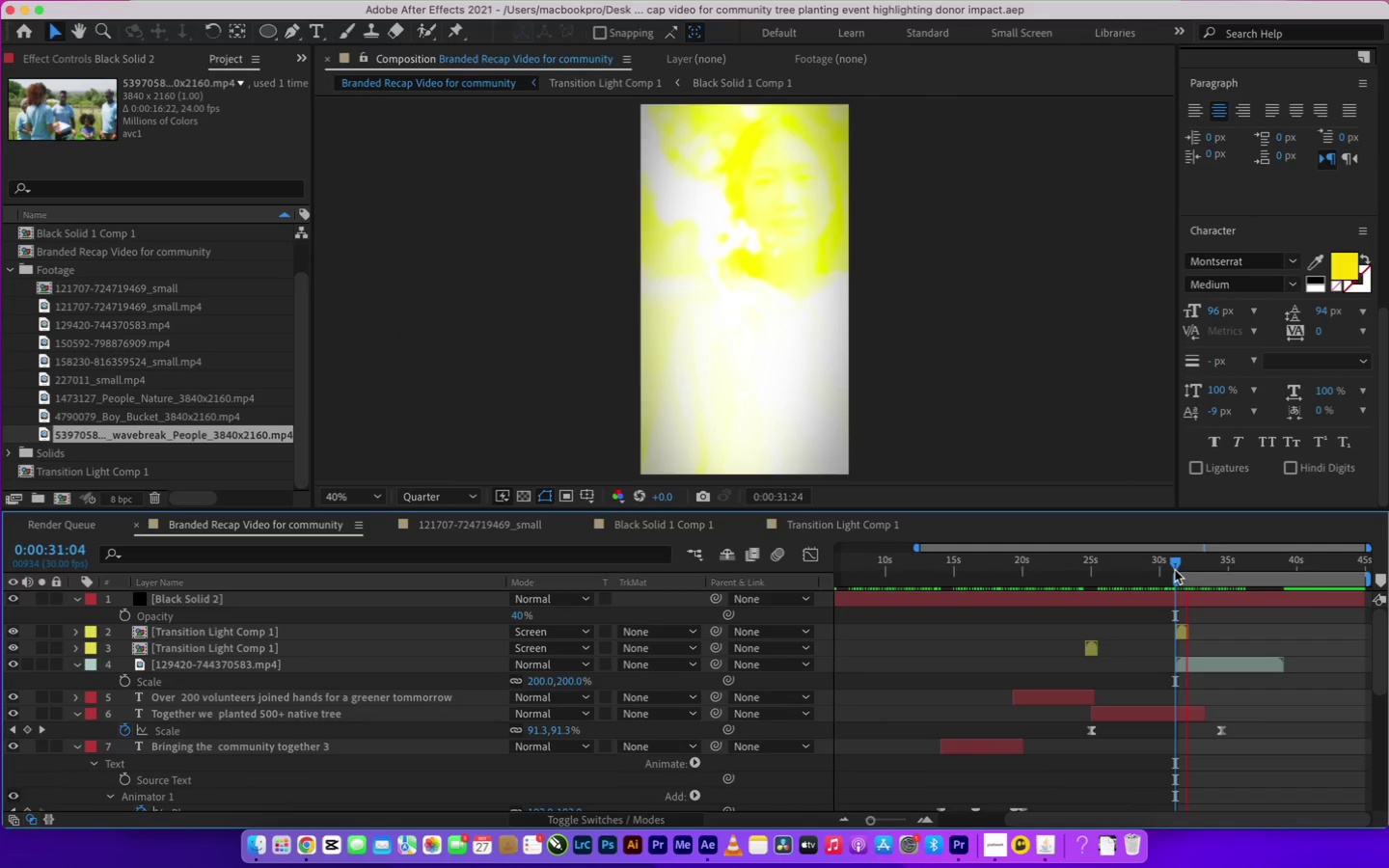 
key(Space)
 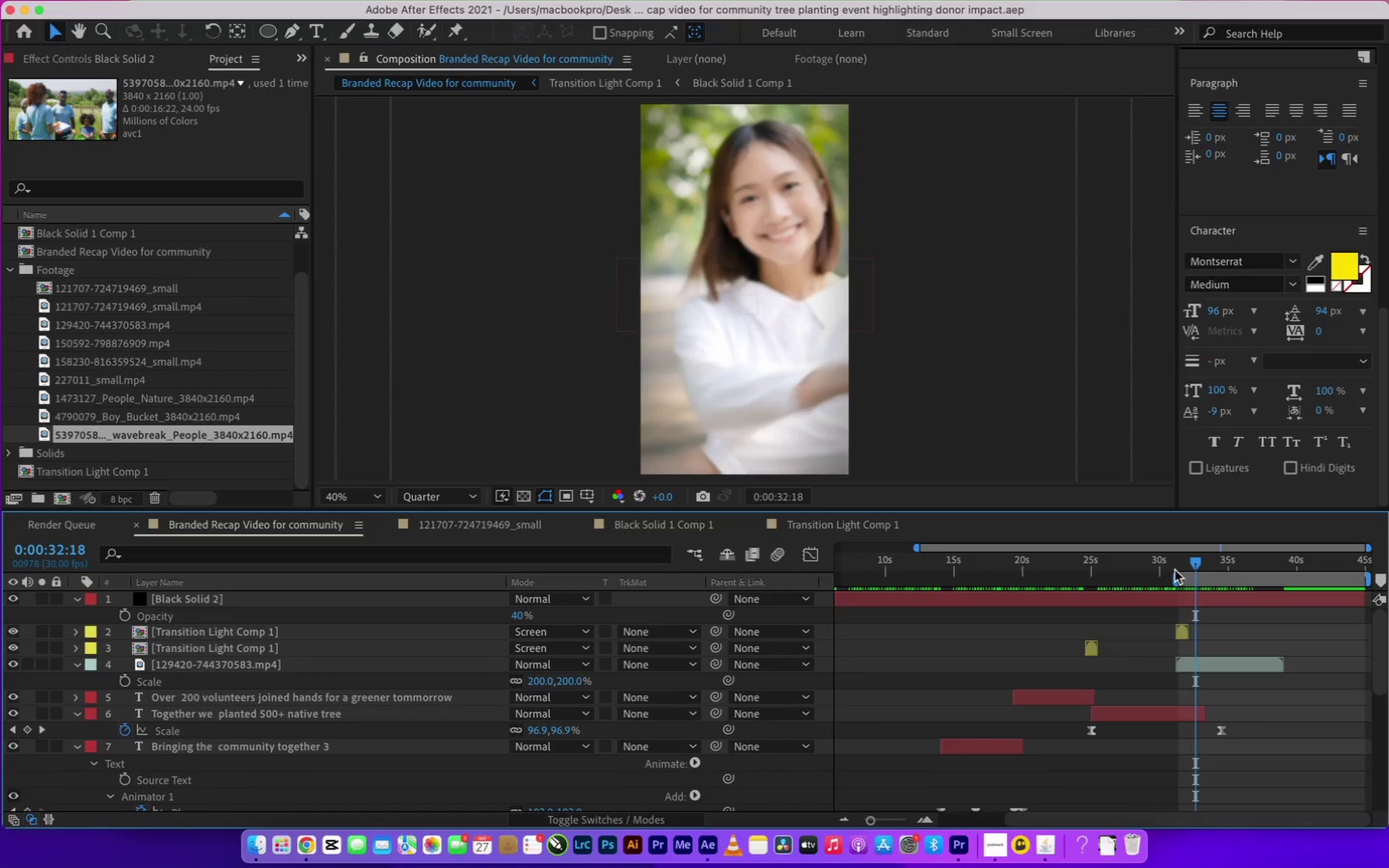 
wait(13.56)
 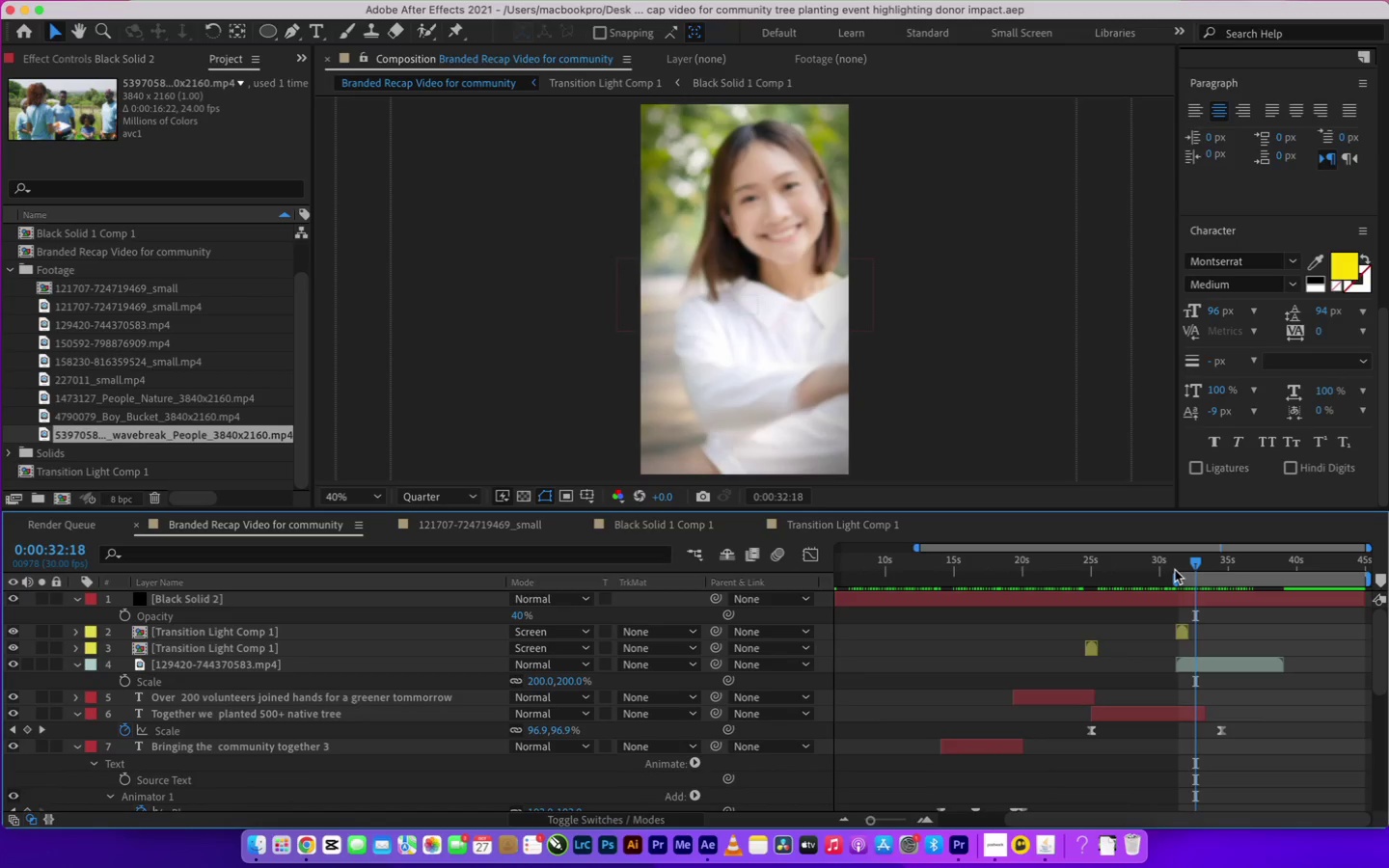 
left_click([1228, 665])
 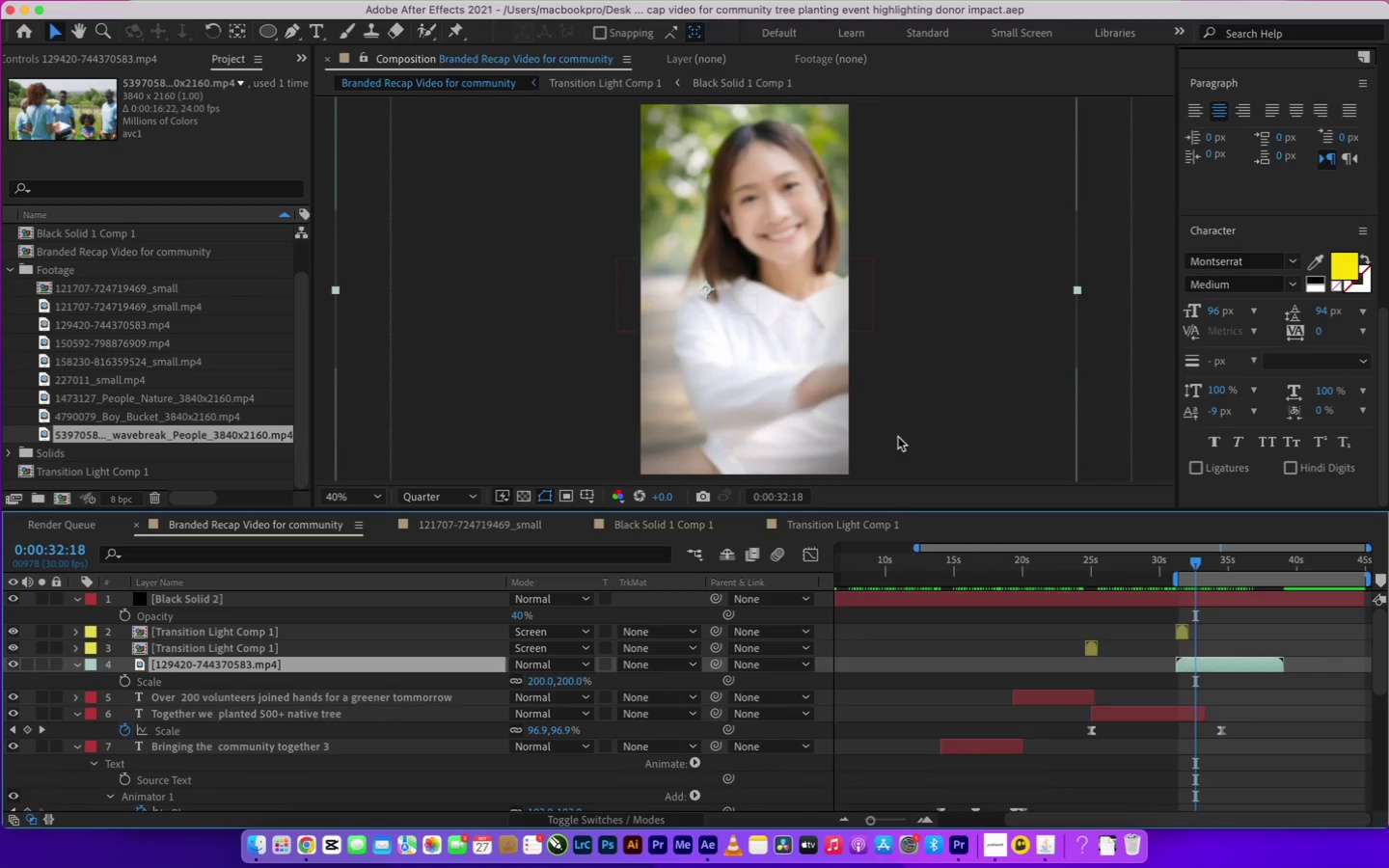 
left_click_drag(start_coordinate=[935, 389], to_coordinate=[895, 390])
 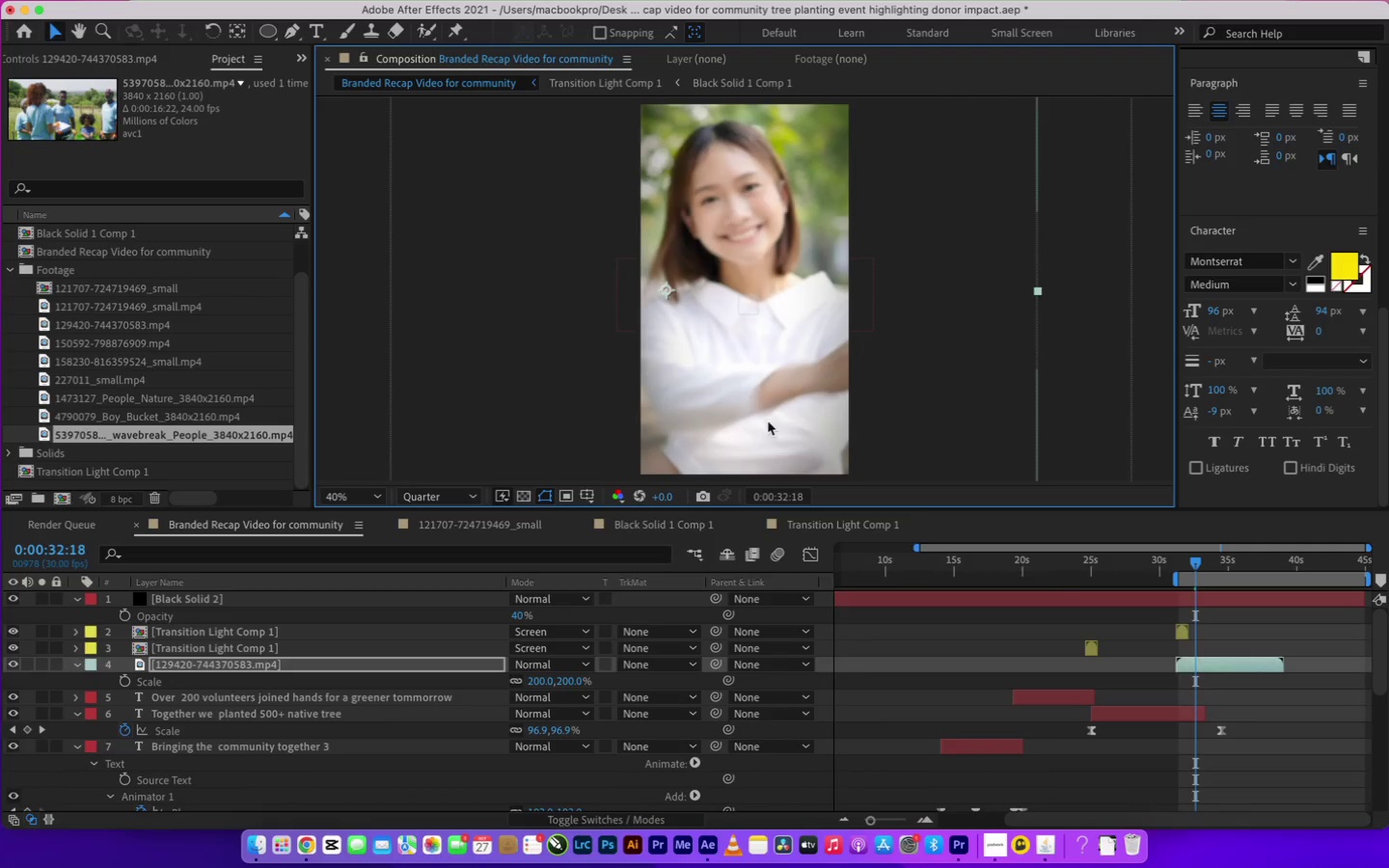 
hold_key(key=ShiftLeft, duration=2.23)
 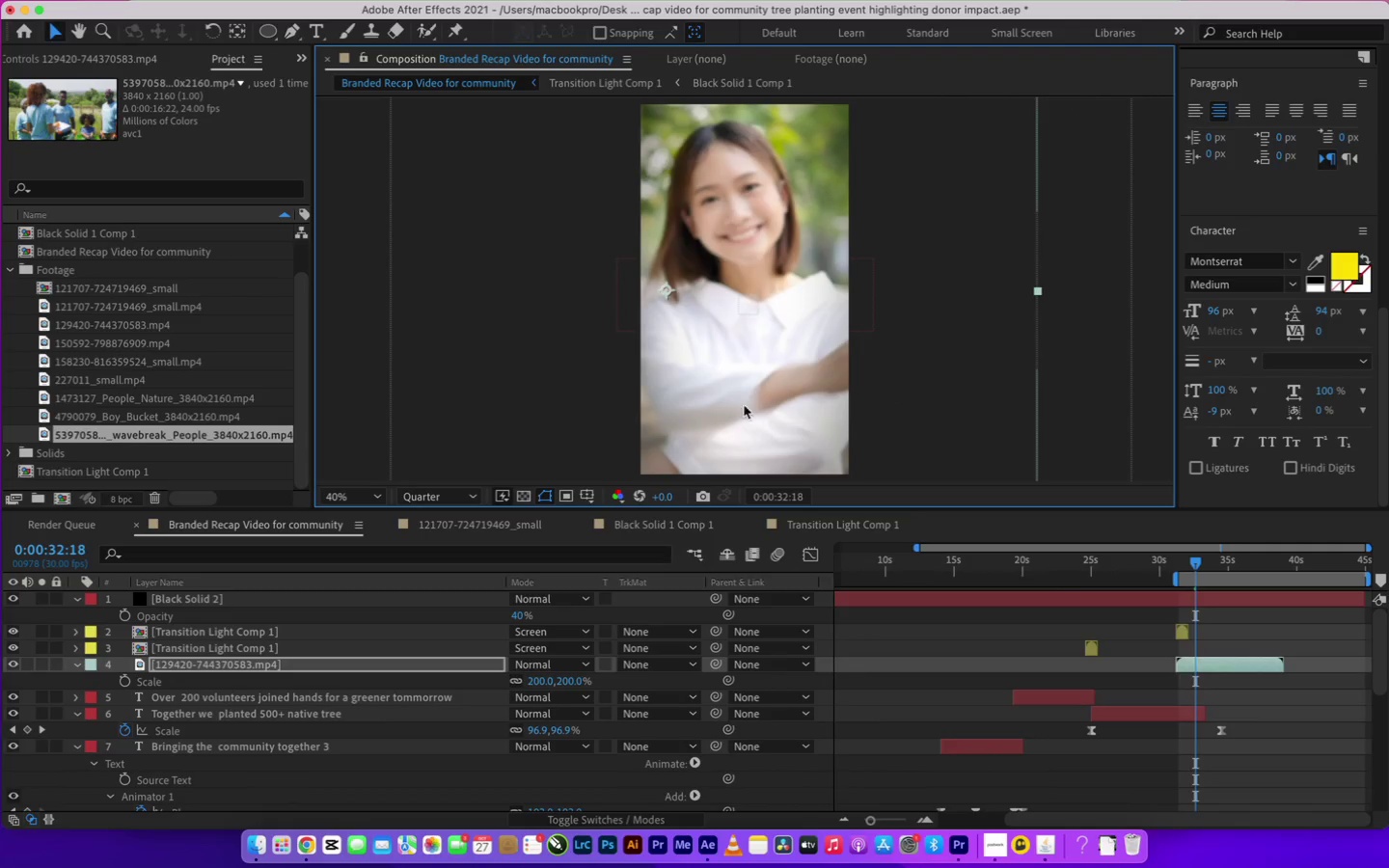 
scroll: coordinate [808, 319], scroll_direction: down, amount: 1.0
 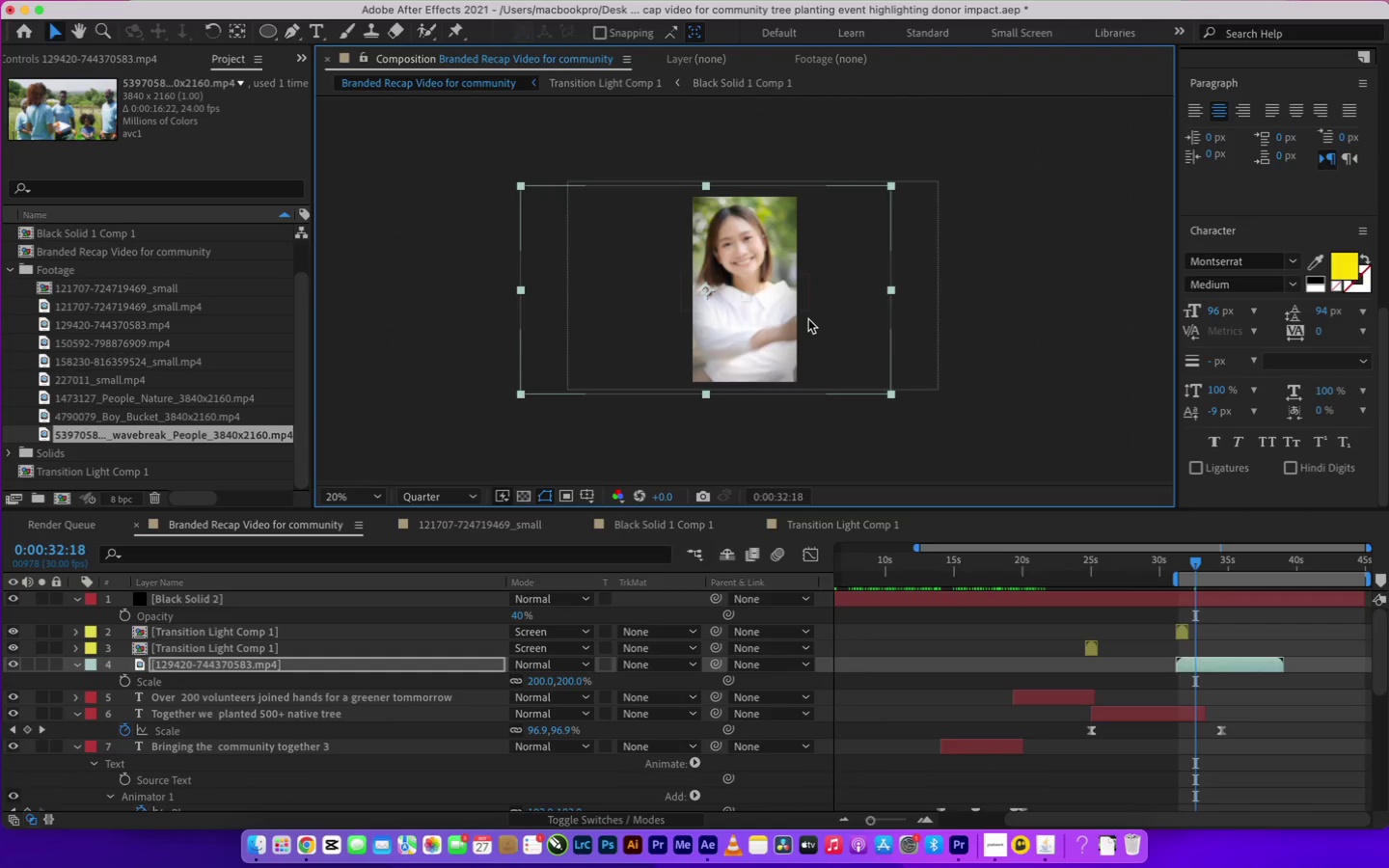 
scroll: coordinate [808, 319], scroll_direction: up, amount: 1.0
 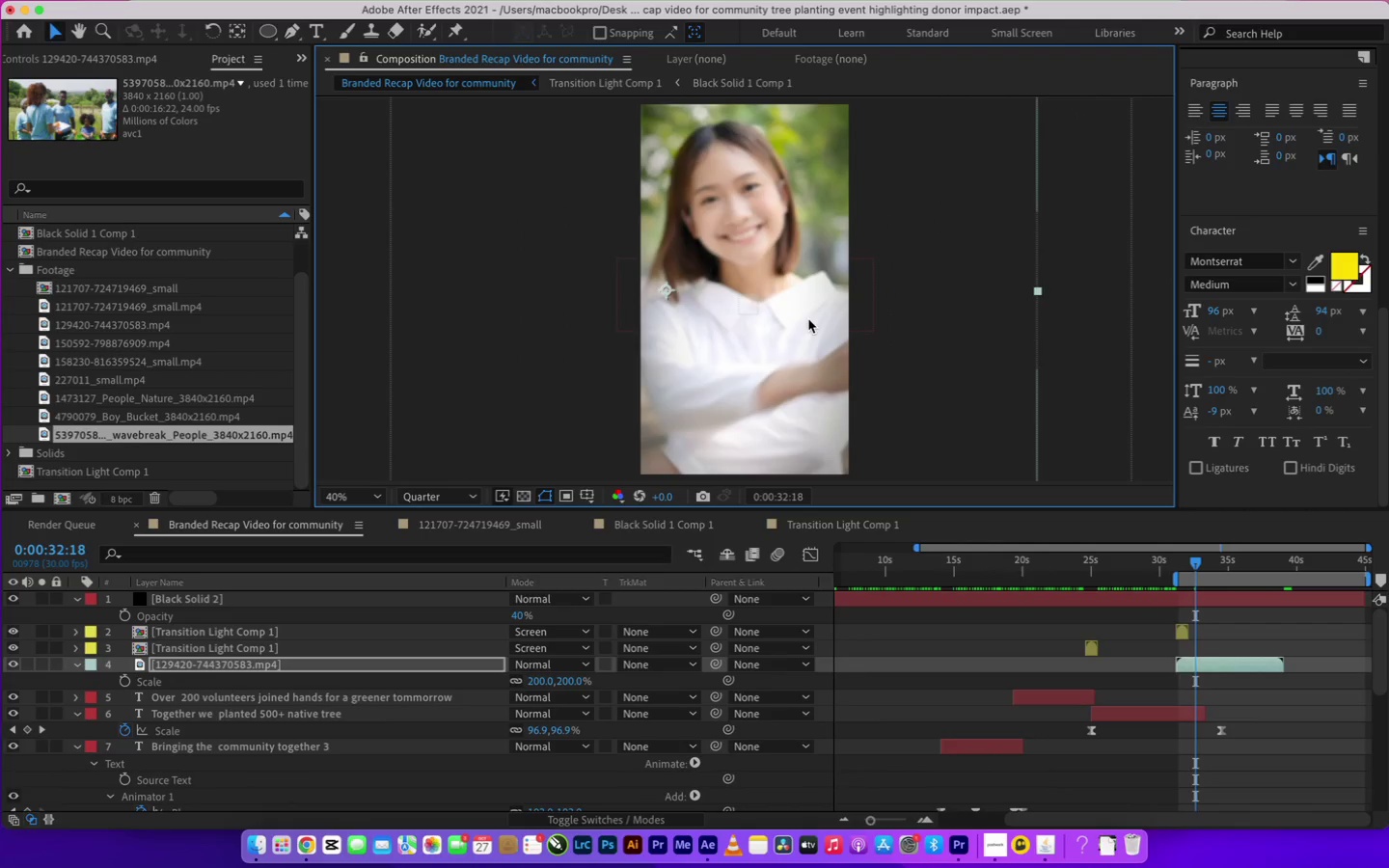 
hold_key(key=ShiftLeft, duration=0.35)
left_click([775, 323])
 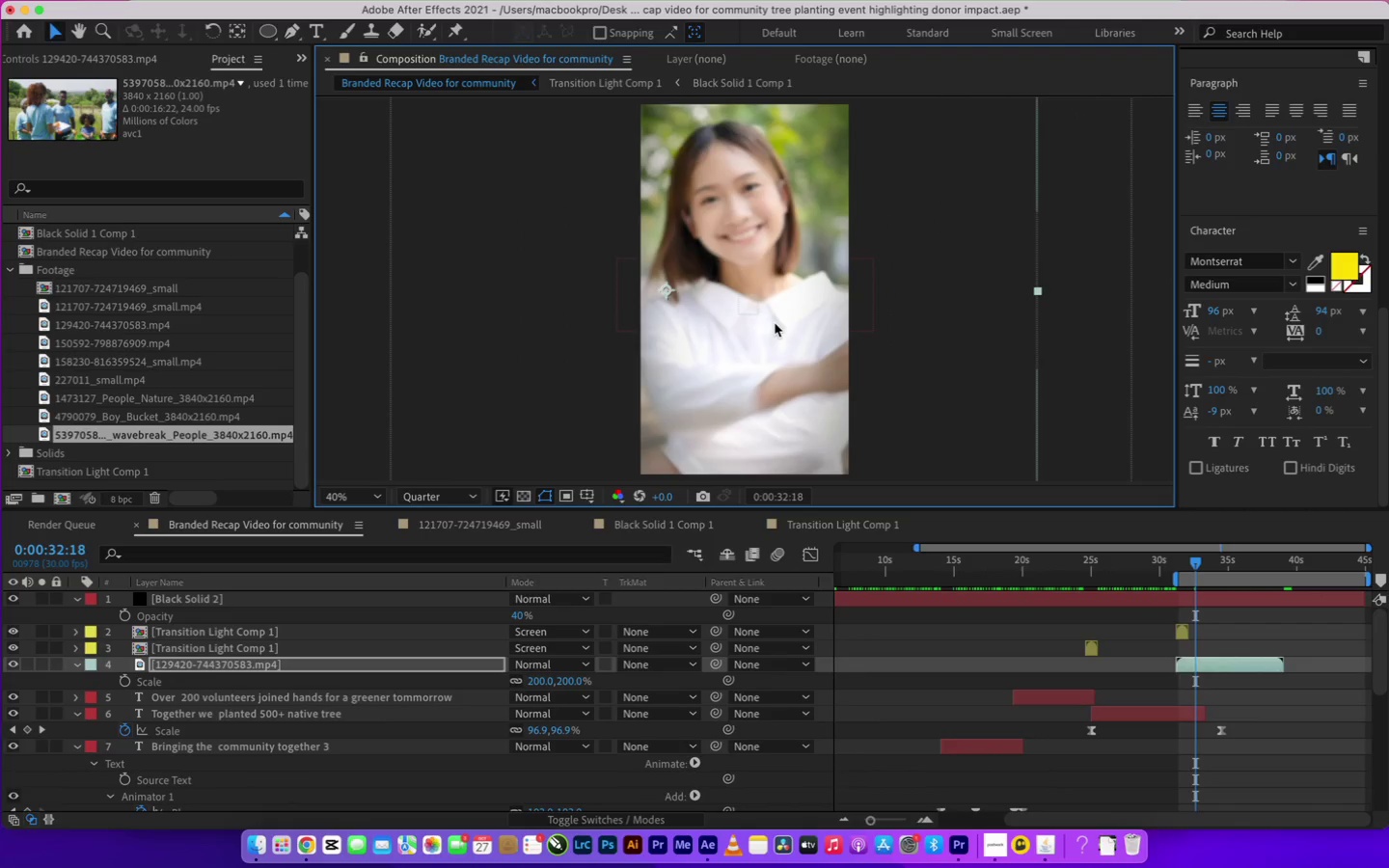 
scroll: coordinate [775, 323], scroll_direction: down, amount: 1.0
 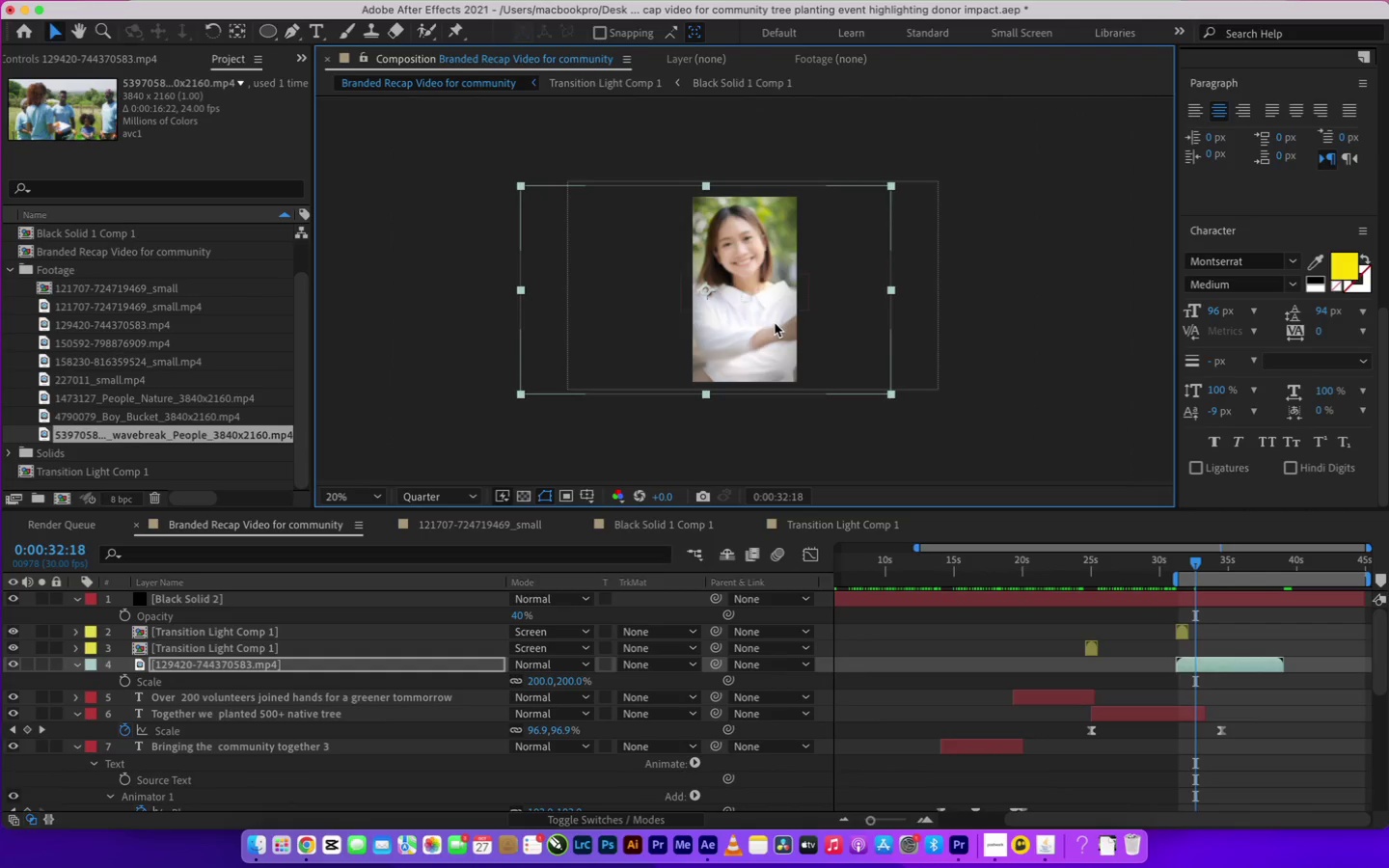 
scroll: coordinate [775, 323], scroll_direction: up, amount: 1.0
 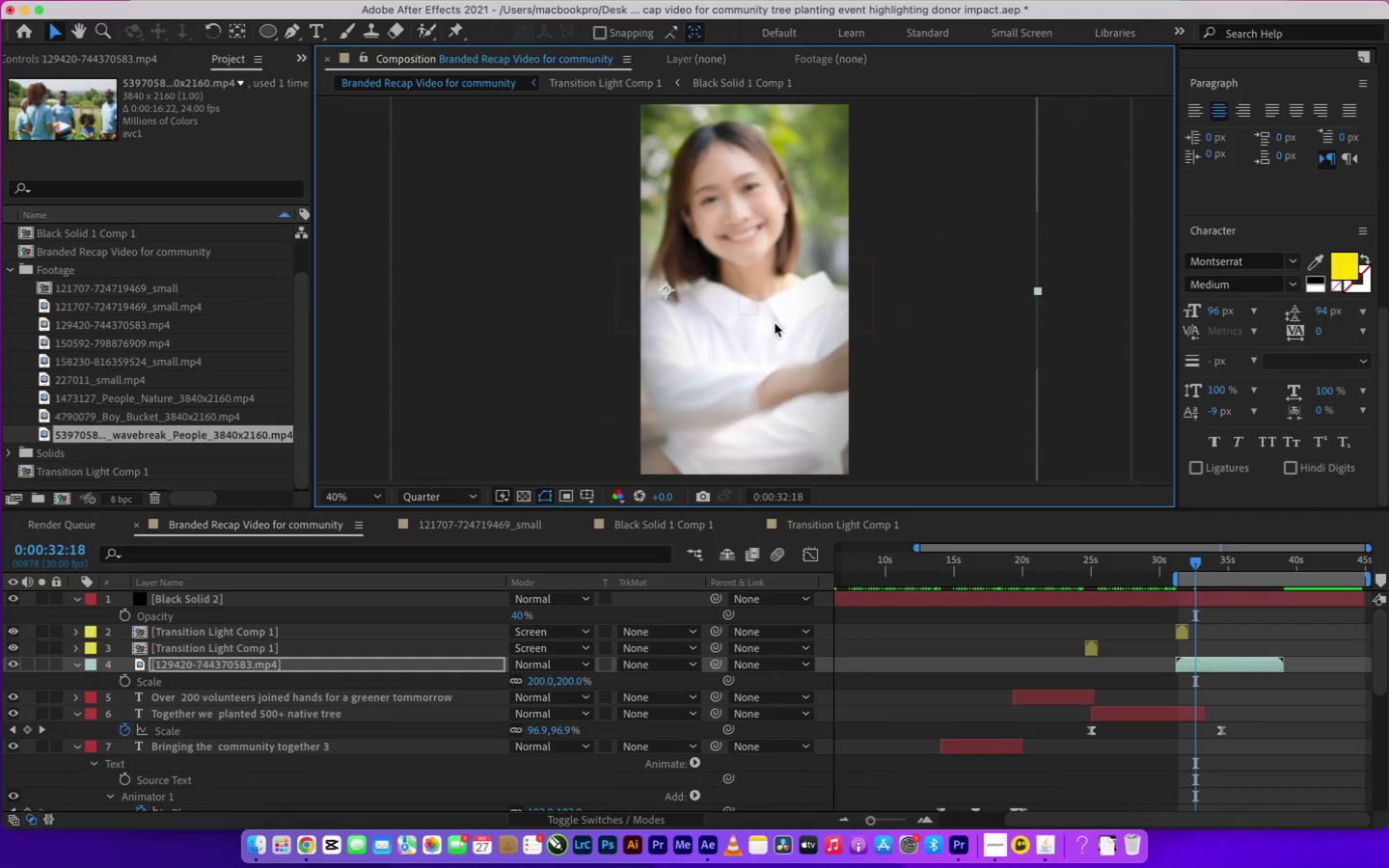 
left_click_drag(start_coordinate=[775, 324], to_coordinate=[779, 326])
 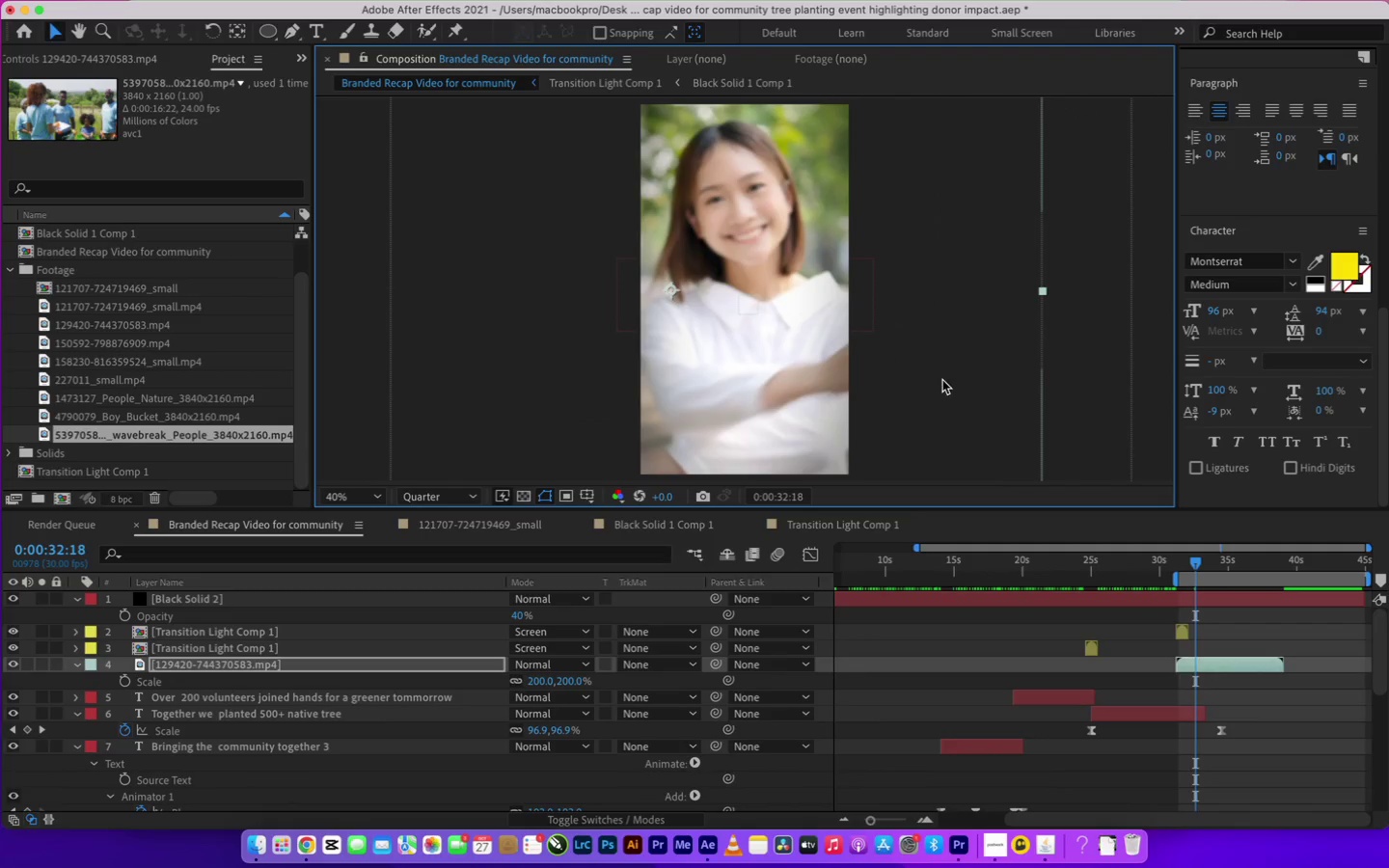 
hold_key(key=ShiftLeft, duration=0.87)
 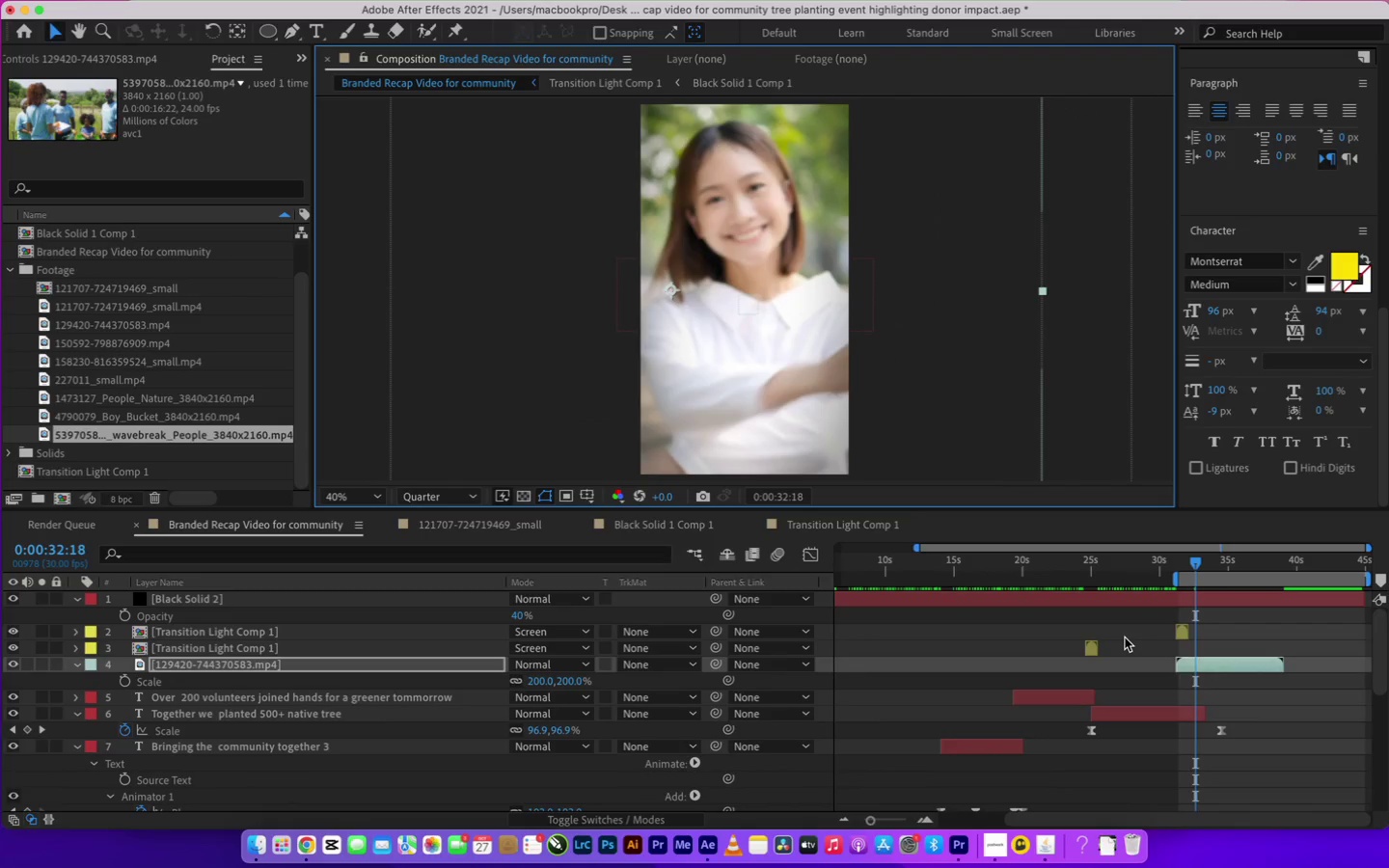 
key(Meta+S)
 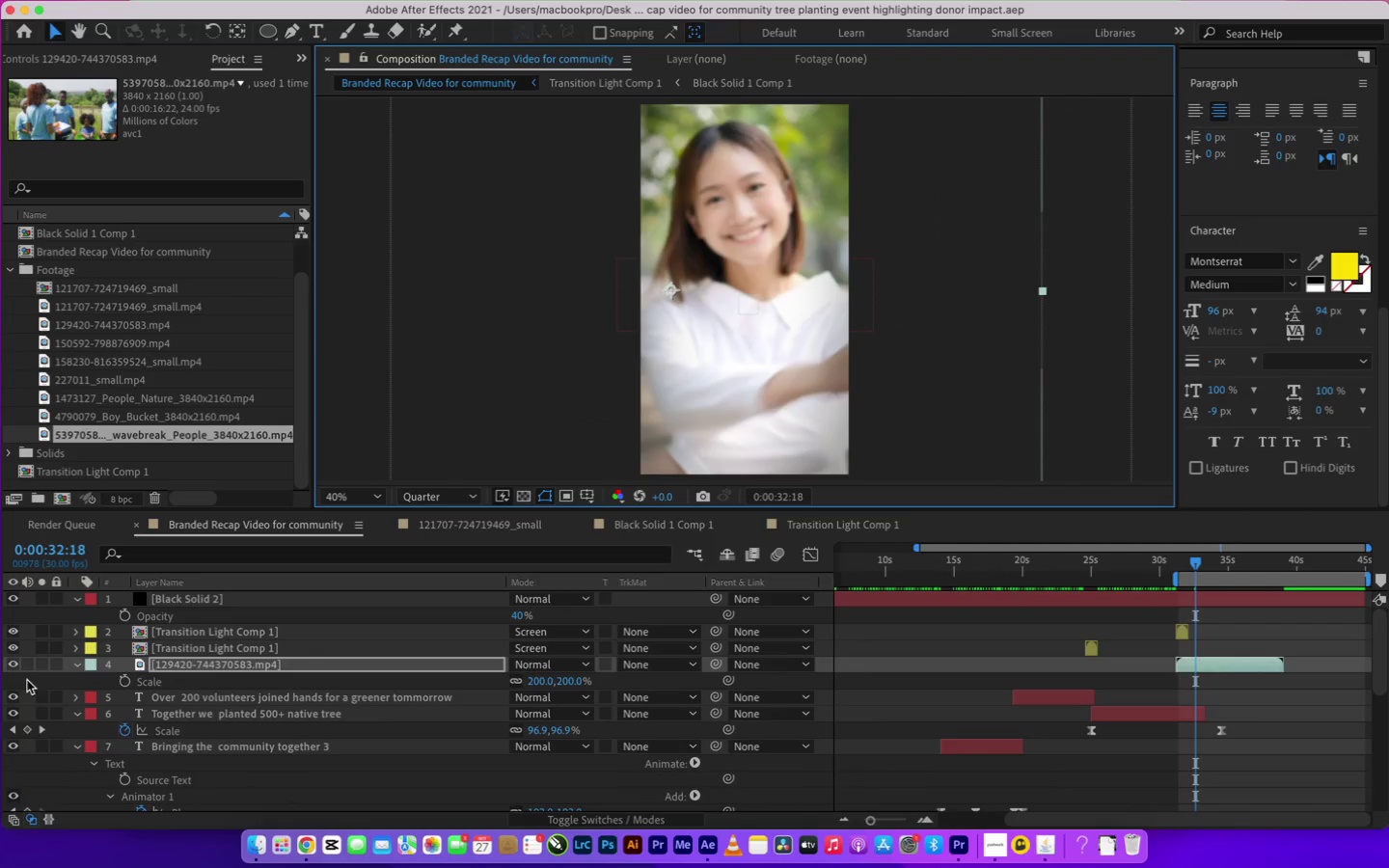 
left_click([113, 651])
 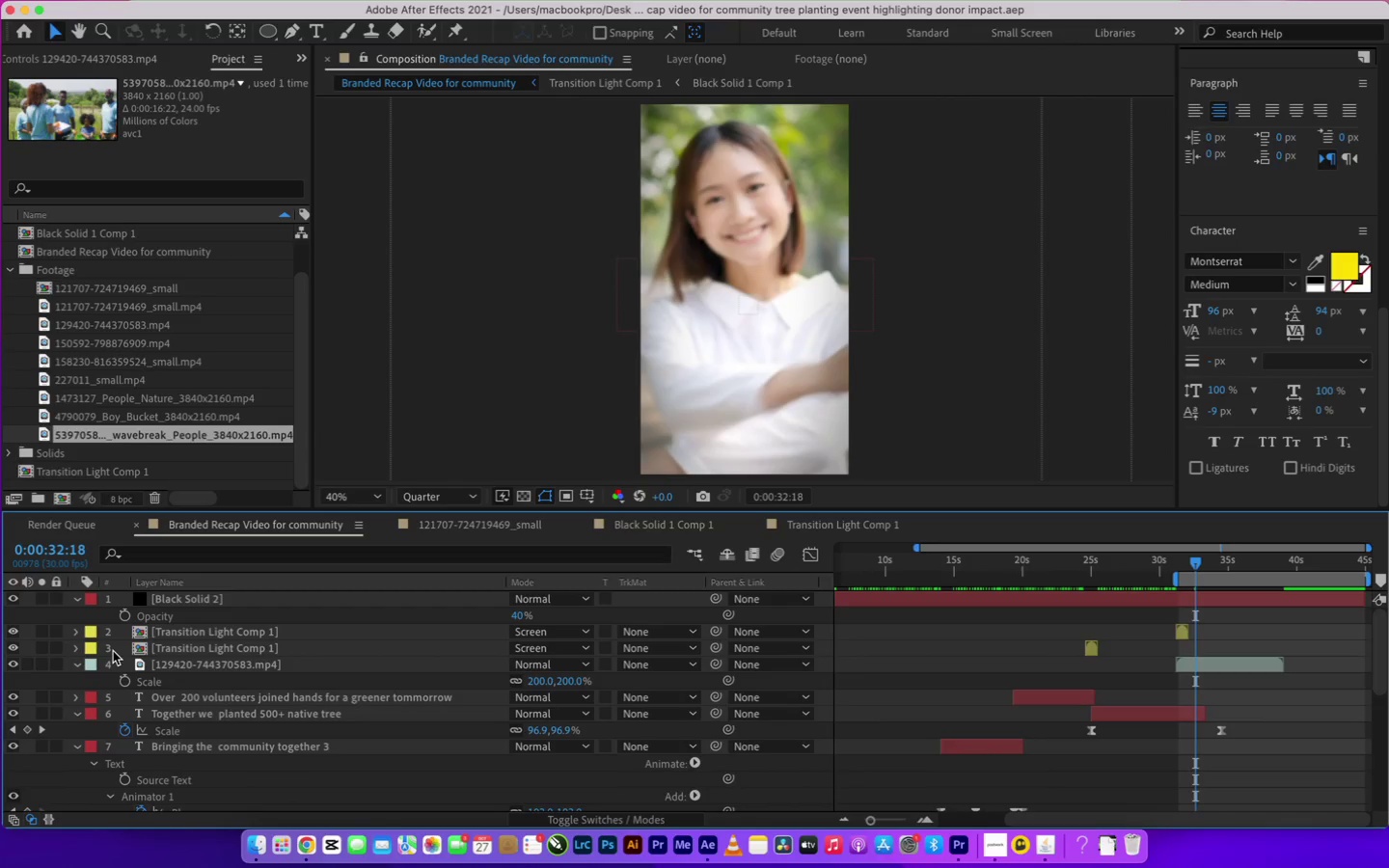 
key(Meta+A)
 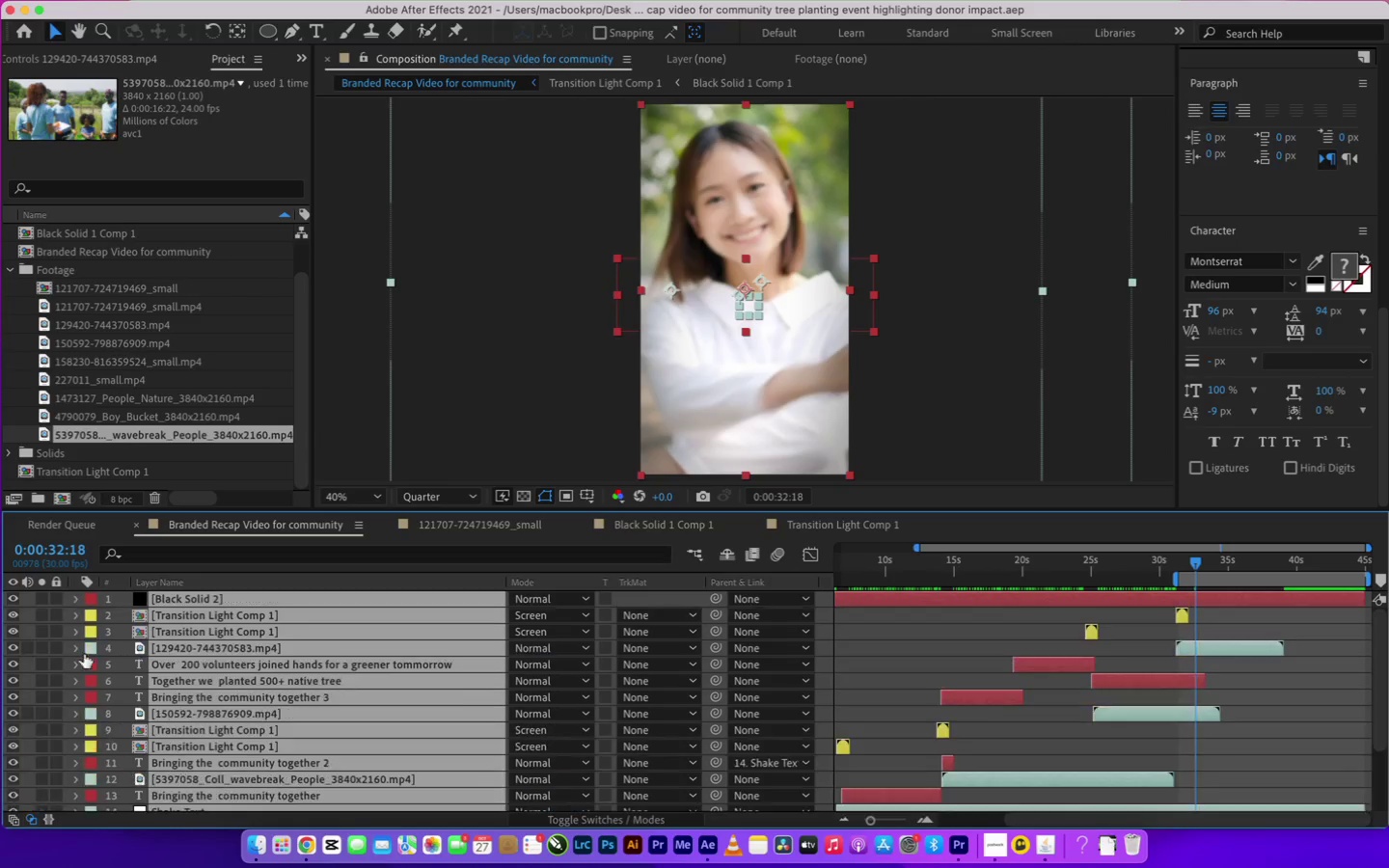 
left_click([120, 617])
 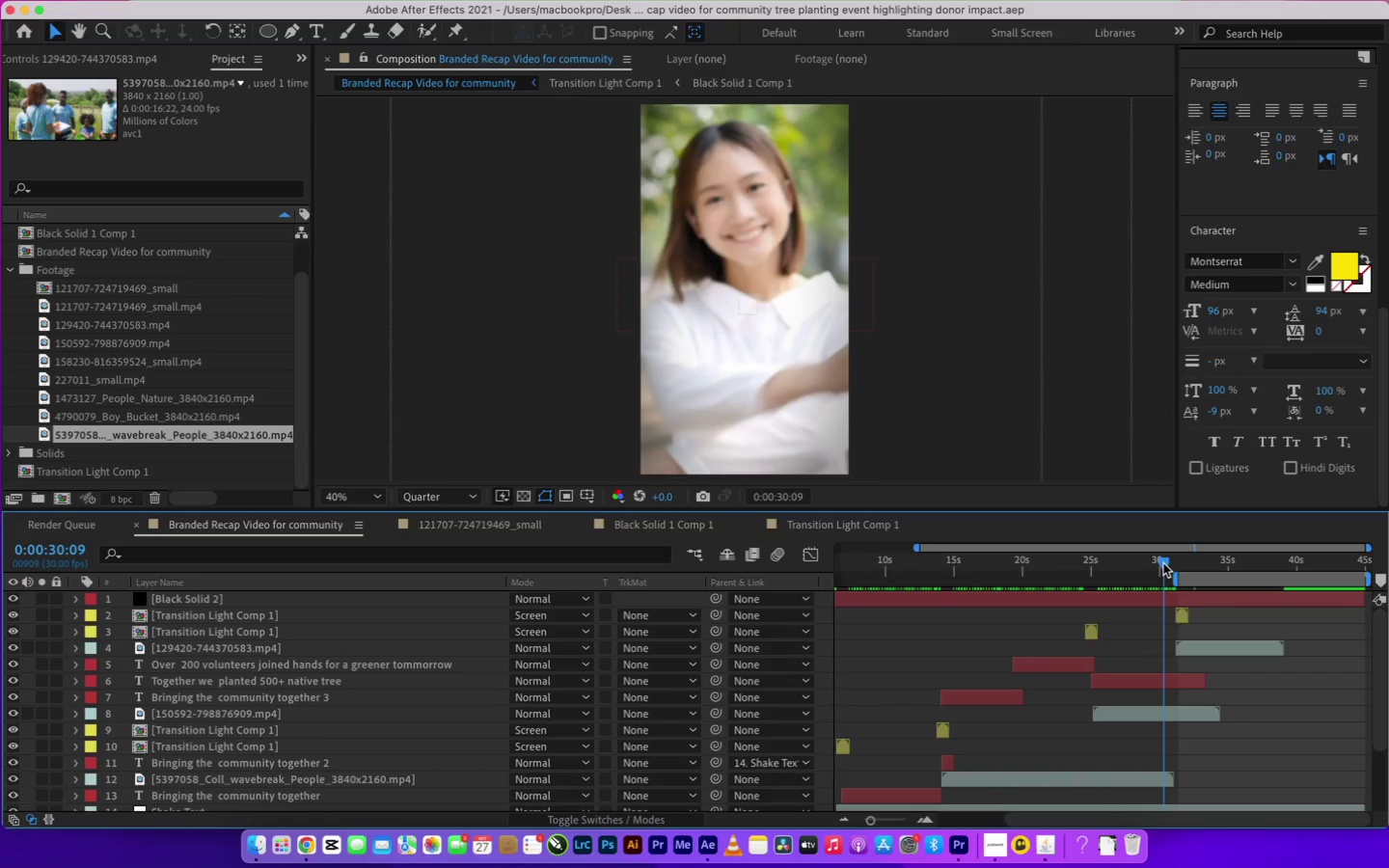 
key(B)
 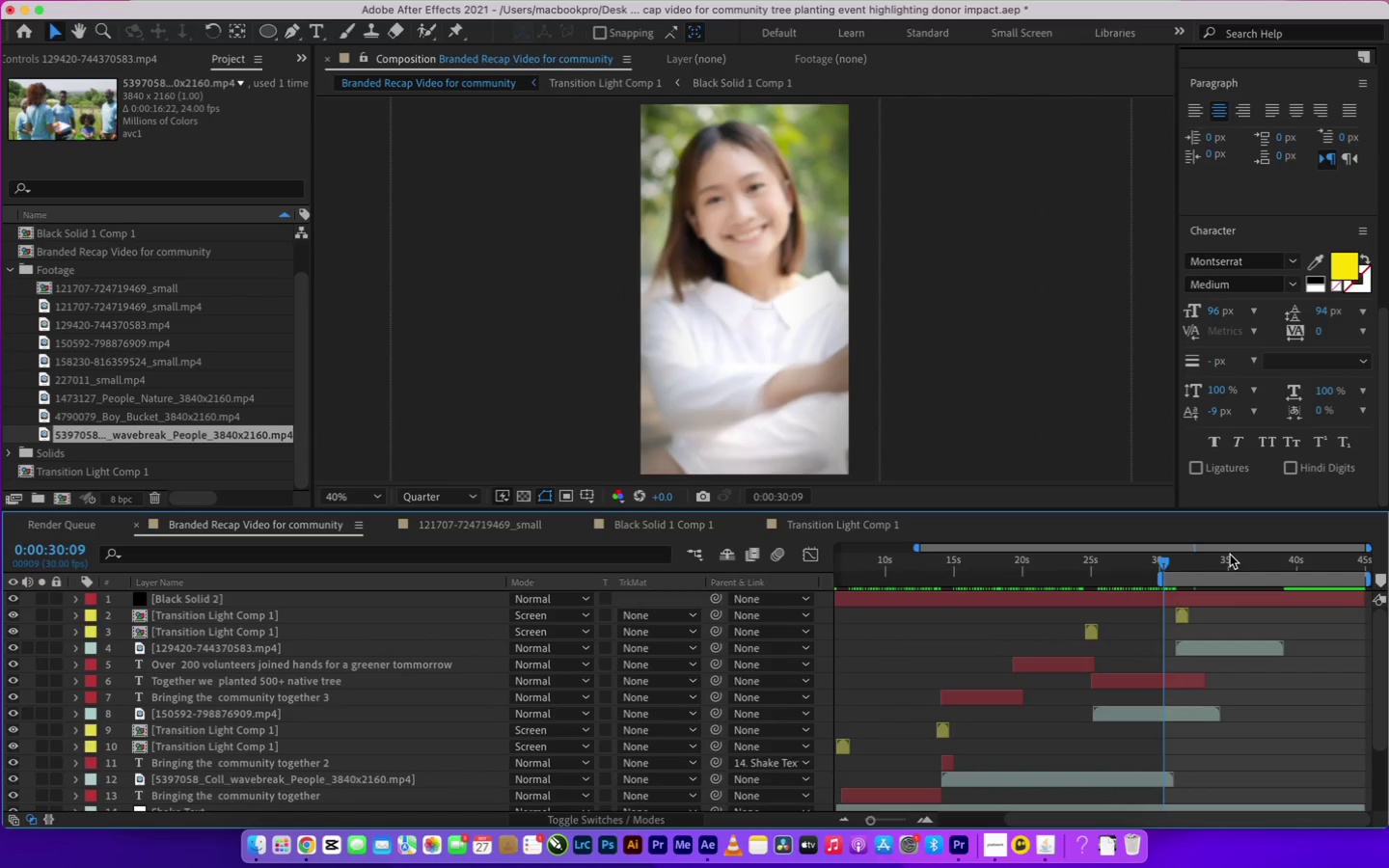 
key(Space)
 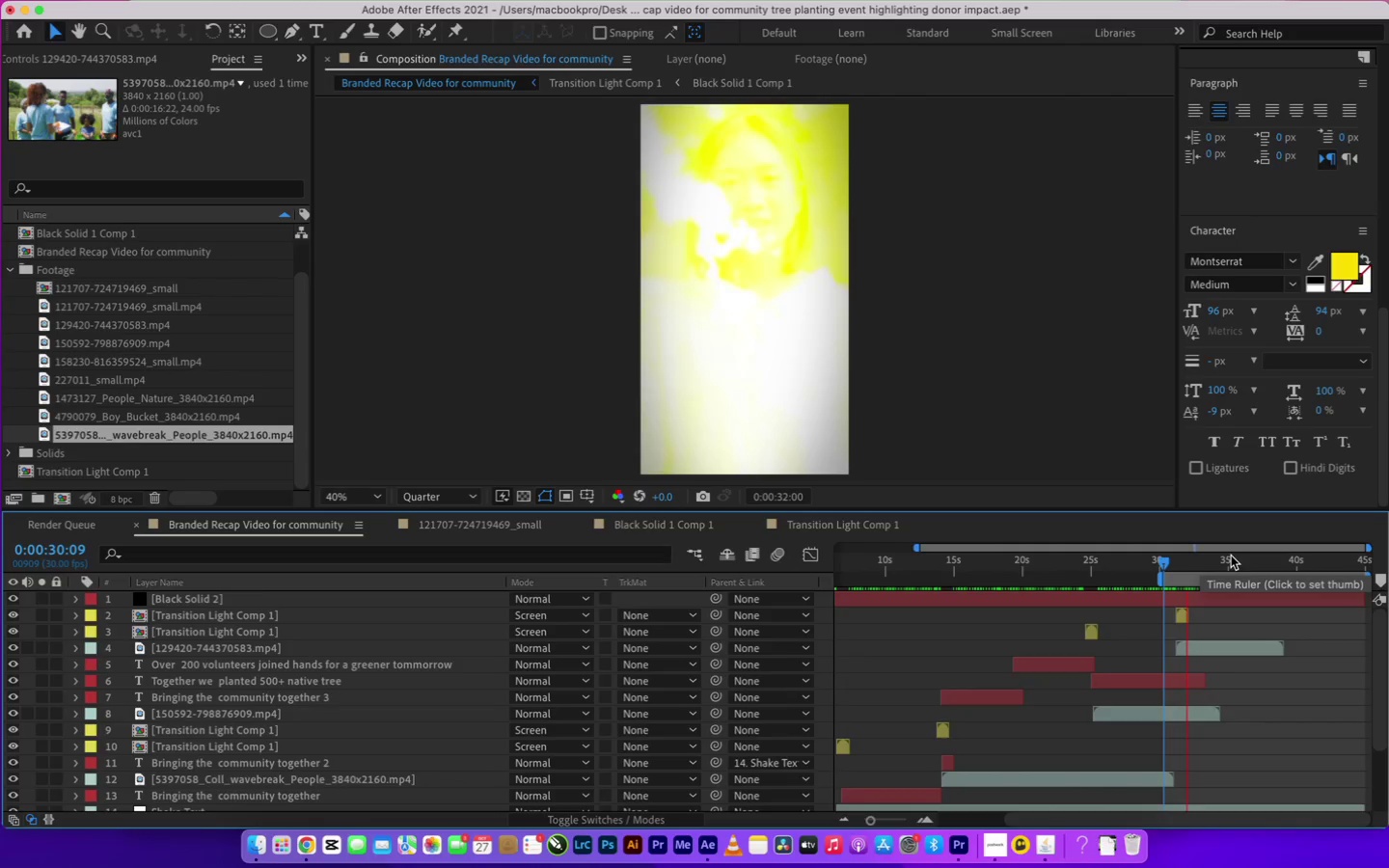 
key(Space)
 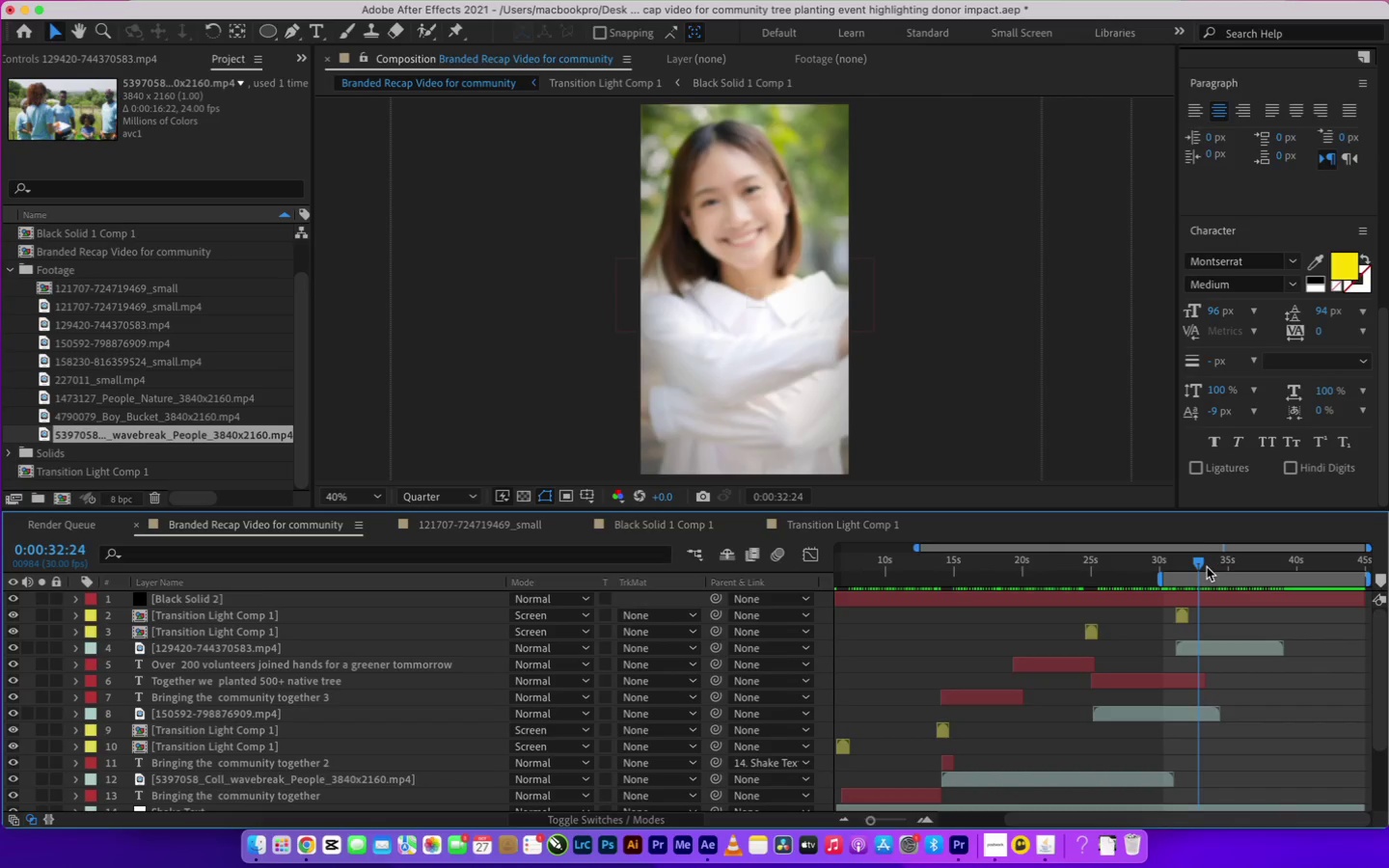 
key(Meta+CommandLeft)
 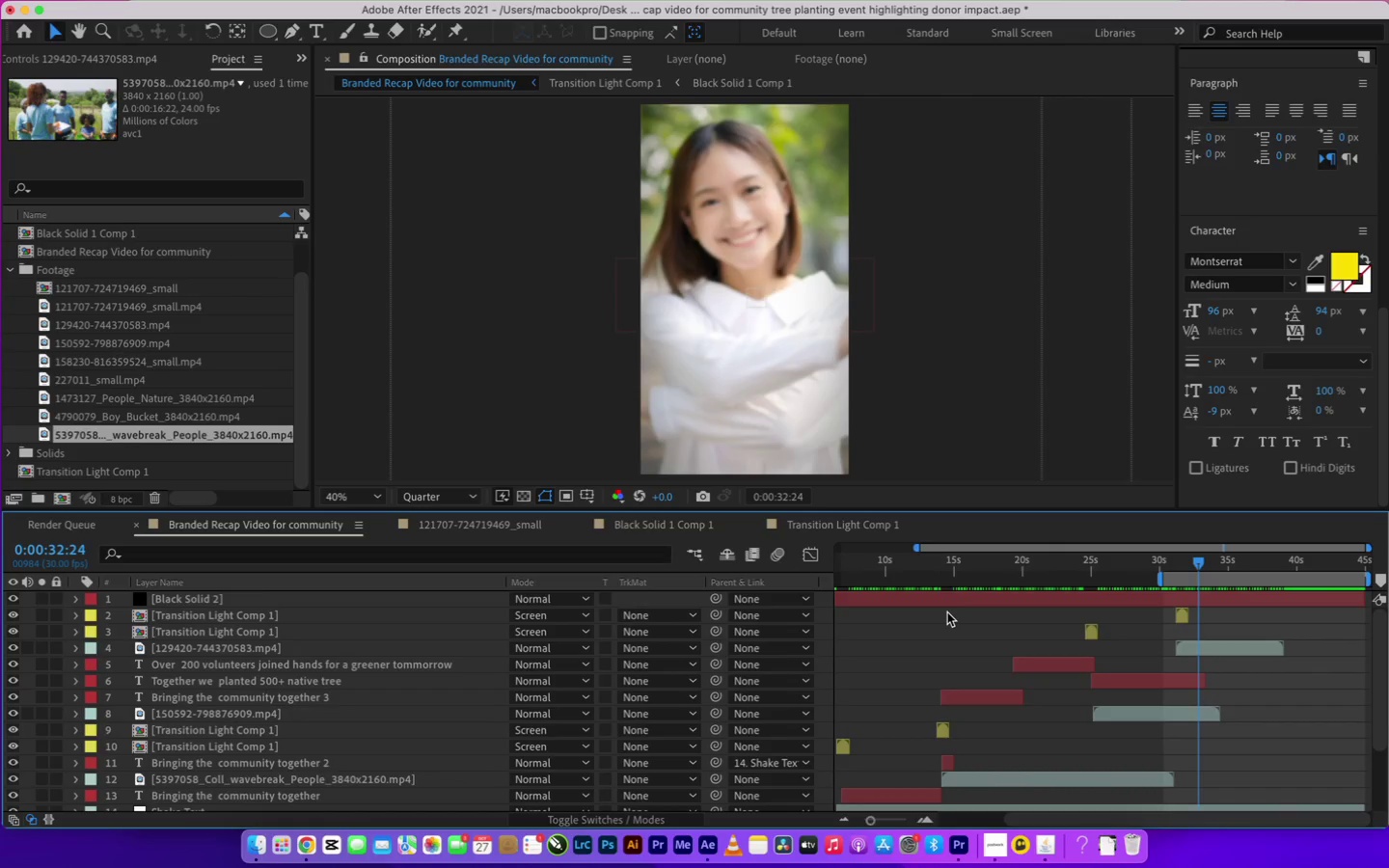 
key(Meta+S)
 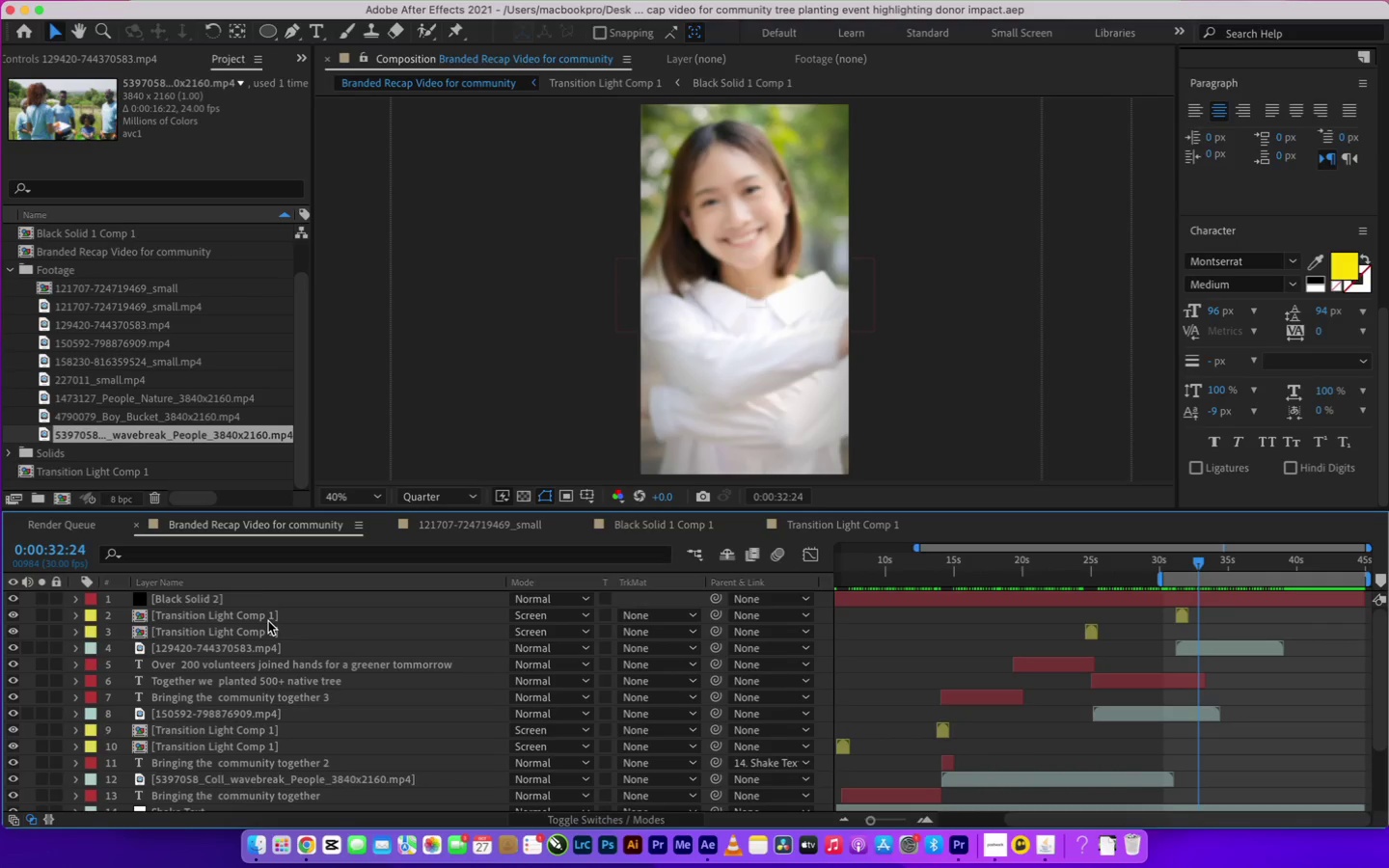 
wait(15.38)
 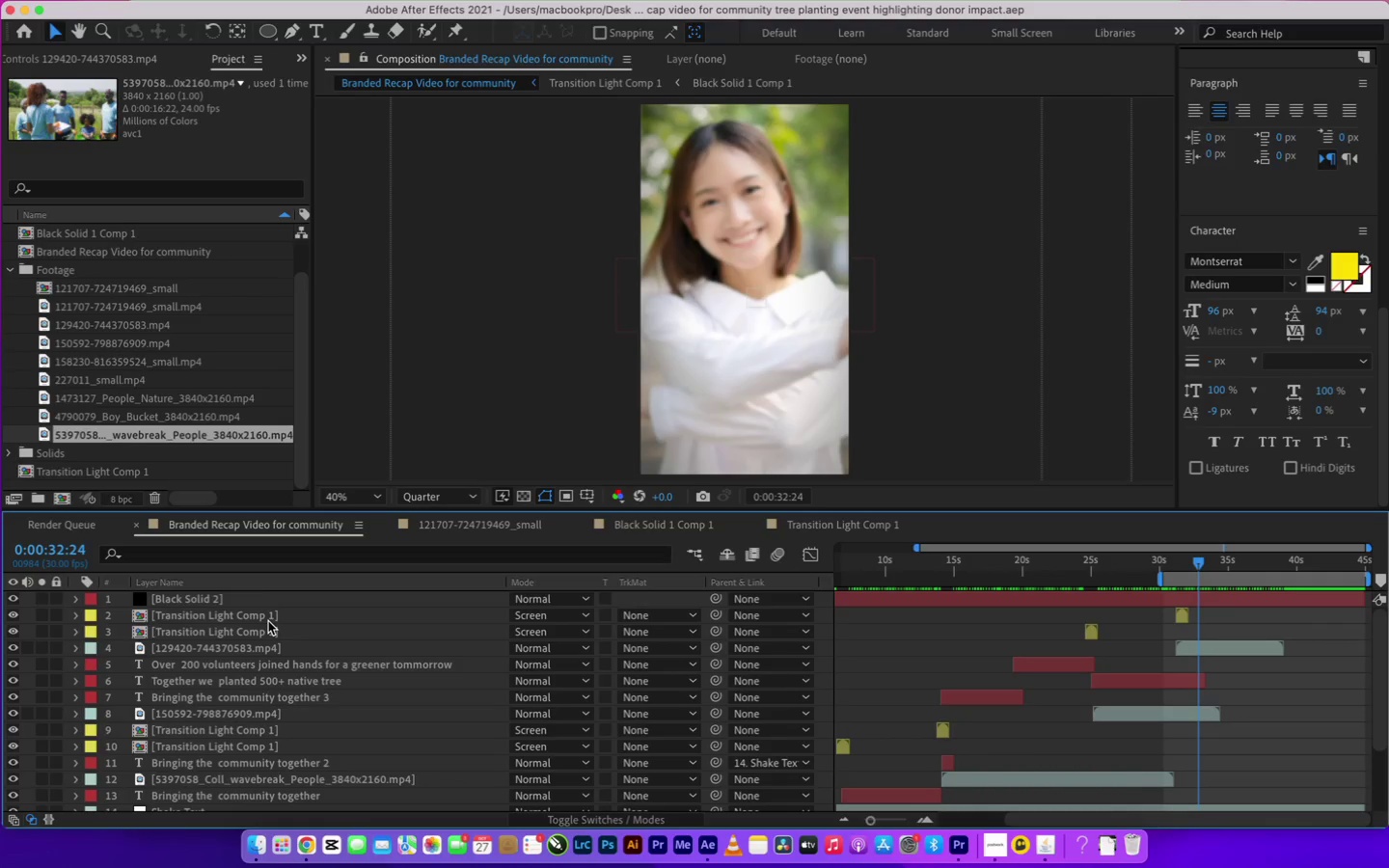 
key(Meta+S)
 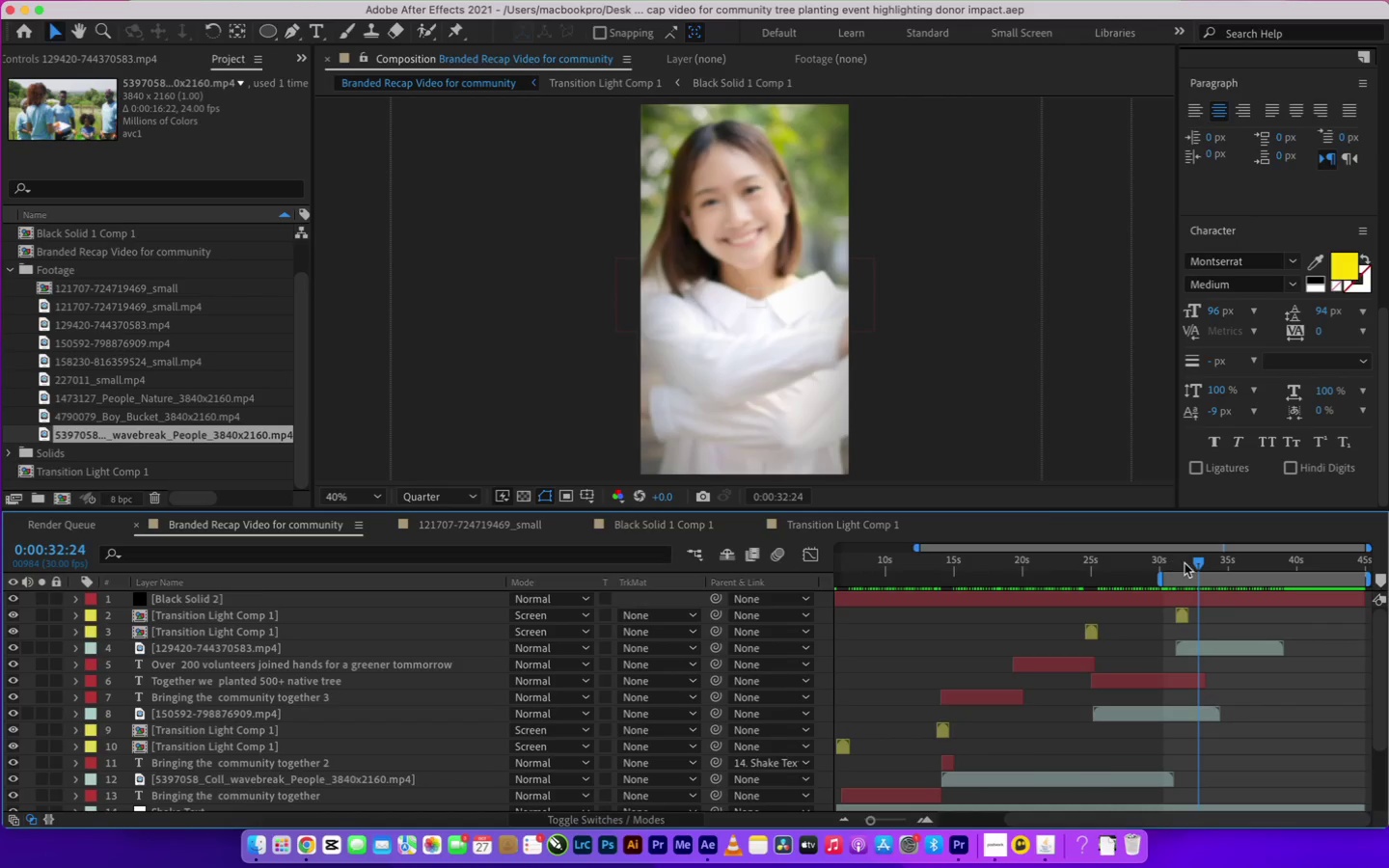 
left_click([1166, 565])
 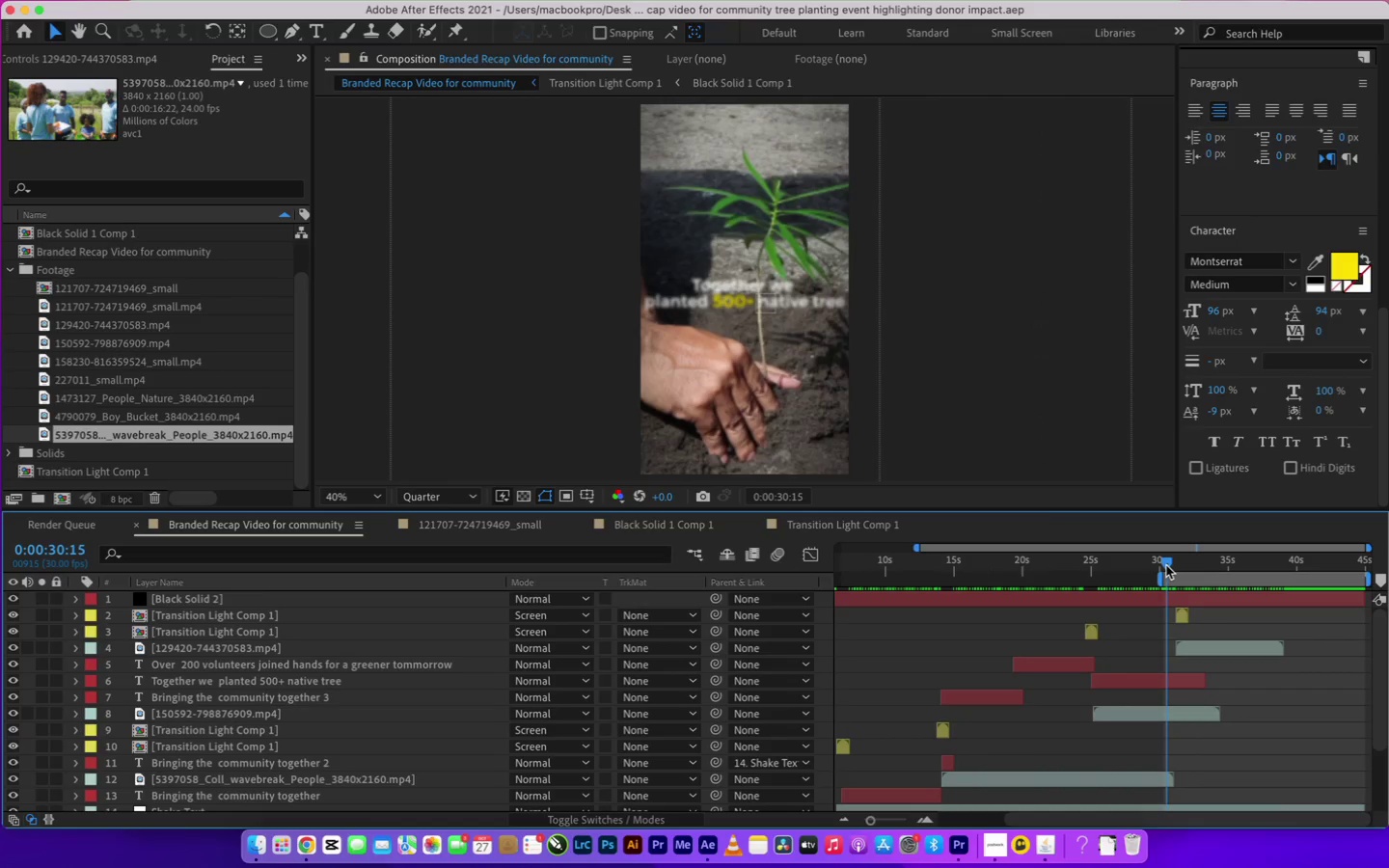 
key(B)
 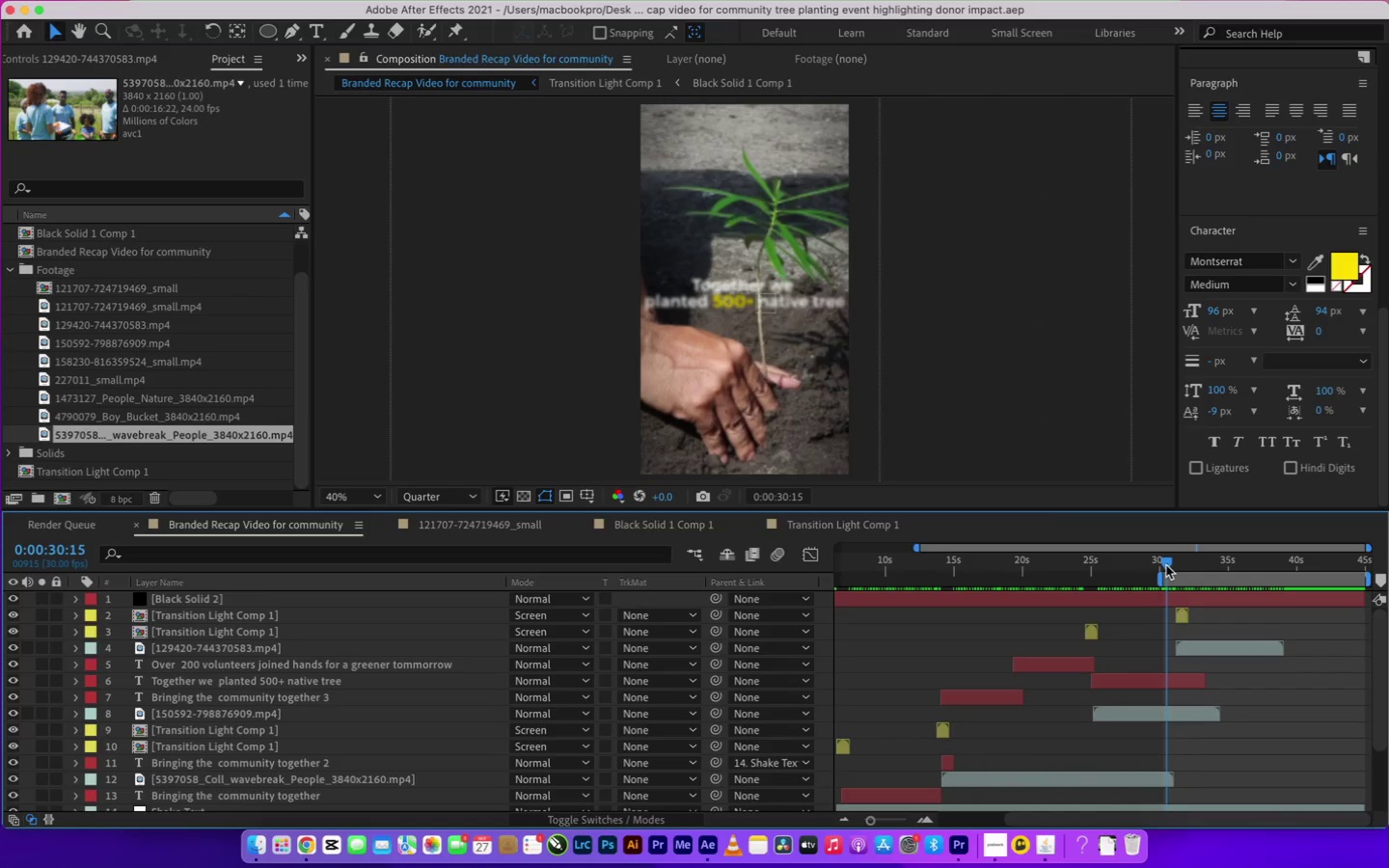 
key(Space)
 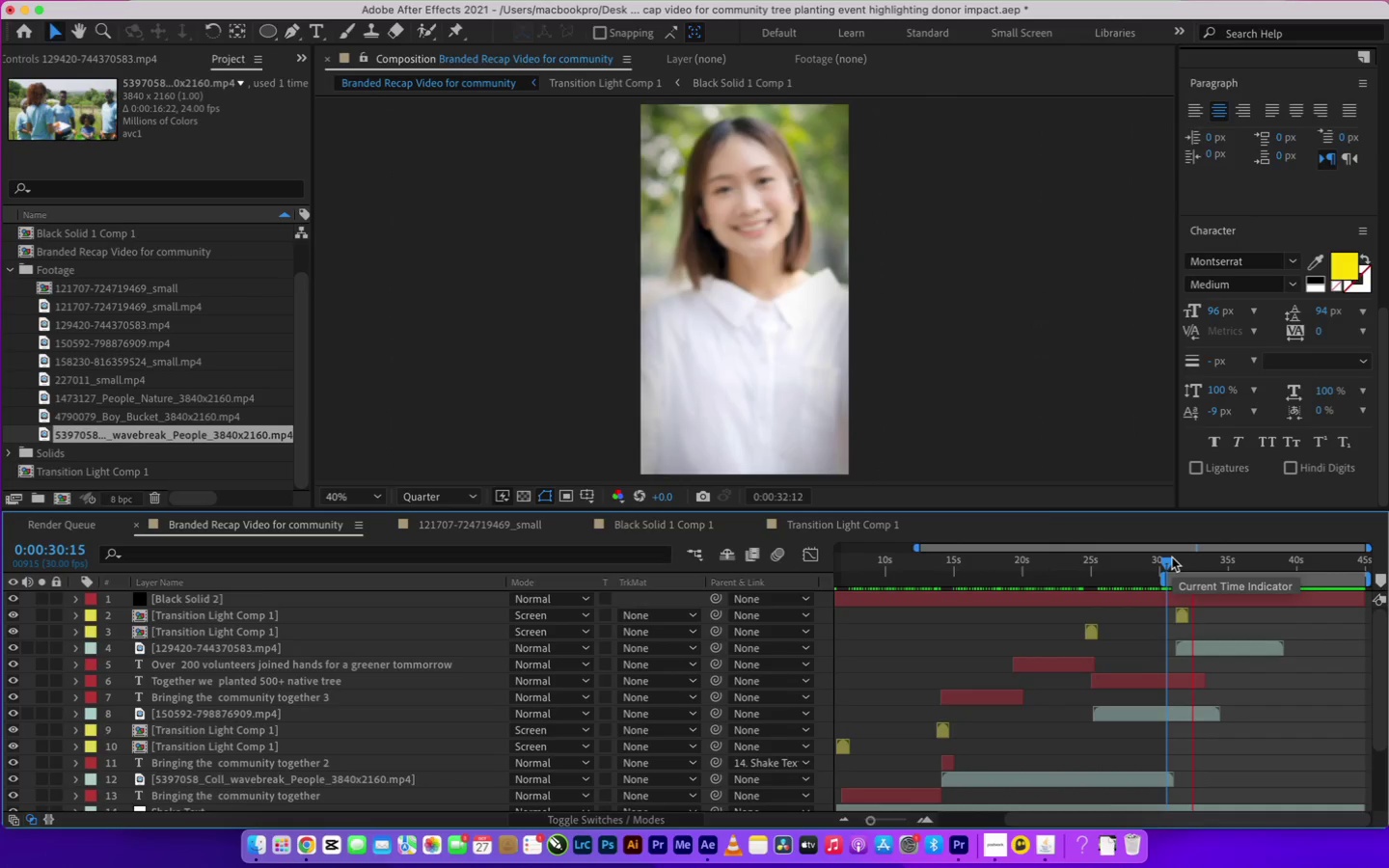 
key(Space)
 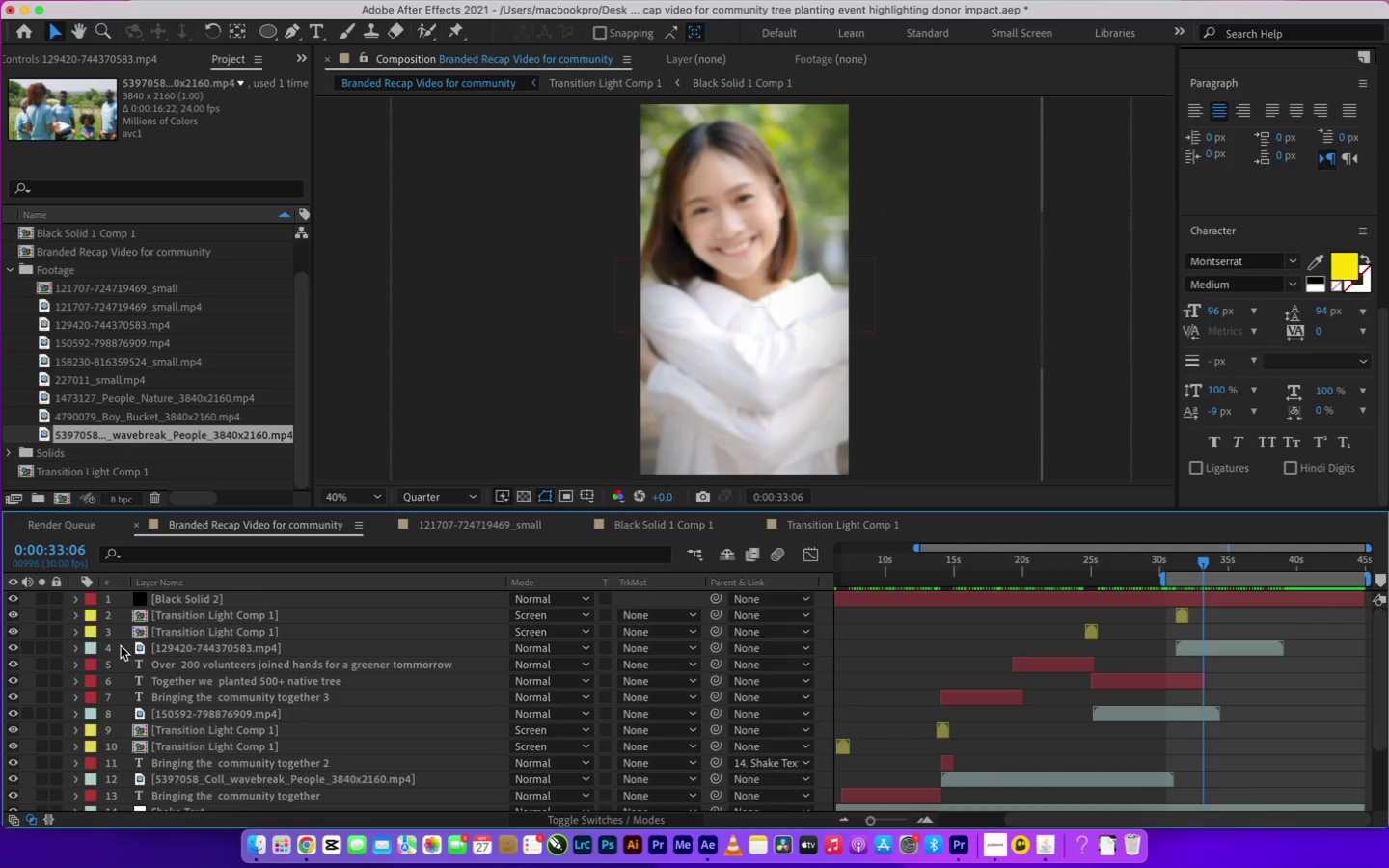 
wait(7.02)
 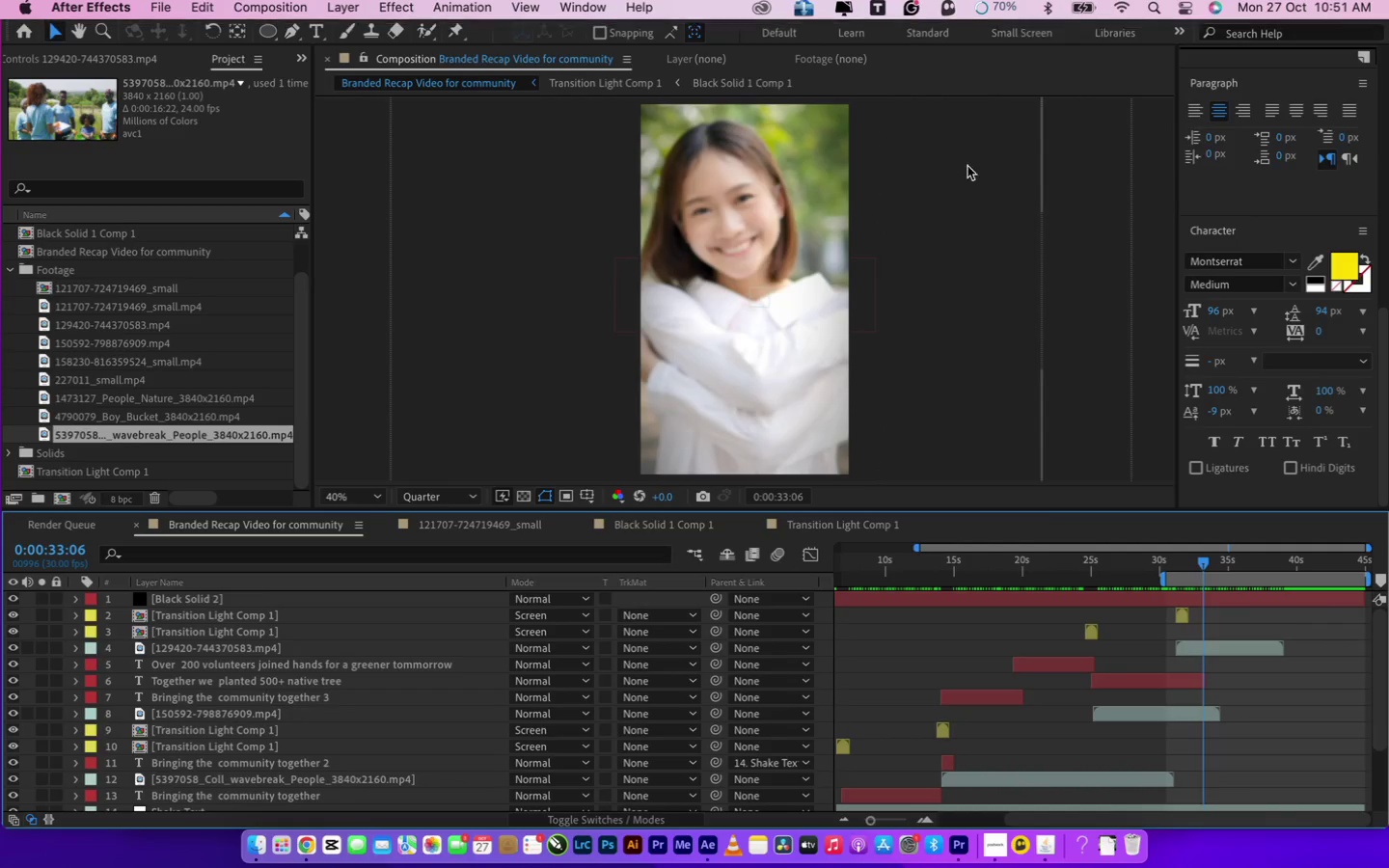 
left_click([188, 666])
 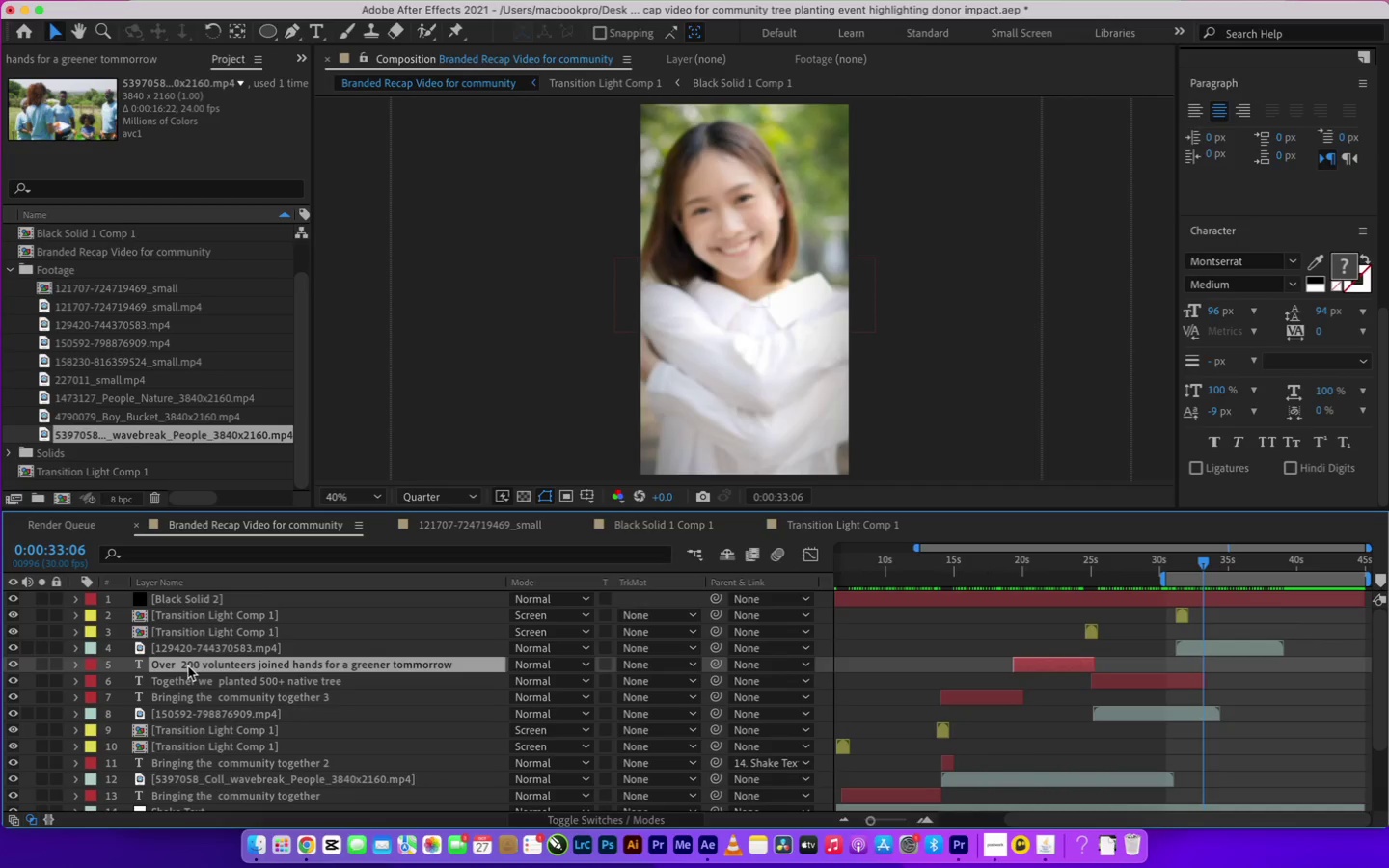 
key(Meta+D)
 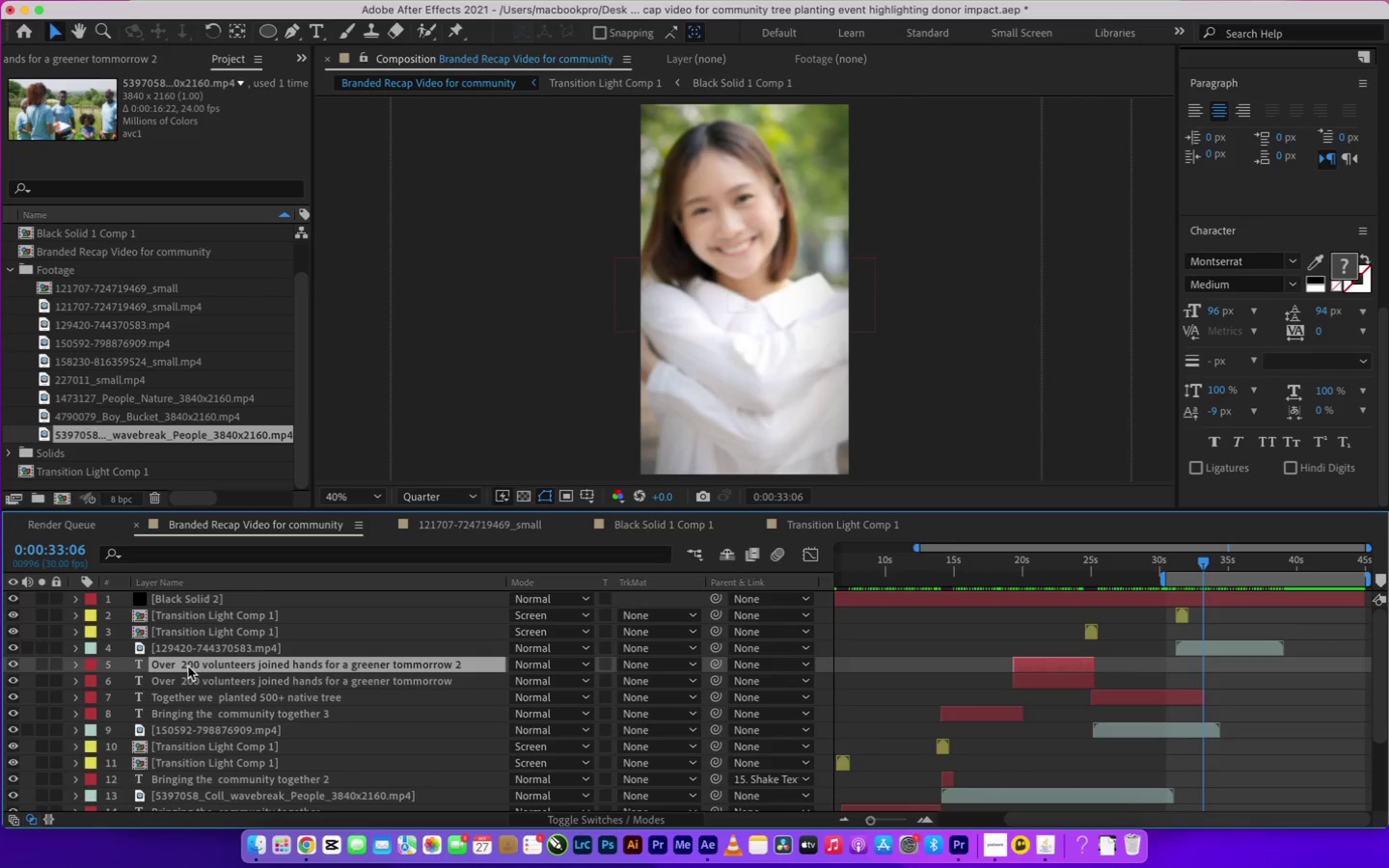 
left_click_drag(start_coordinate=[188, 666], to_coordinate=[203, 631])
 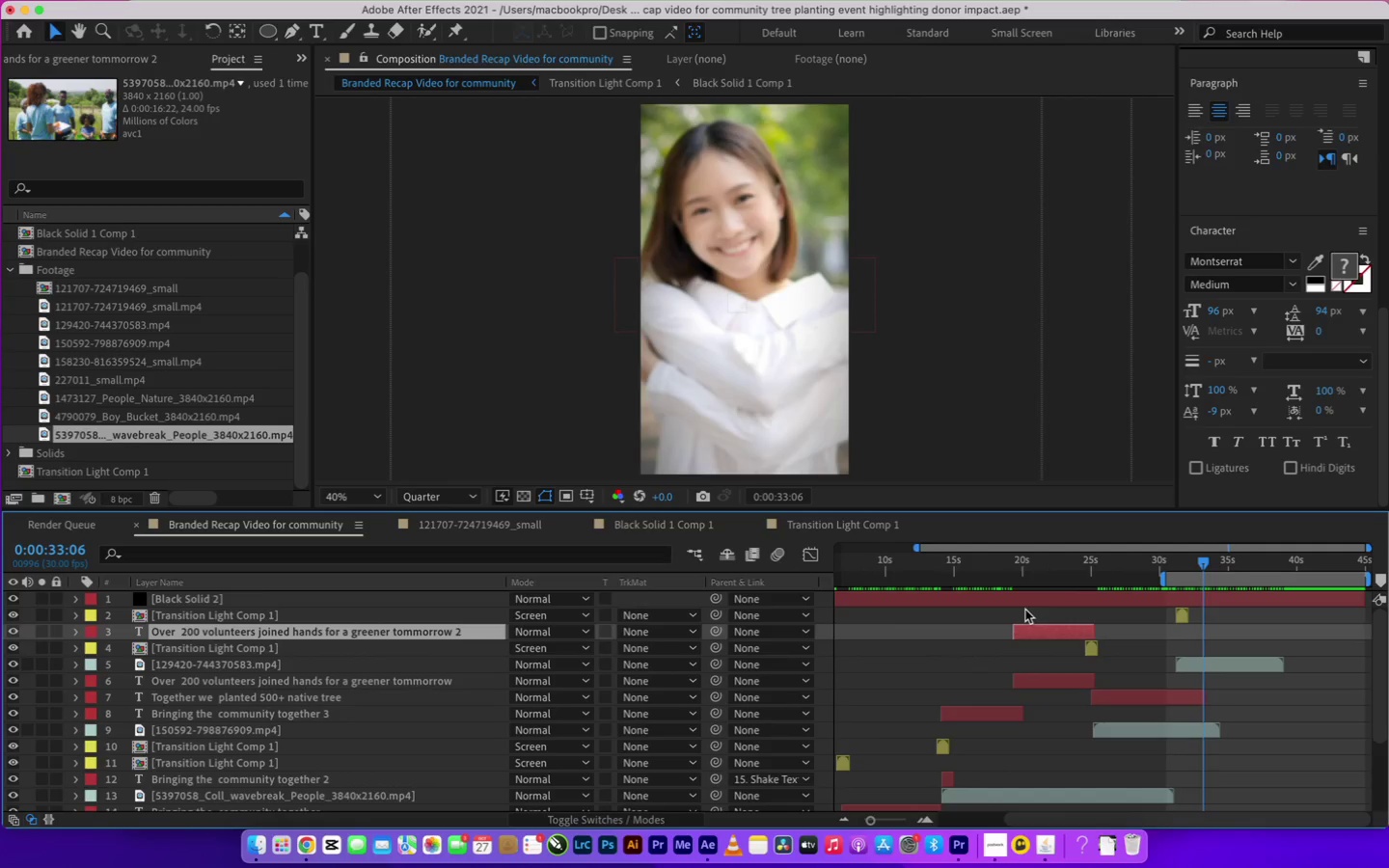 
left_click_drag(start_coordinate=[1027, 631], to_coordinate=[1190, 634])
 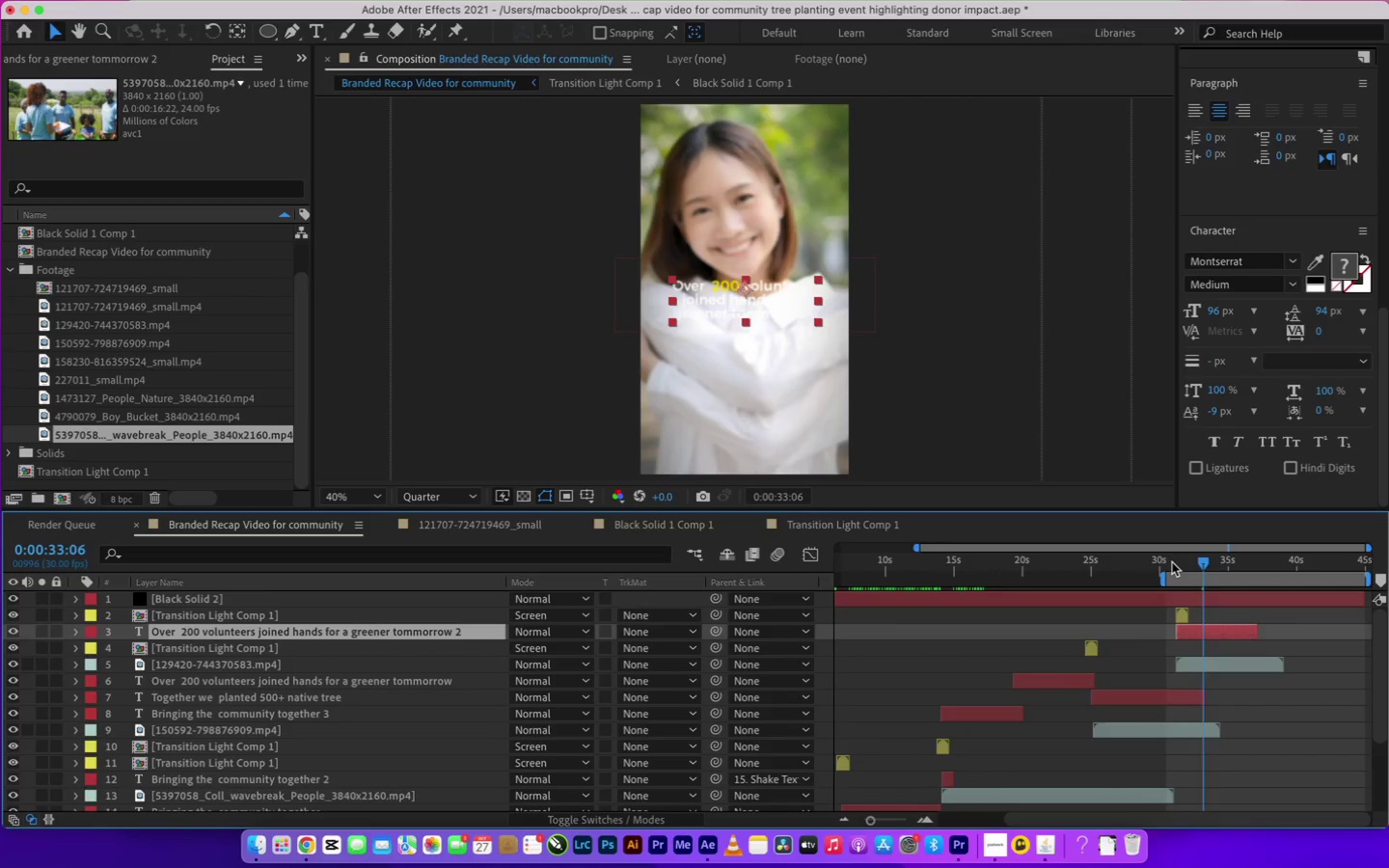 
key(Space)
 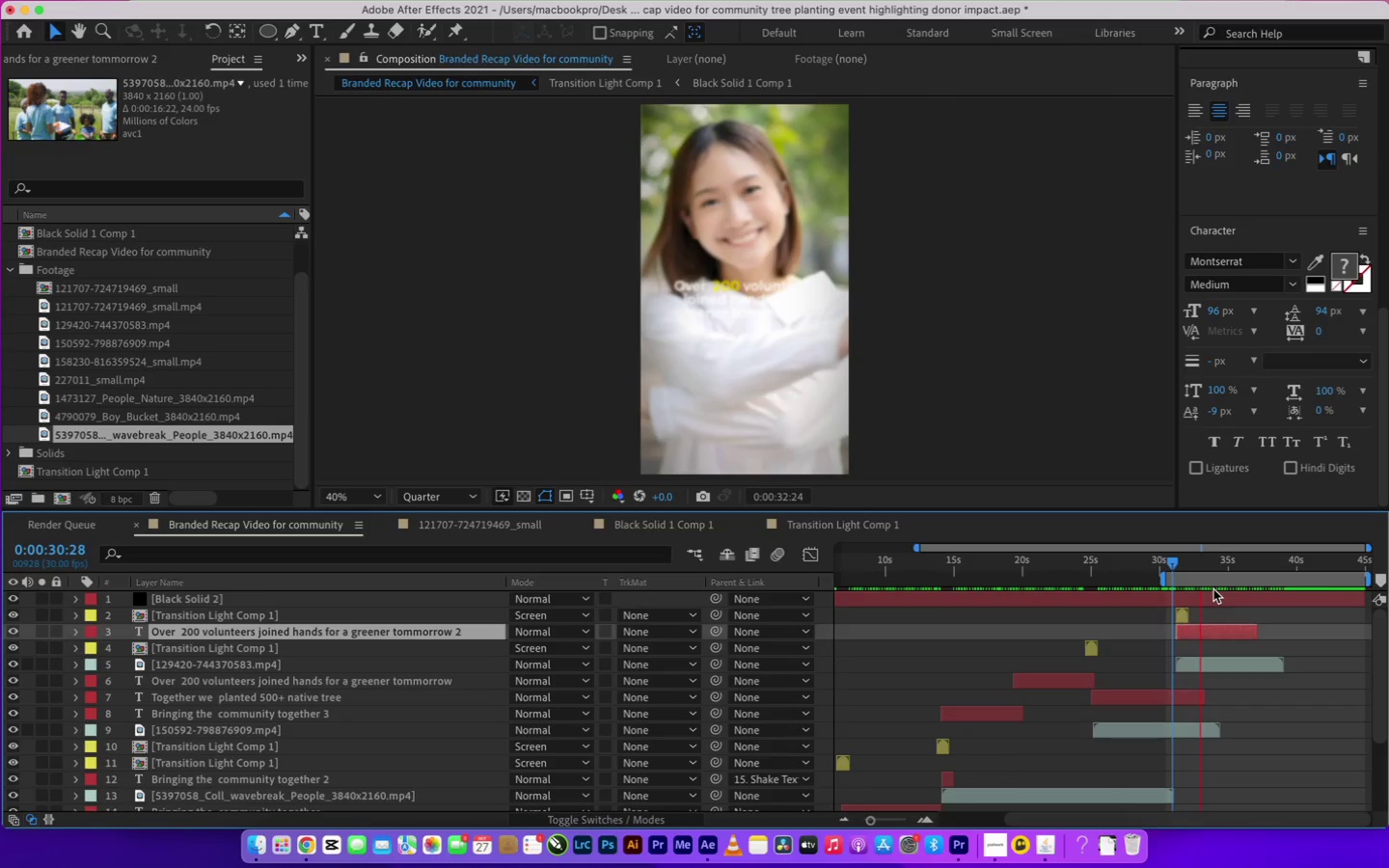 
key(Space)
 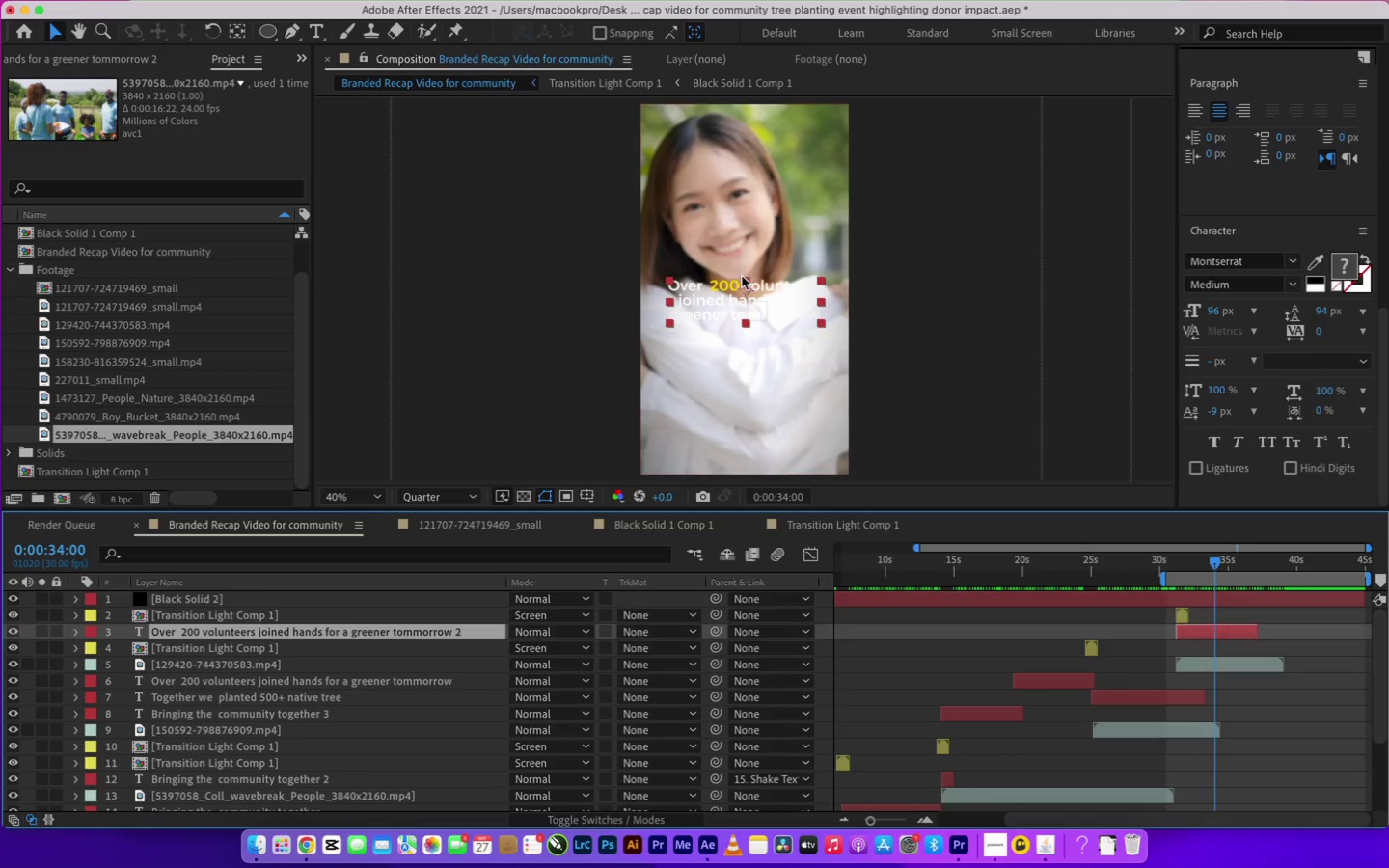 
double_click([744, 283])
 